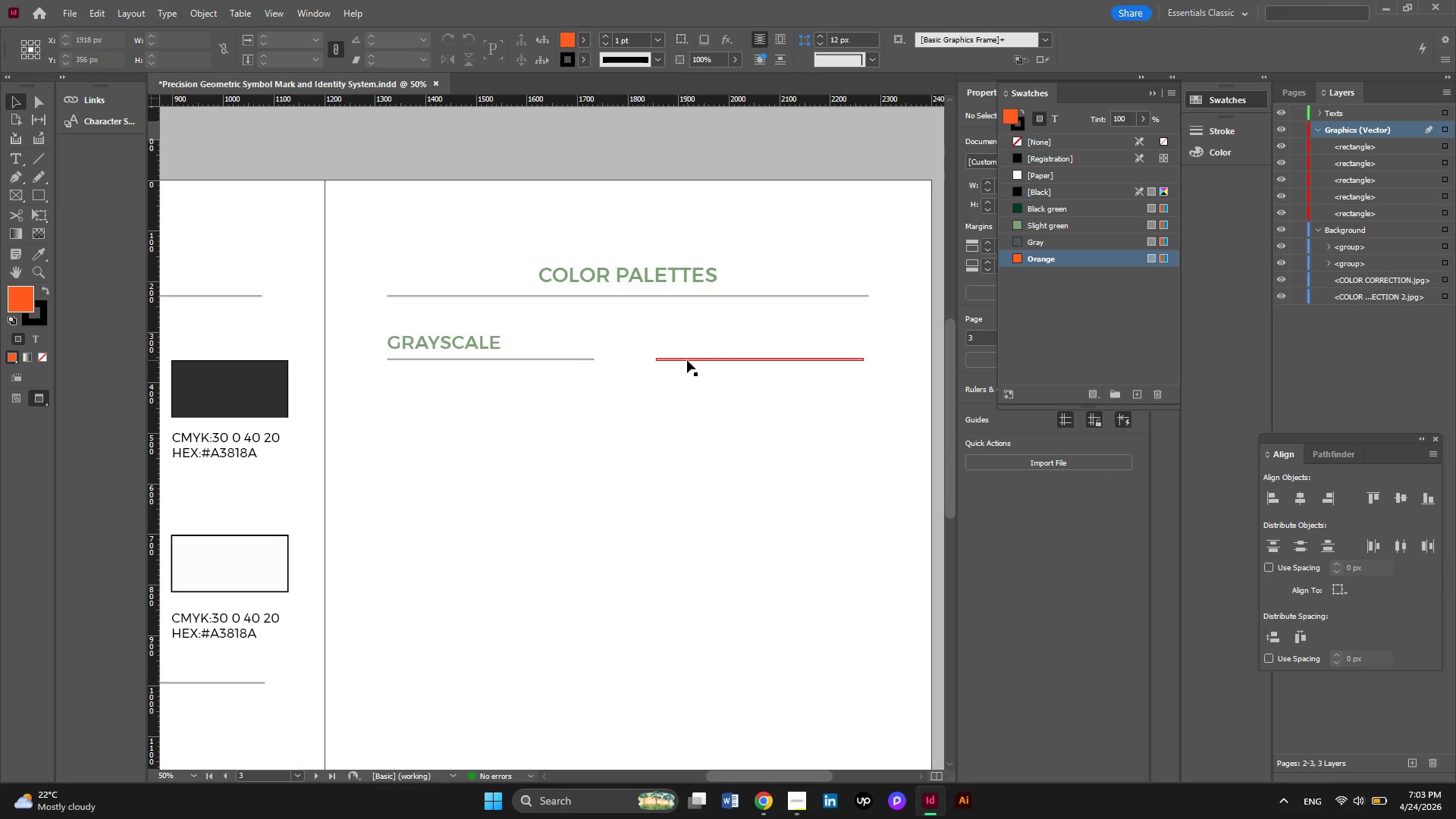 
left_click([687, 360])
 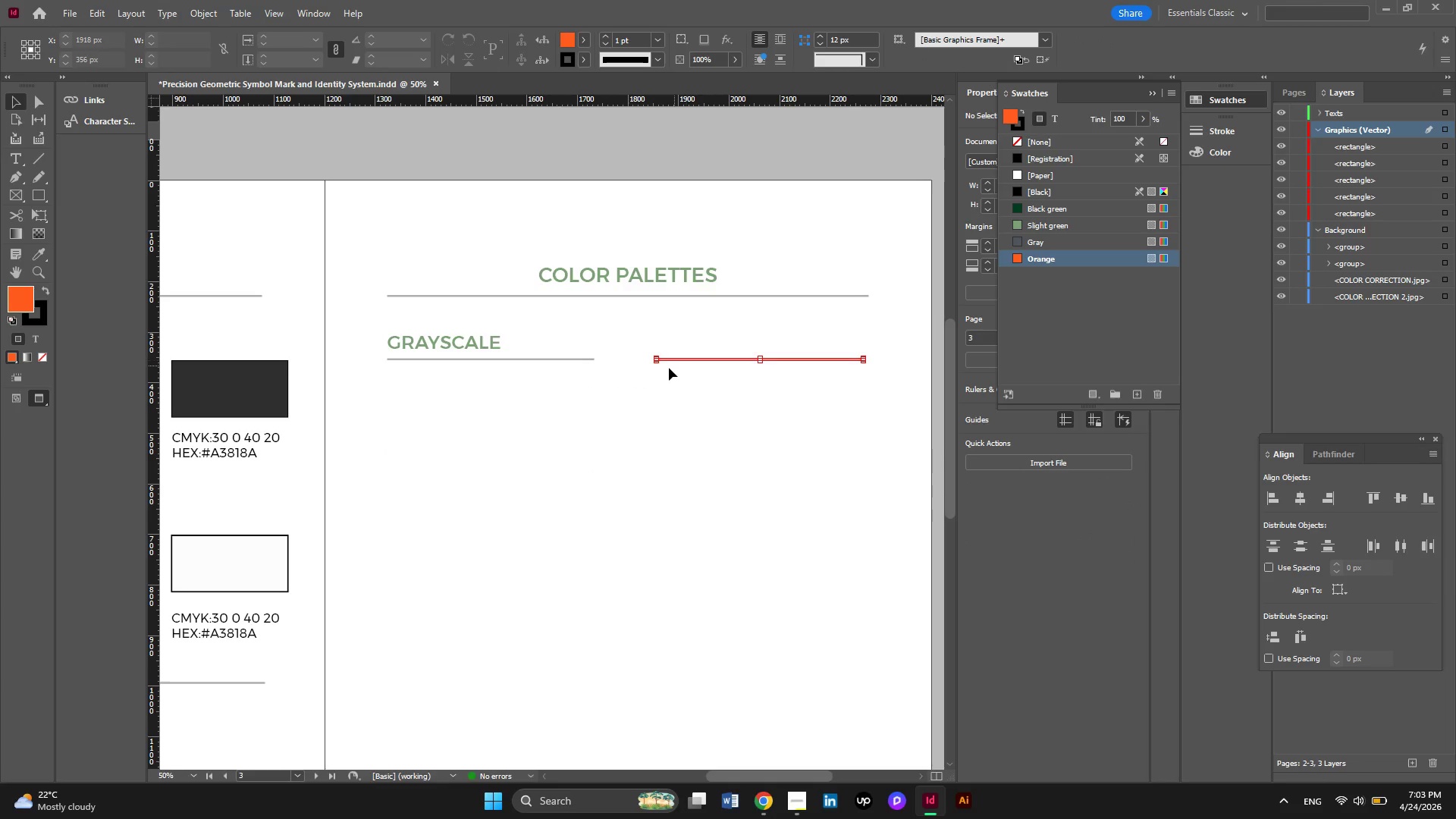 
hold_key(key=AltLeft, duration=0.59)
scroll: coordinate [669, 368], scroll_direction: none, amount: 0.0
 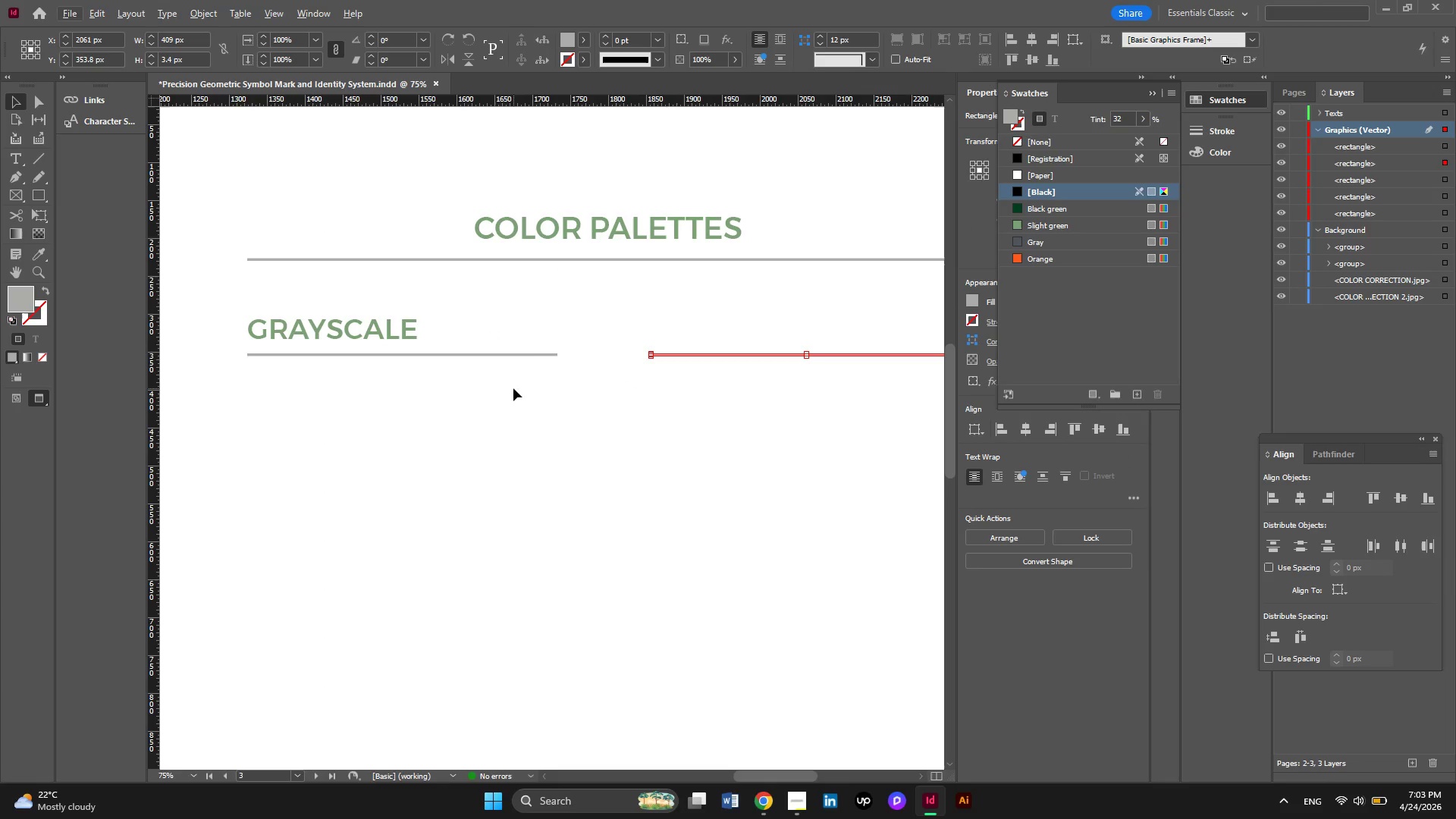 
left_click_drag(start_coordinate=[745, 410], to_coordinate=[500, 344])
 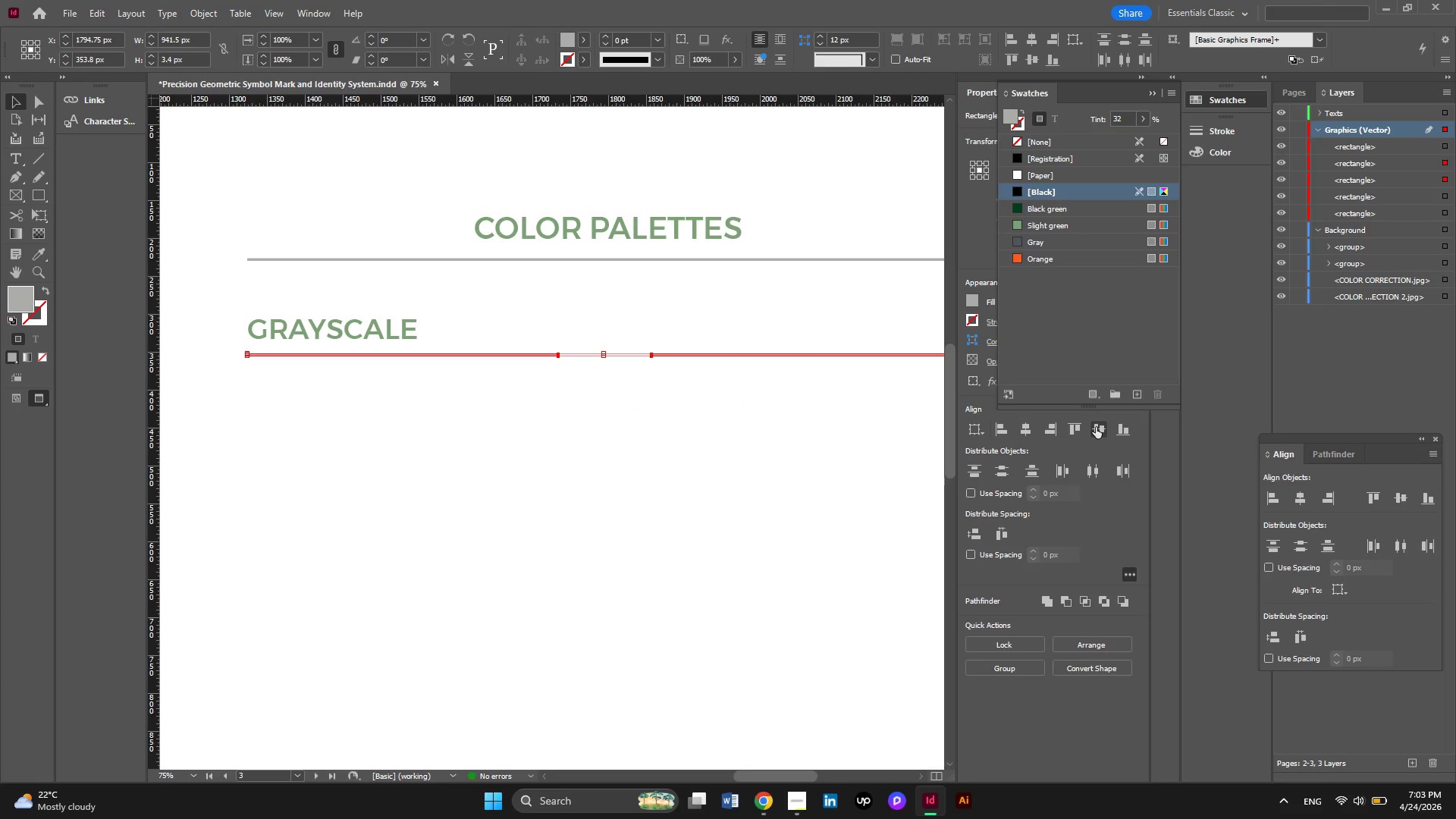 
left_click([1096, 427])
 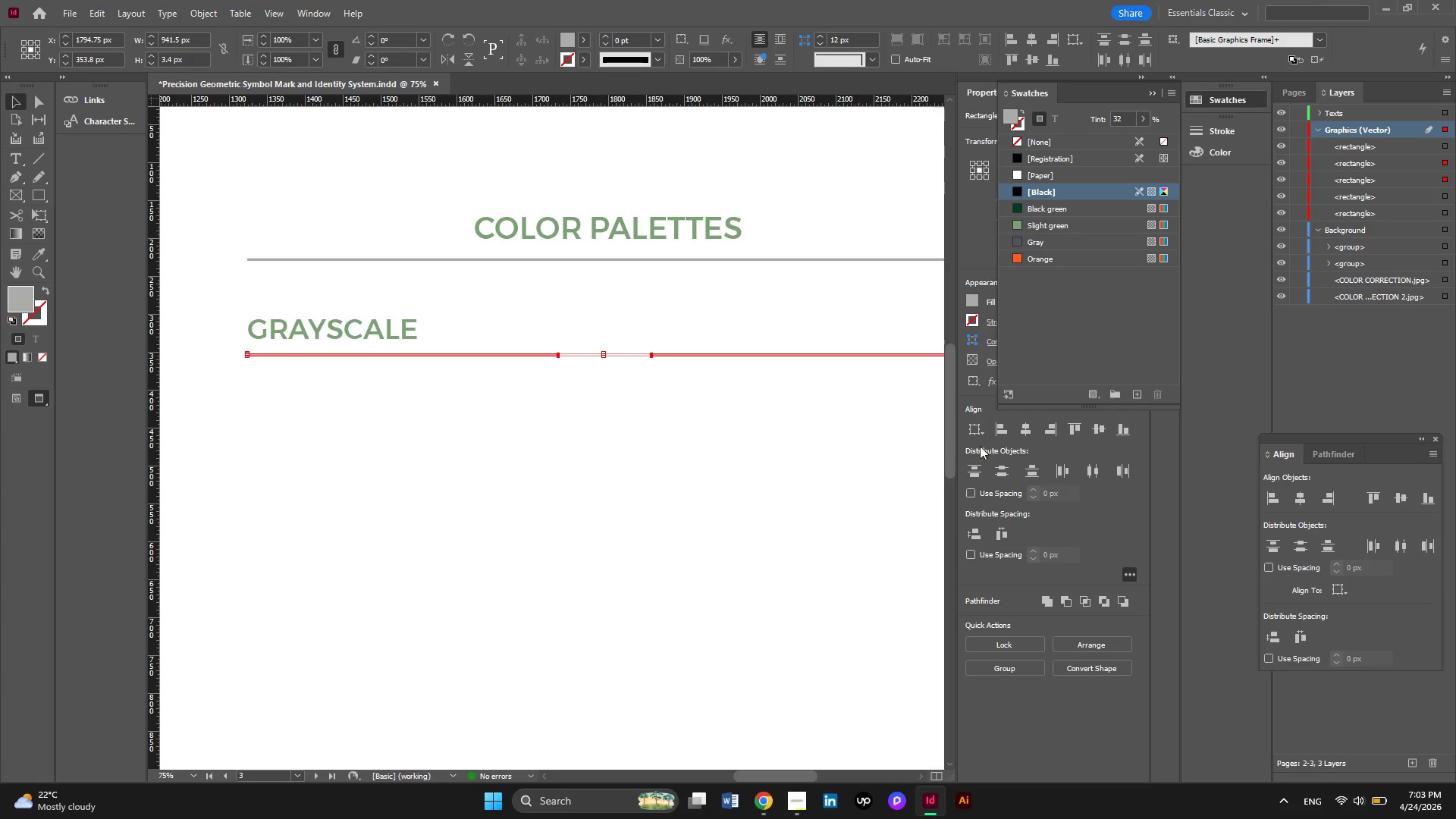 
left_click([1009, 471])
 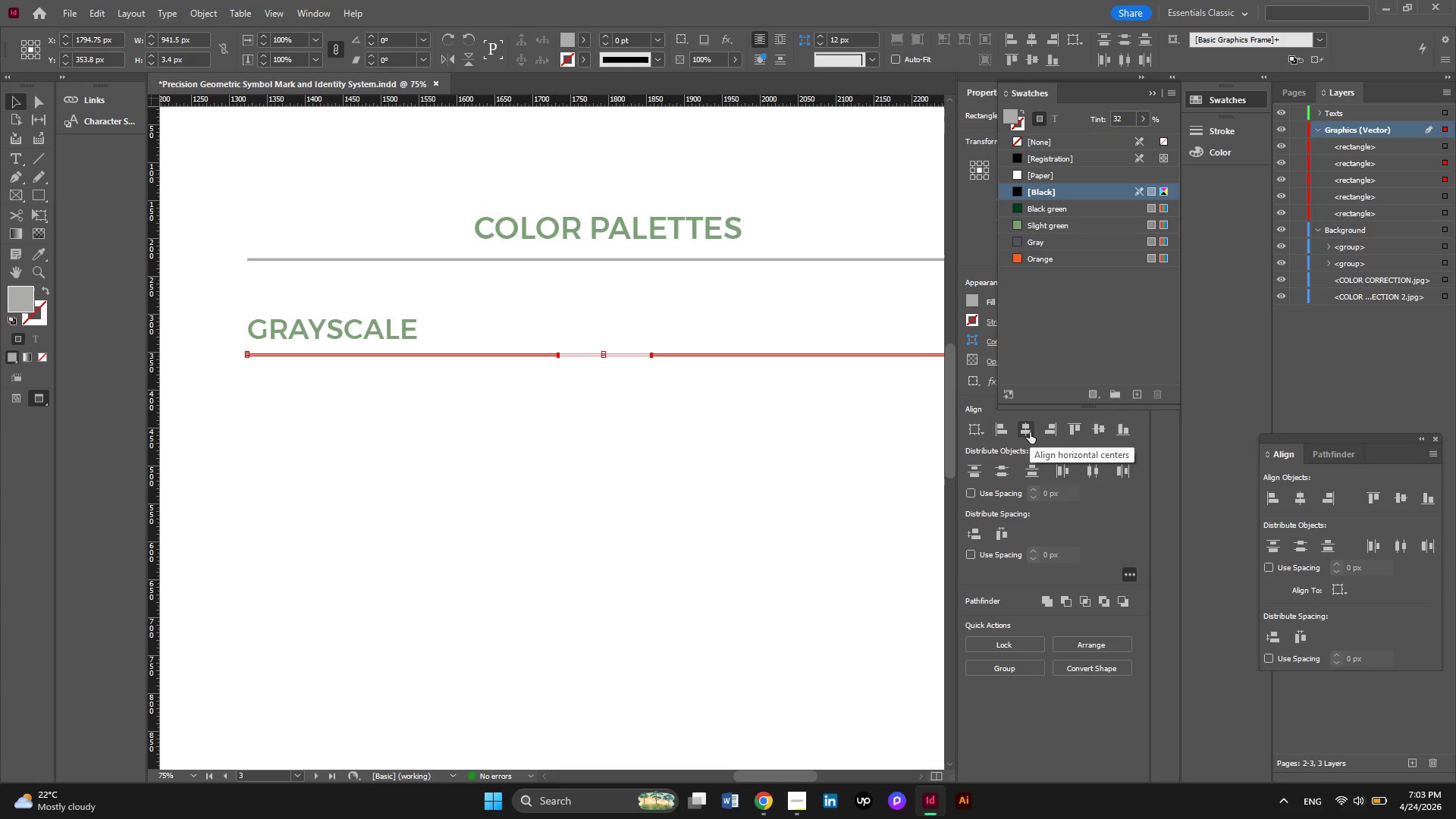 
left_click([1030, 432])
 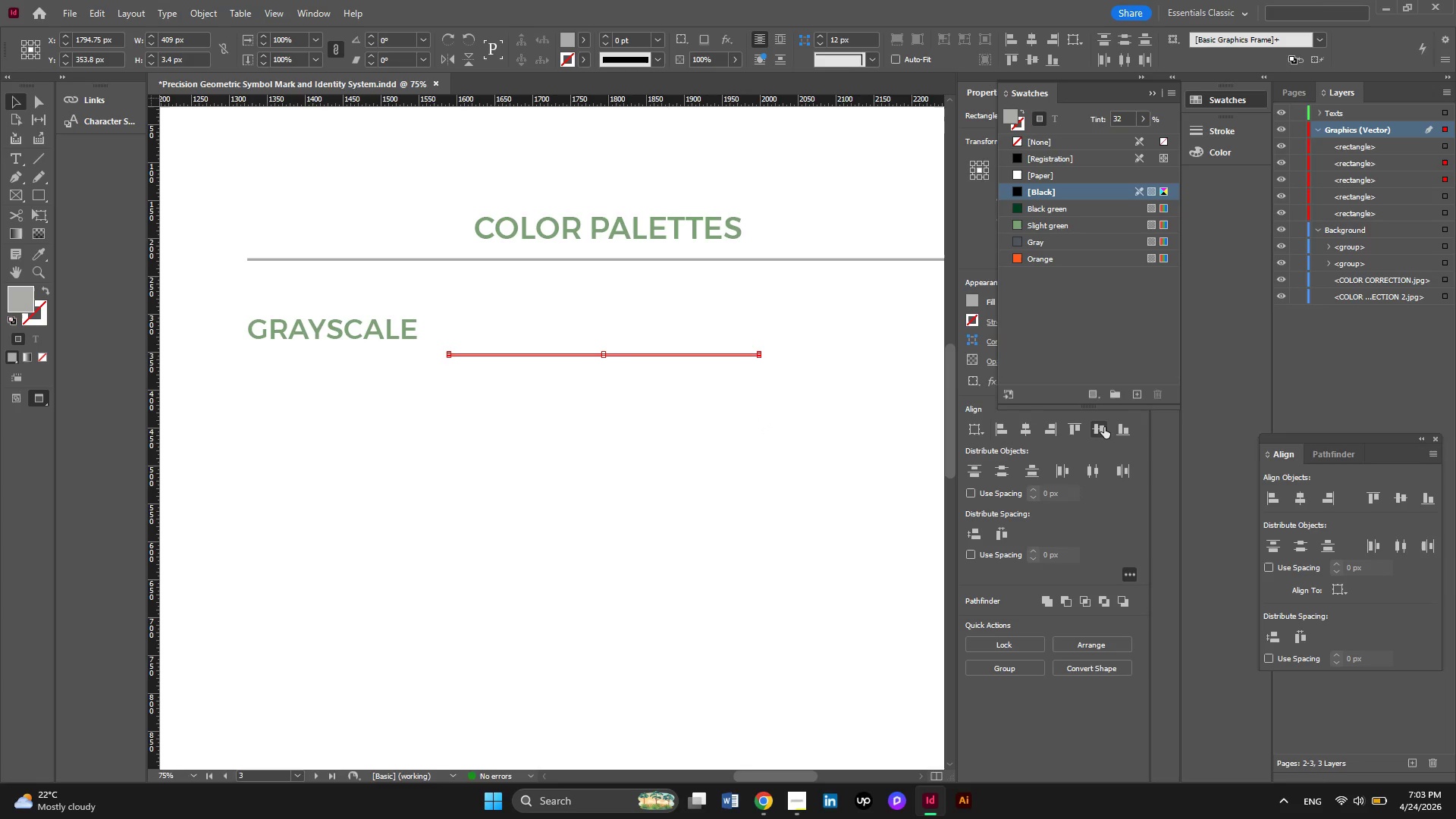 
left_click([1104, 427])
 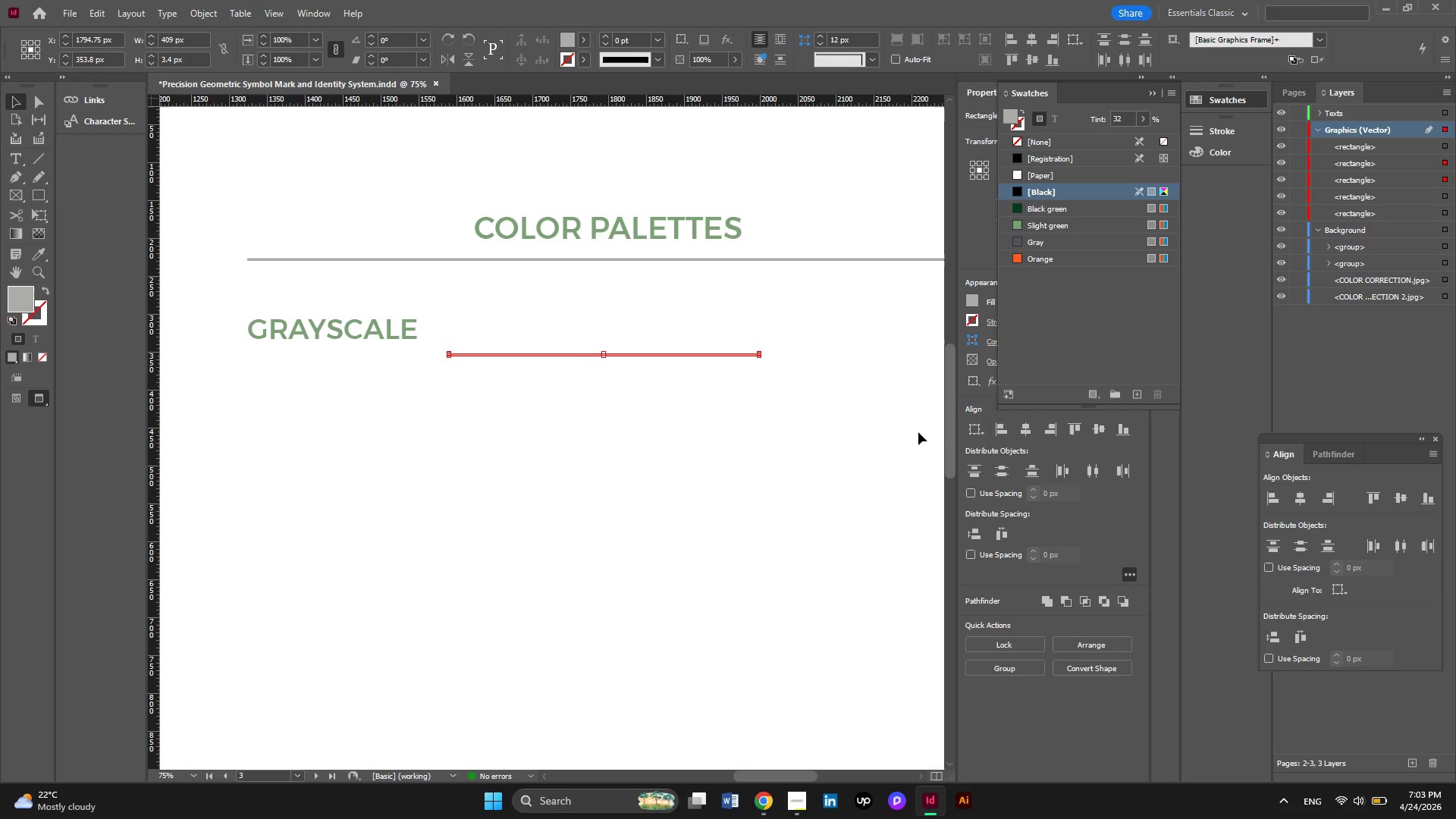 
key(Control+Z)
 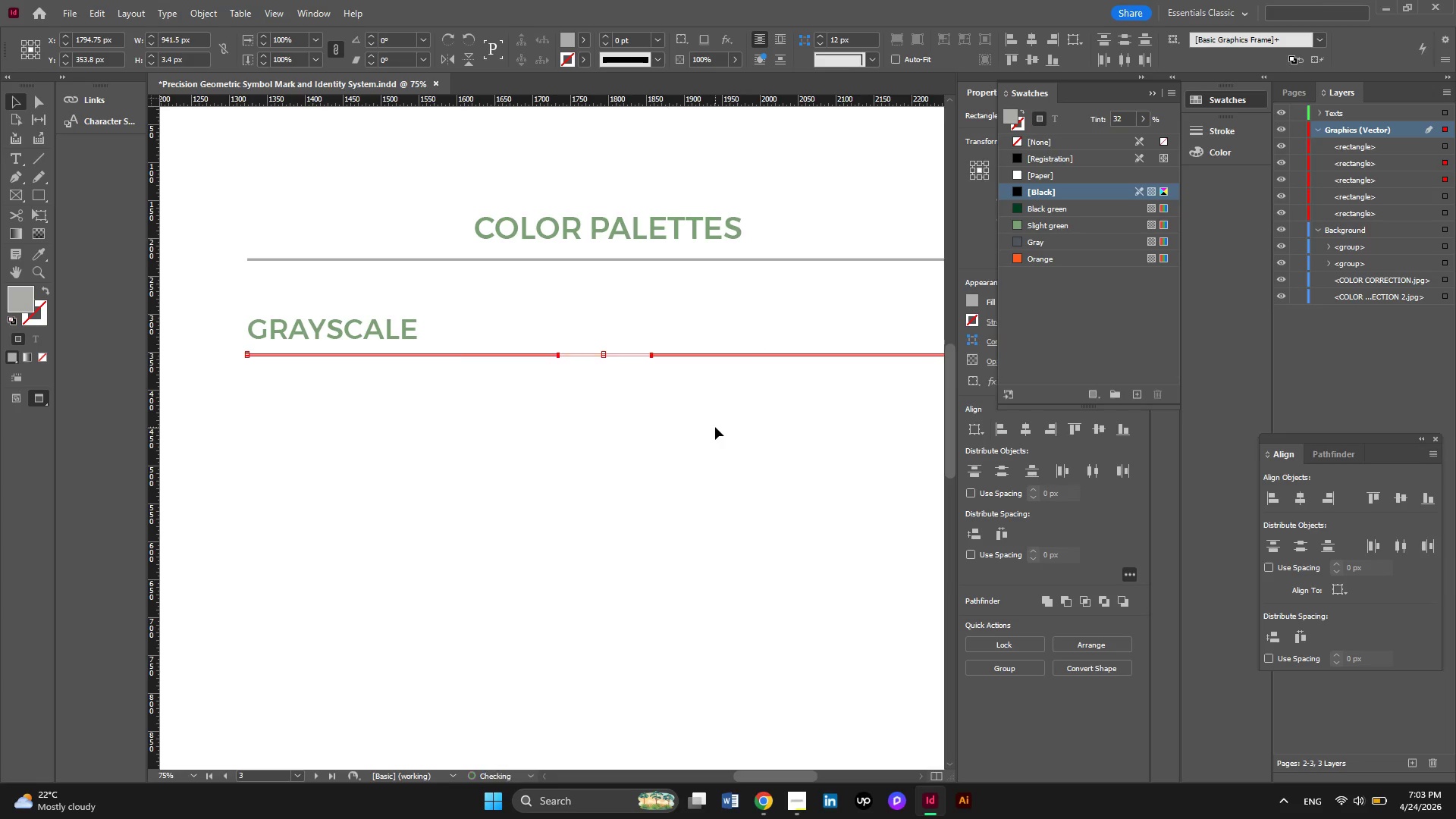 
key(Control+Z)
 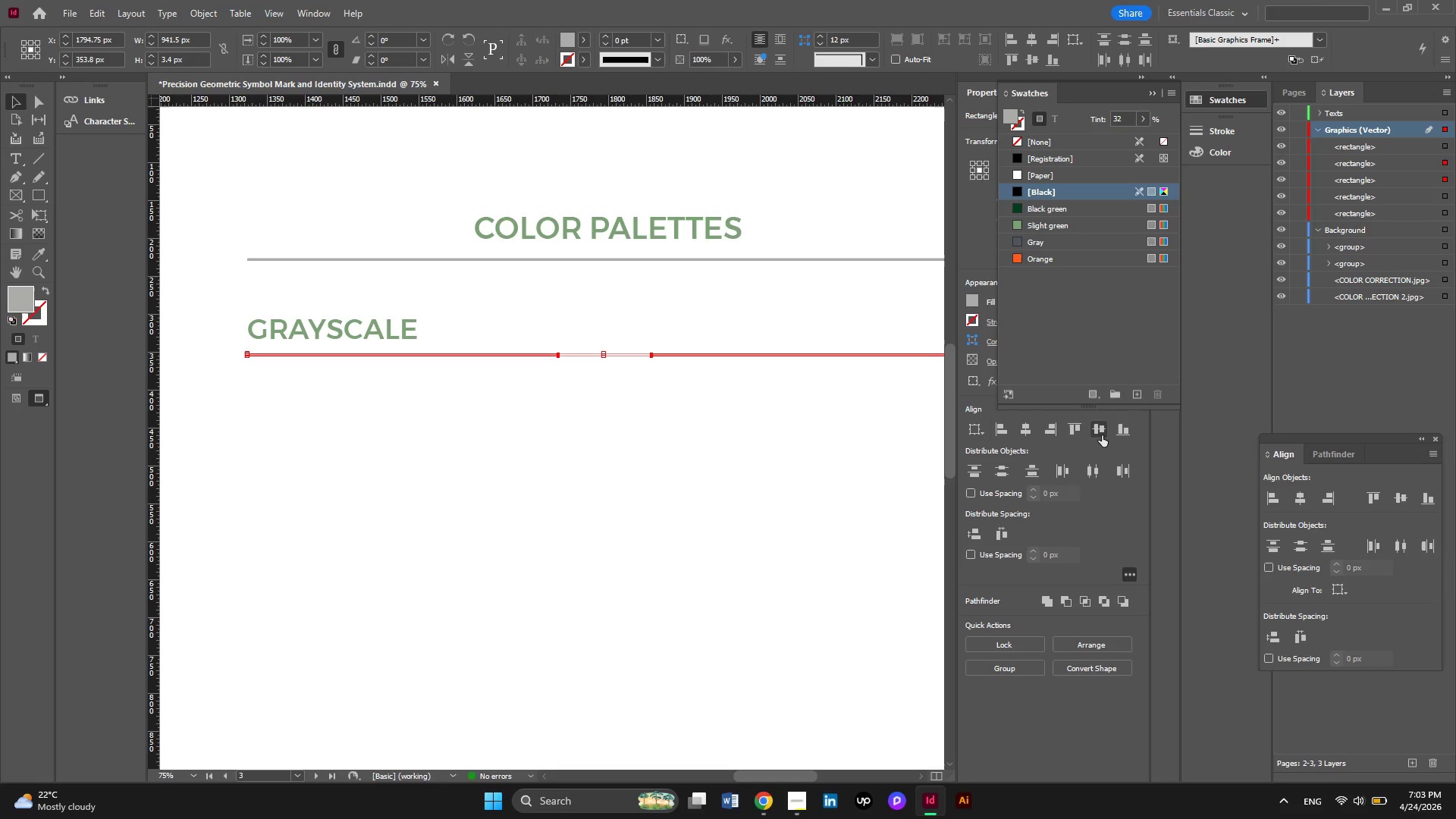 
left_click([1102, 435])
 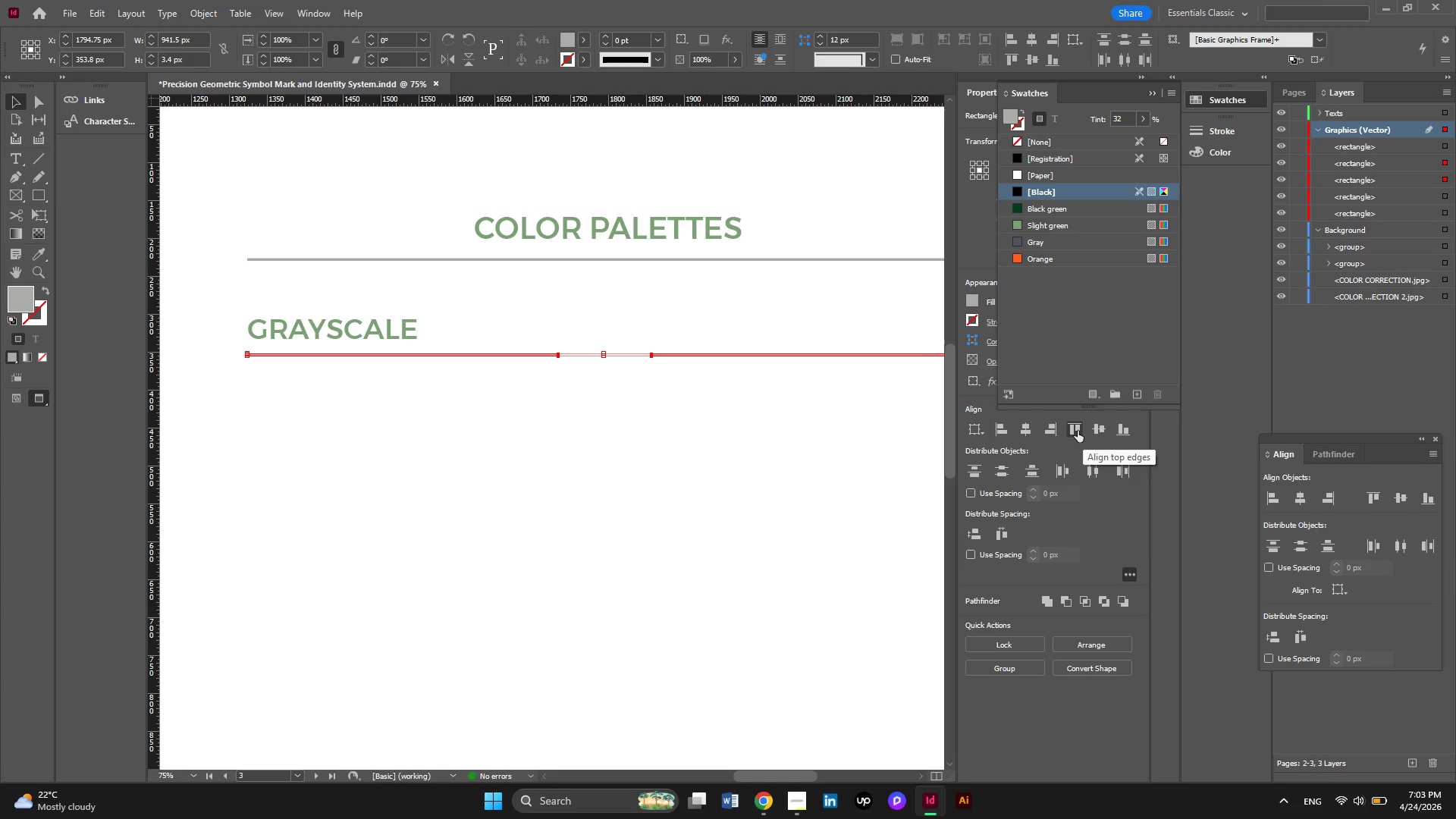 
left_click([1078, 431])
 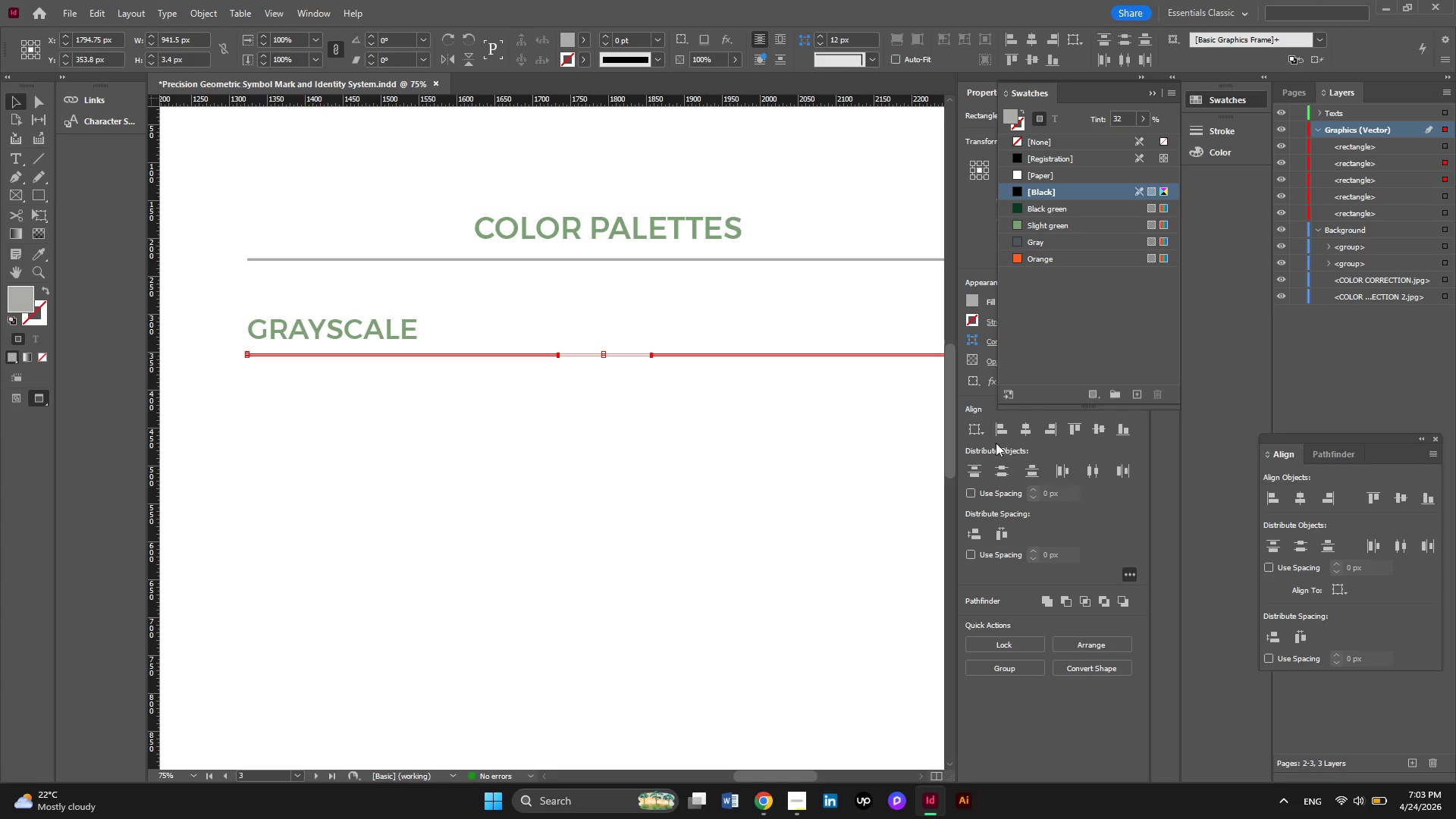 
left_click([999, 431])
 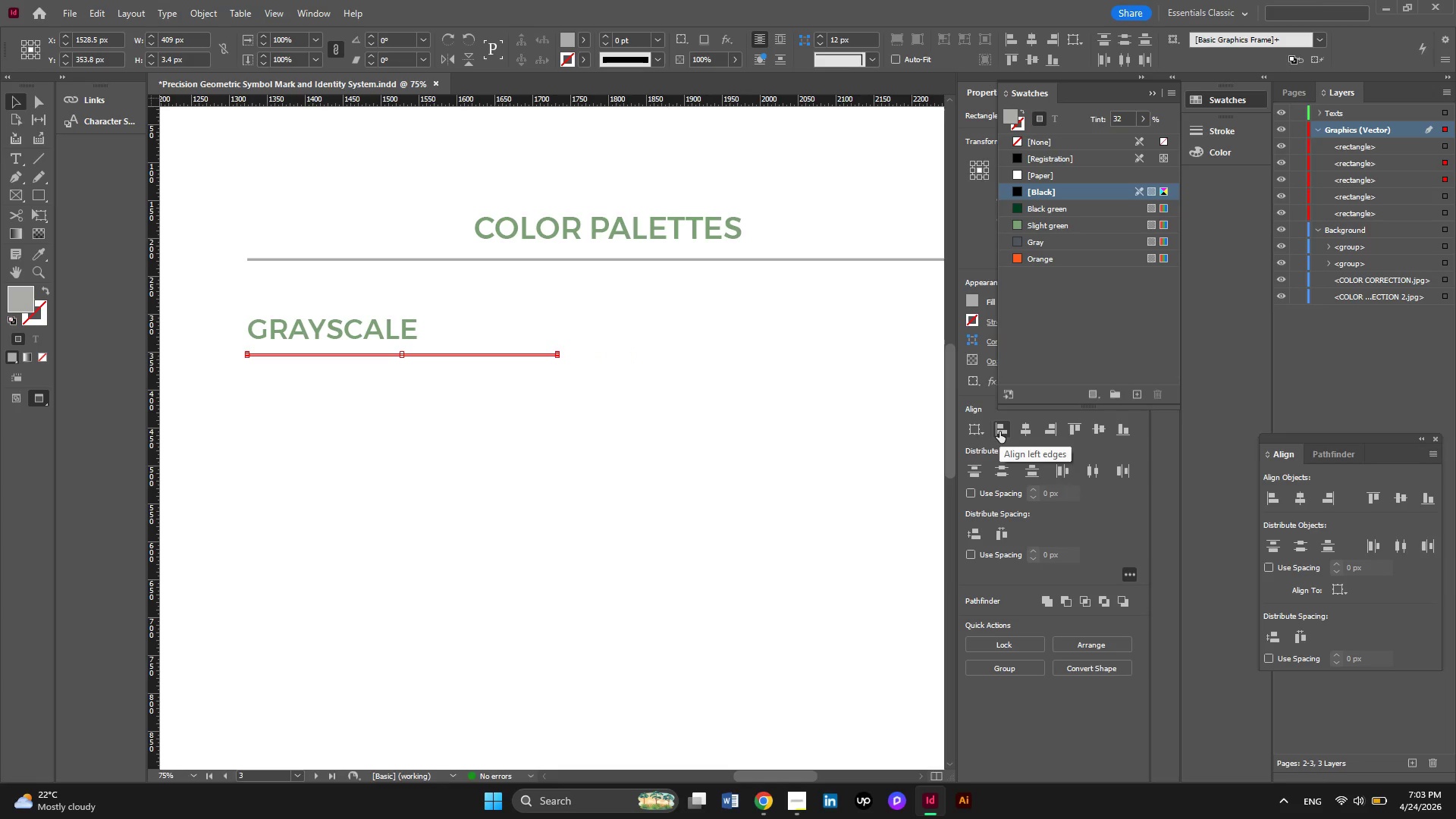 
key(Control+Z)
 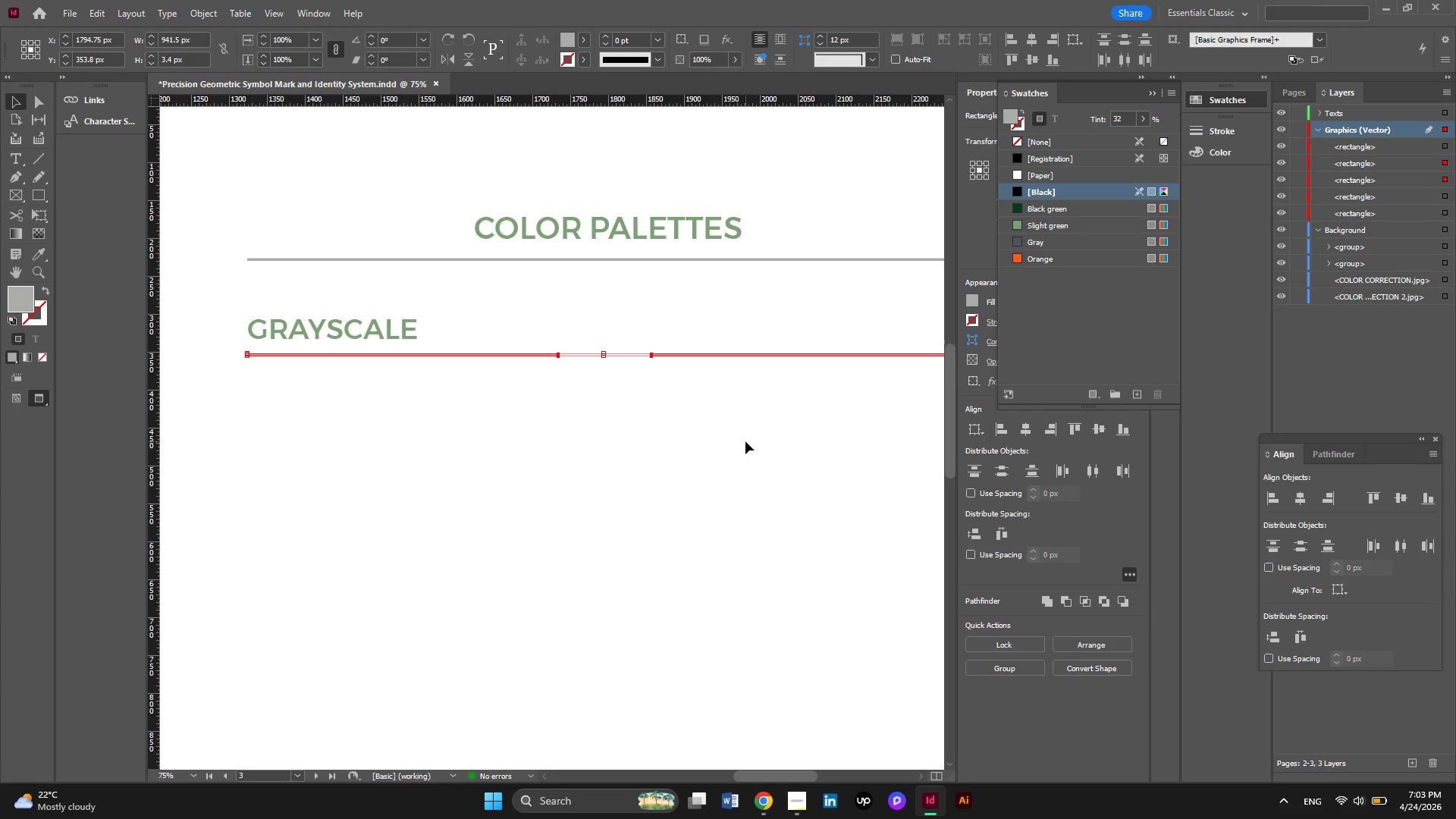 
hold_key(key=AltLeft, duration=0.61)
scroll: coordinate [649, 457], scroll_direction: down, amount: 1.0
 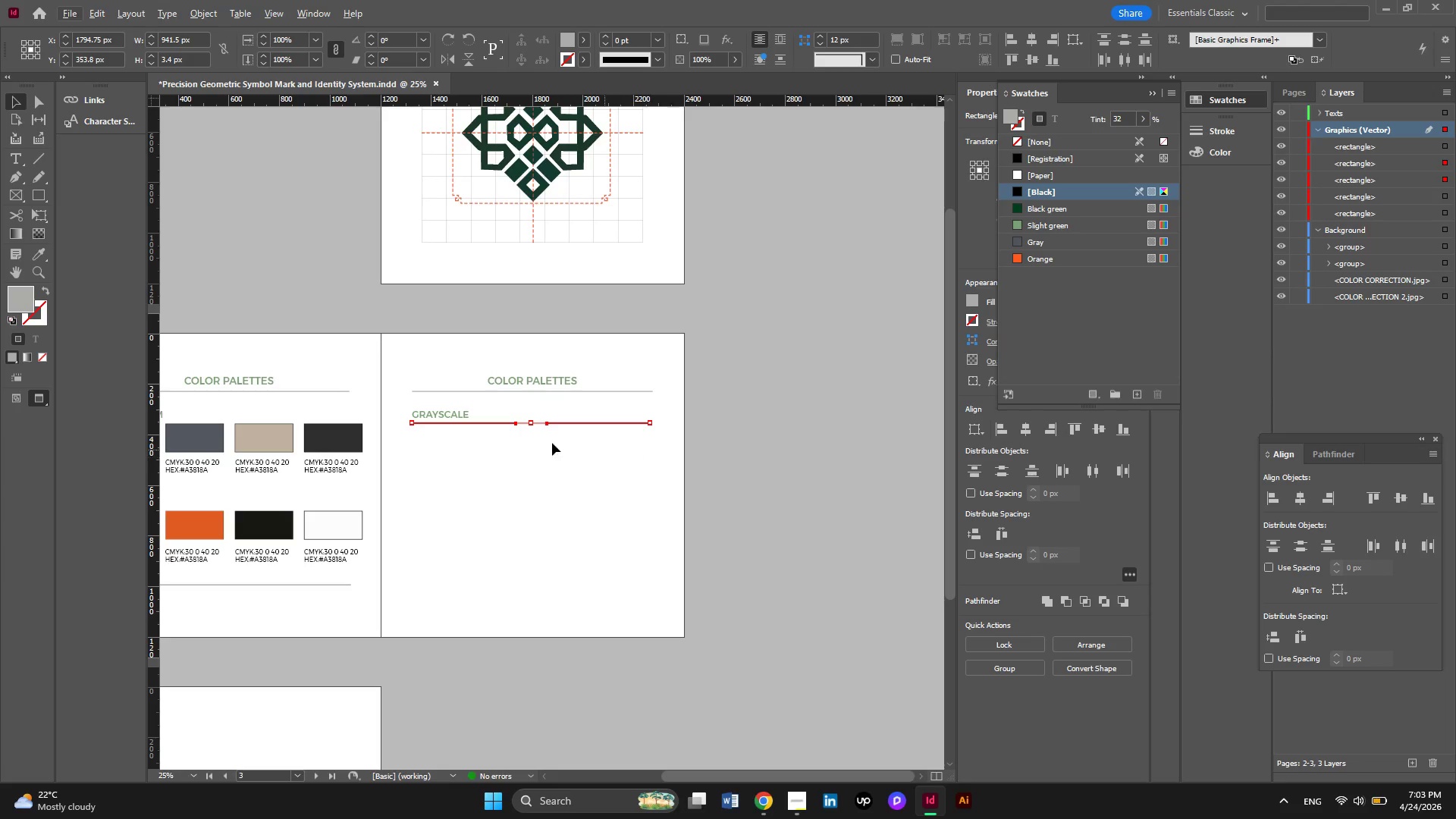 
hold_key(key=AltLeft, duration=0.48)
scroll: coordinate [522, 440], scroll_direction: none, amount: 0.0
 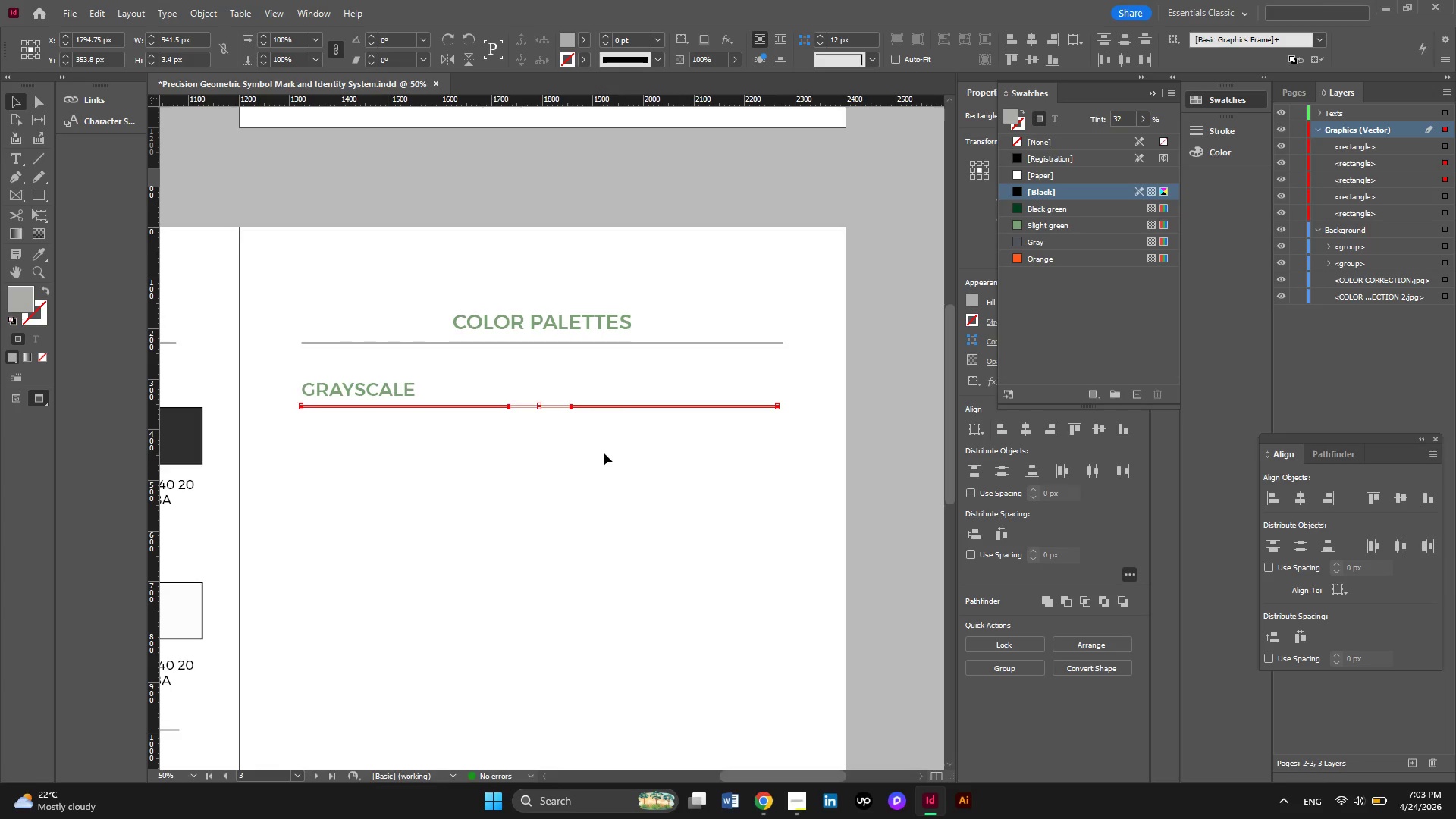 
hold_key(key=AltLeft, duration=0.47)
scroll: coordinate [679, 461], scroll_direction: none, amount: 0.0
 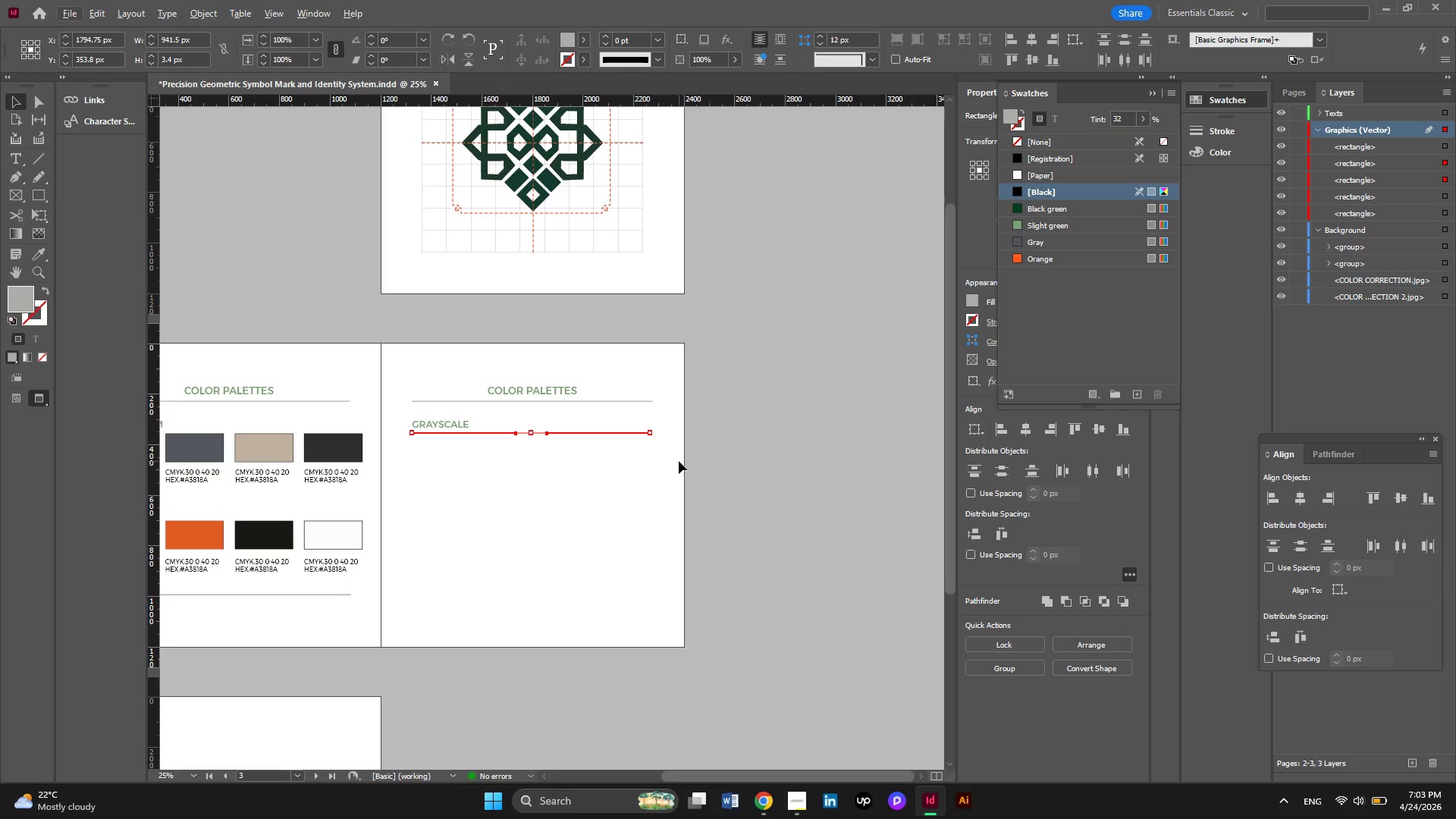 
hold_key(key=AltLeft, duration=0.55)
scroll: coordinate [692, 461], scroll_direction: down, amount: 1.0
 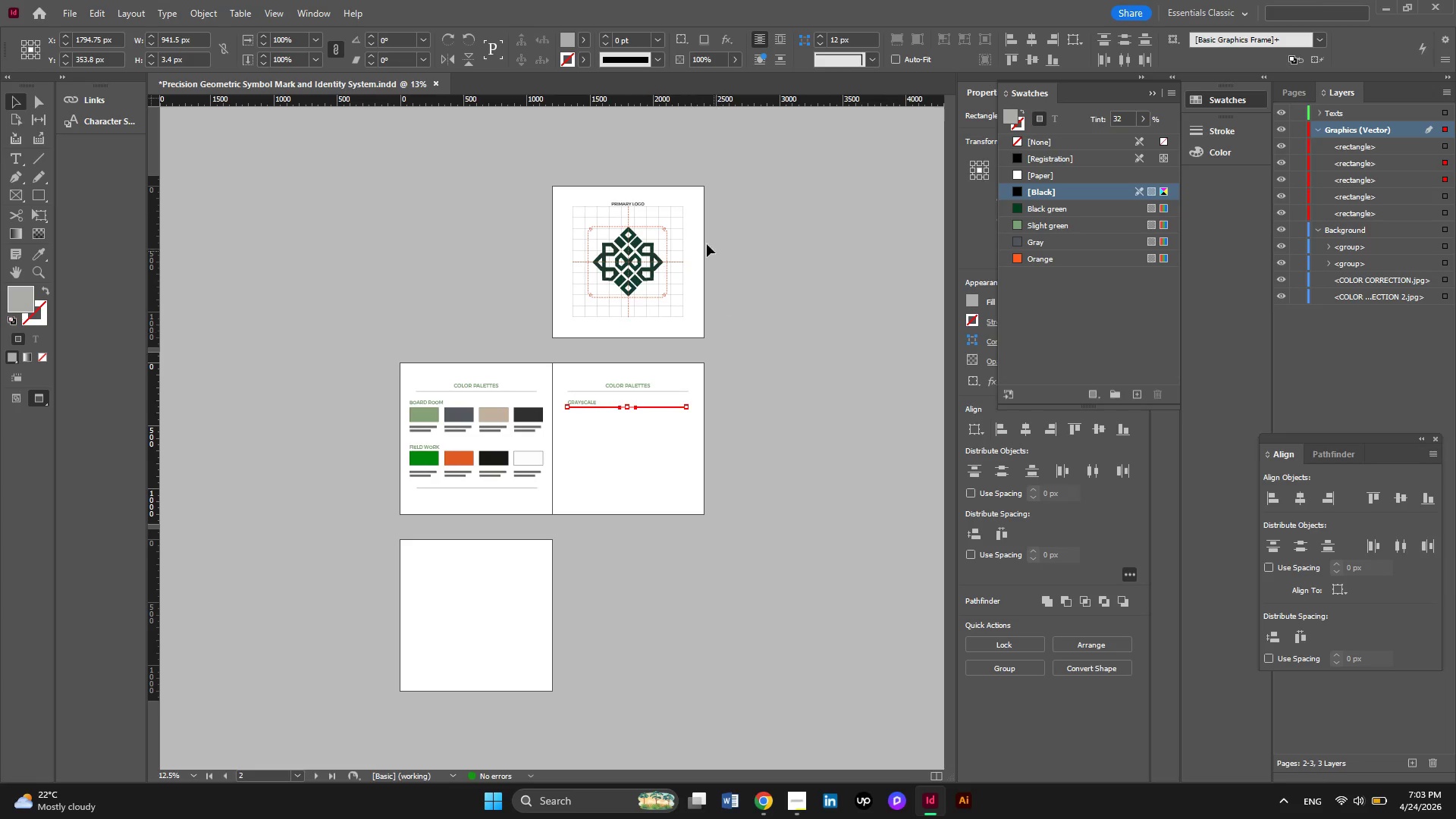 
hold_key(key=AltLeft, duration=0.42)
scroll: coordinate [638, 245], scroll_direction: none, amount: 0.0
 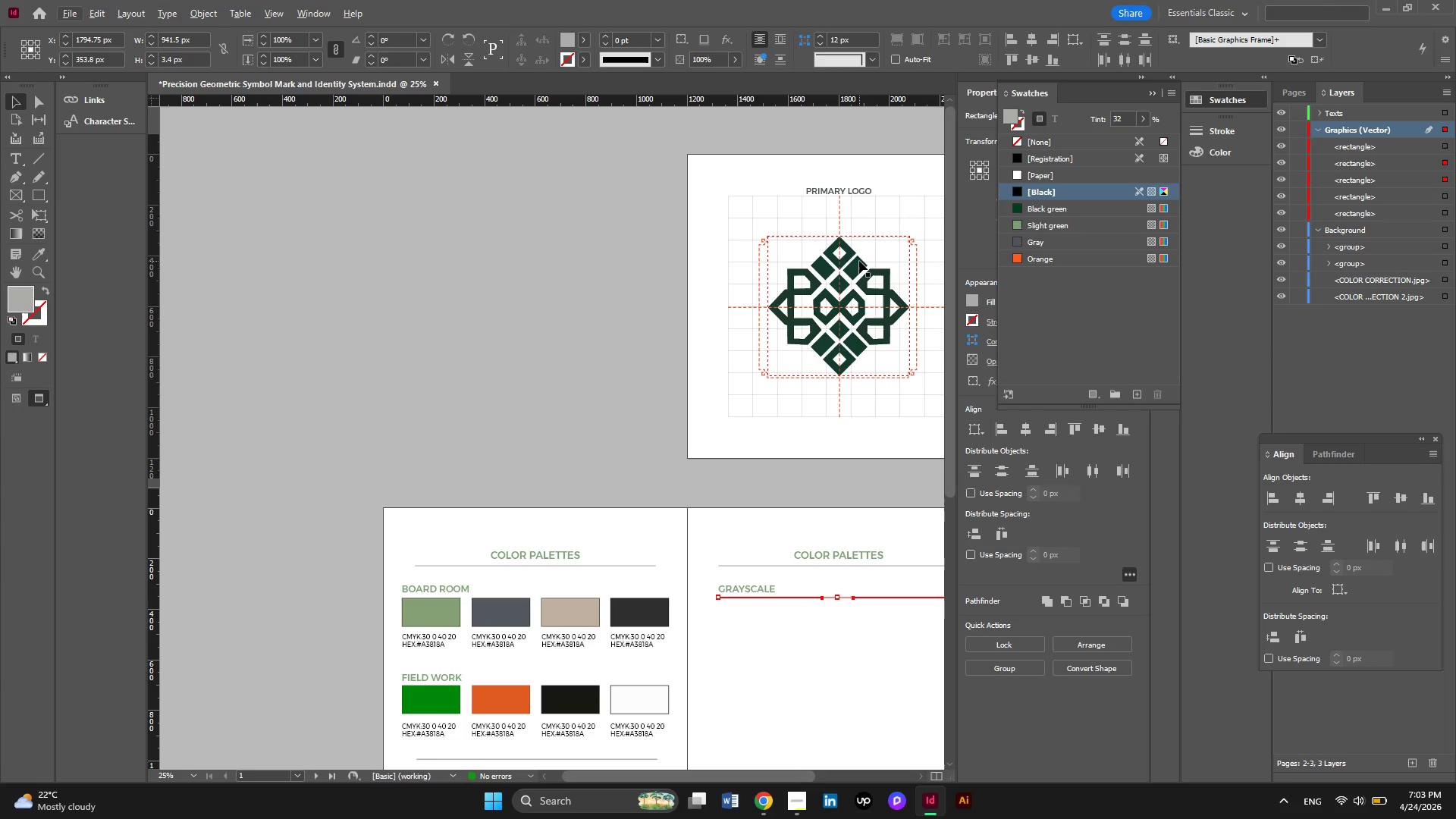 
left_click([858, 268])
 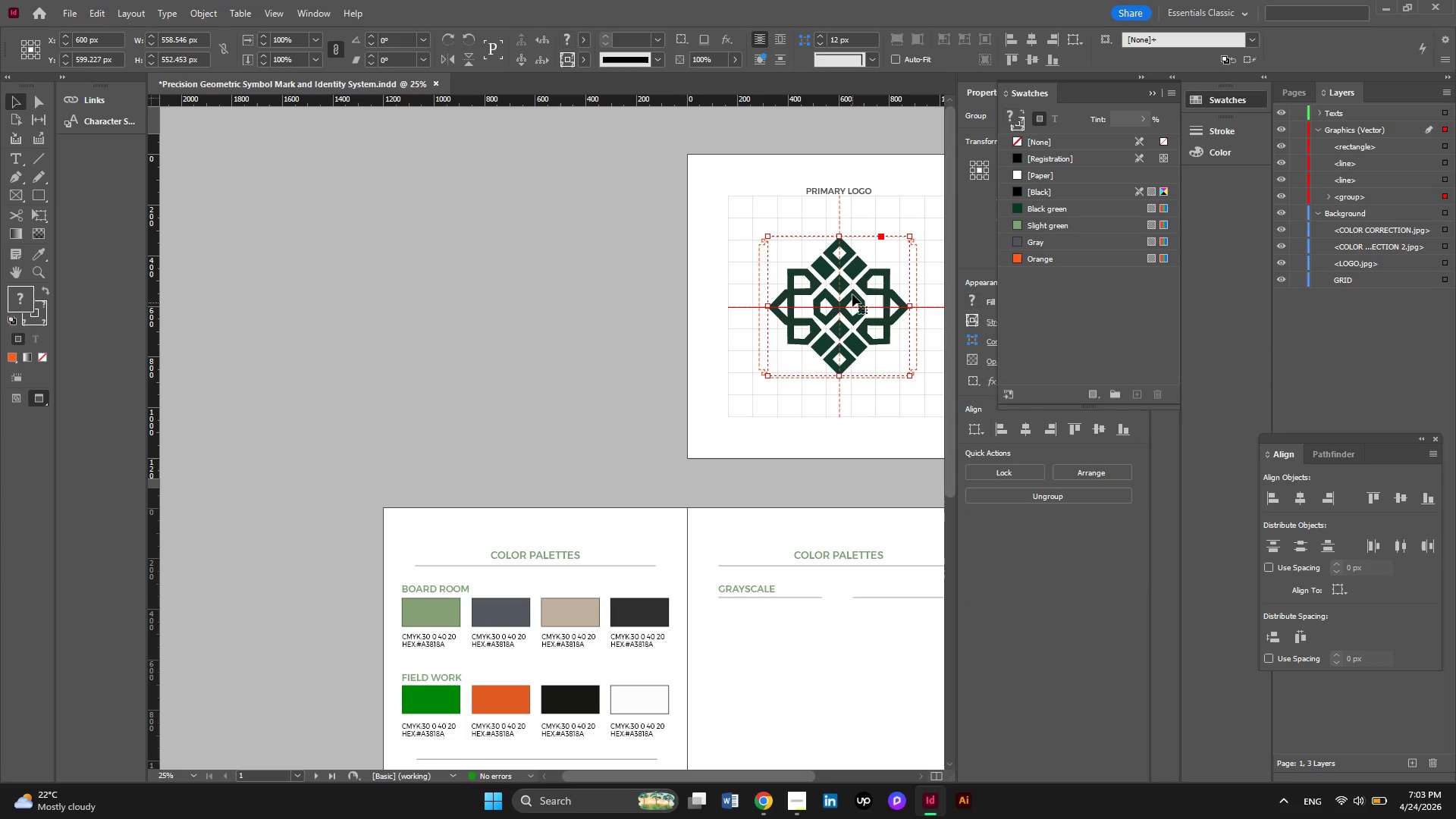 
hold_key(key=AltLeft, duration=0.91)
left_click_drag(start_coordinate=[853, 275], to_coordinate=[615, 306])
 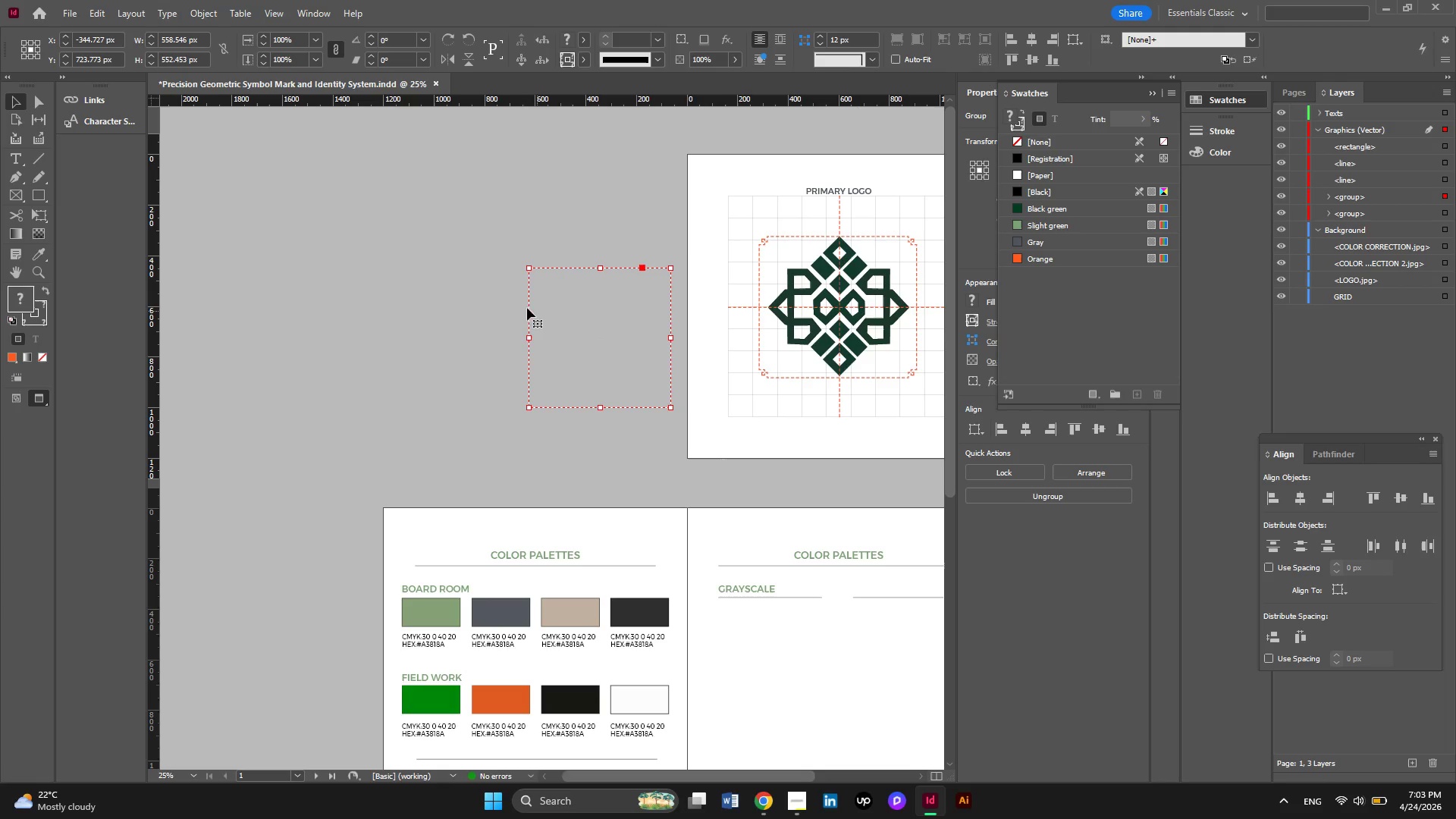 
scroll: coordinate [500, 301], scroll_direction: none, amount: 0.0
 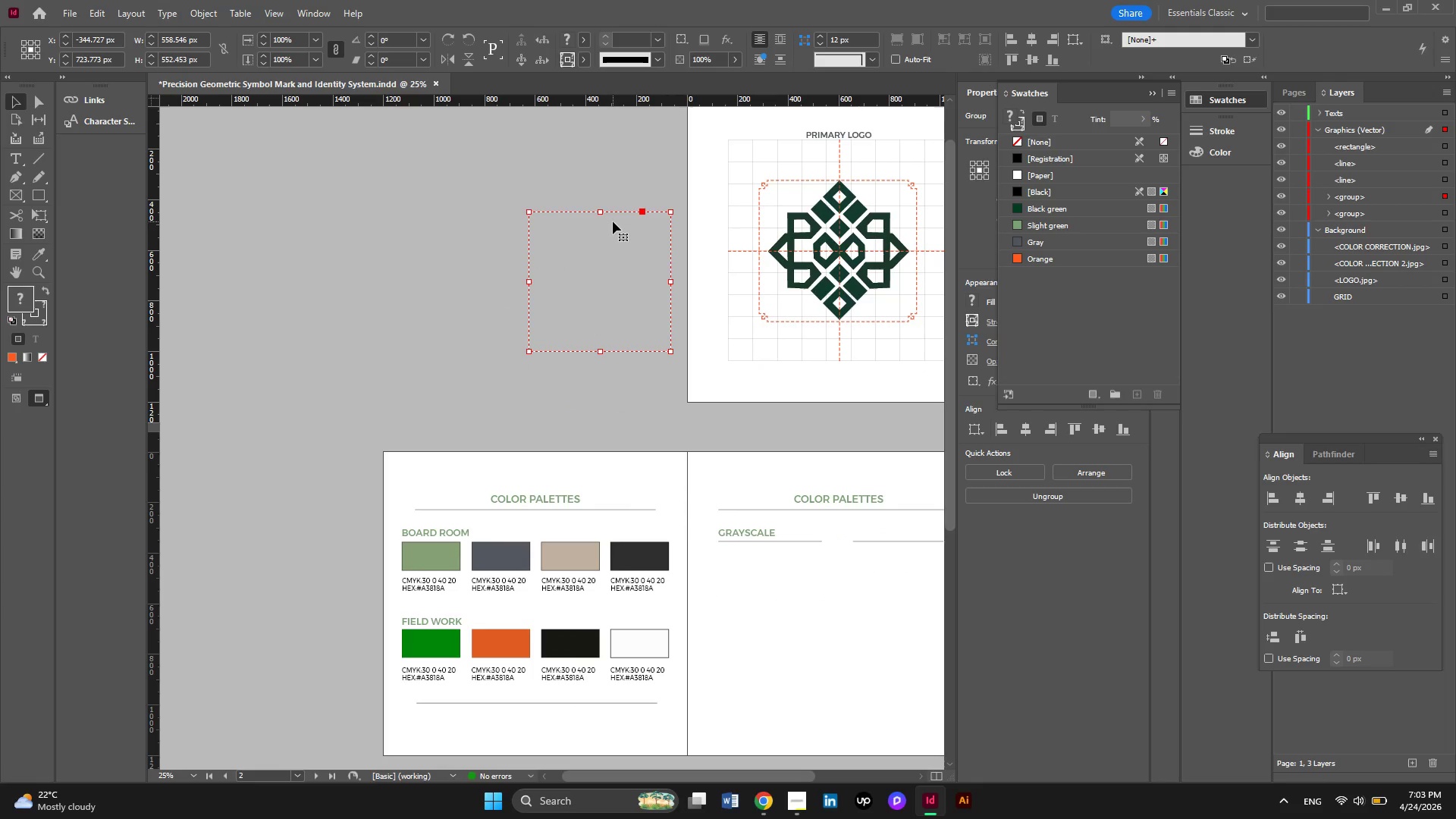 
left_click_drag(start_coordinate=[613, 221], to_coordinate=[786, 582])
 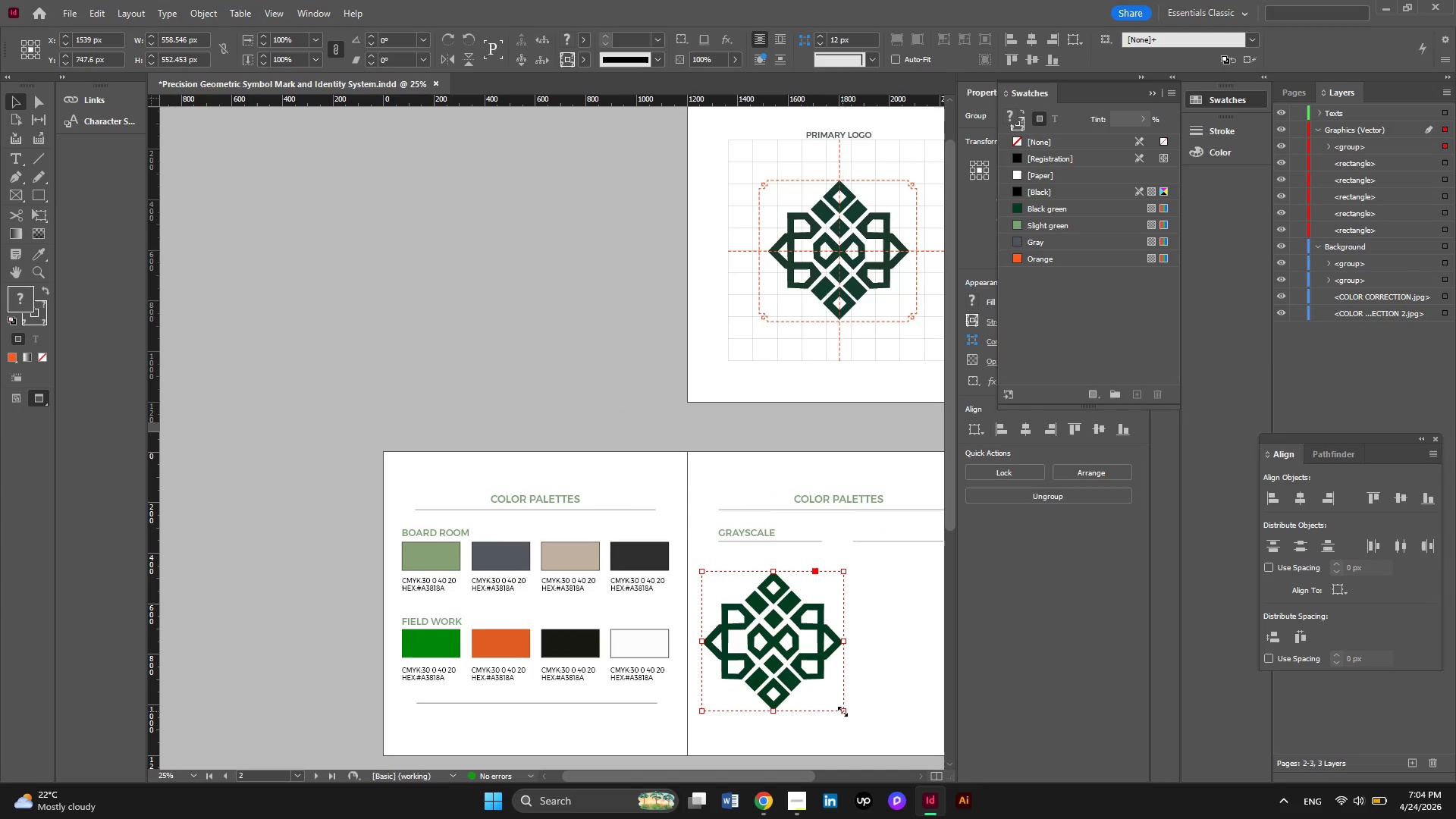 
hold_key(key=ShiftLeft, duration=1.42)
left_click_drag(start_coordinate=[843, 711], to_coordinate=[822, 638])
 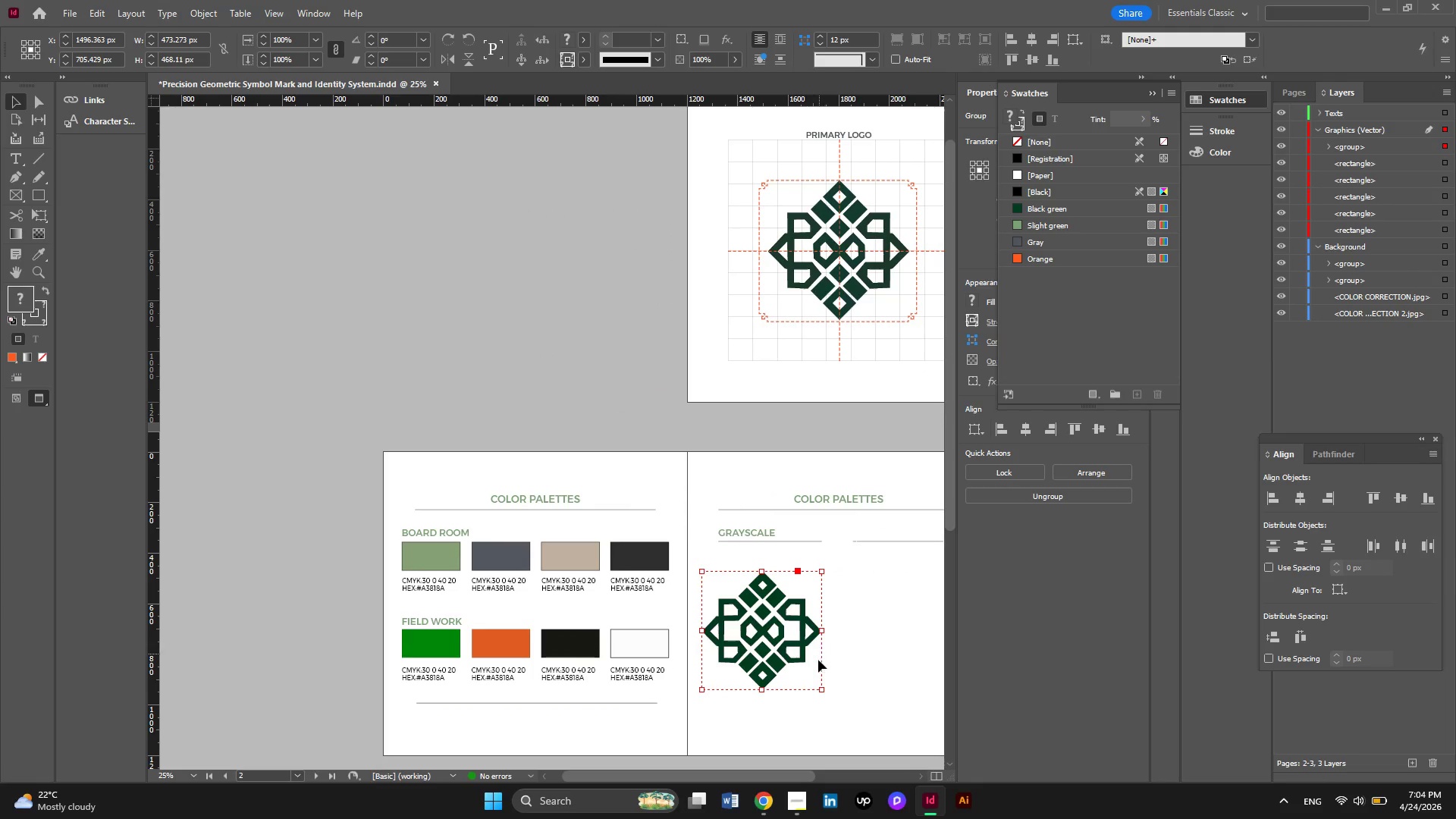 
hold_key(key=ShiftLeft, duration=1.38)
left_click_drag(start_coordinate=[824, 690], to_coordinate=[821, 670])
 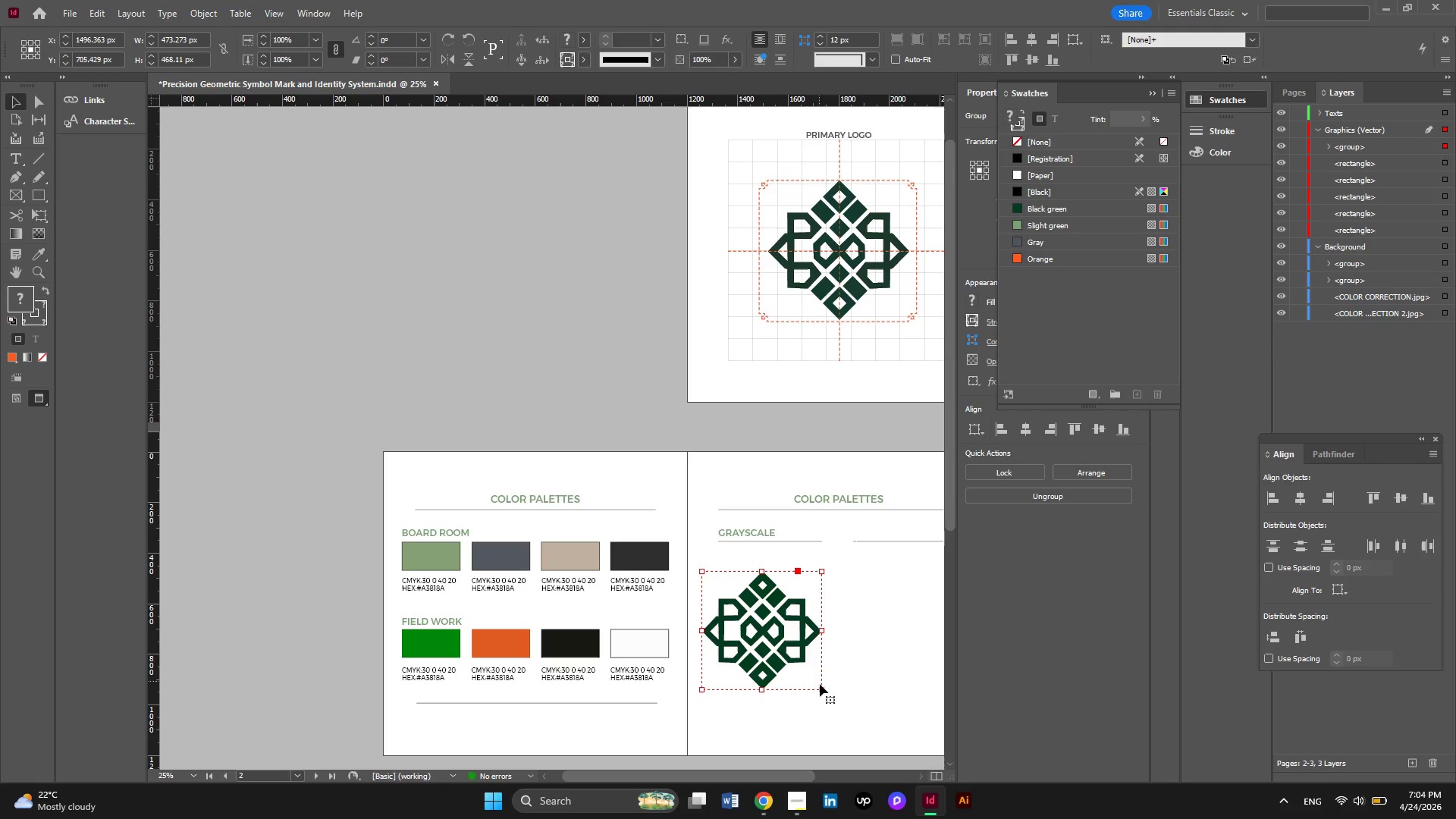 
hold_key(key=ShiftLeft, duration=4.58)
left_click_drag(start_coordinate=[822, 689], to_coordinate=[814, 667])
 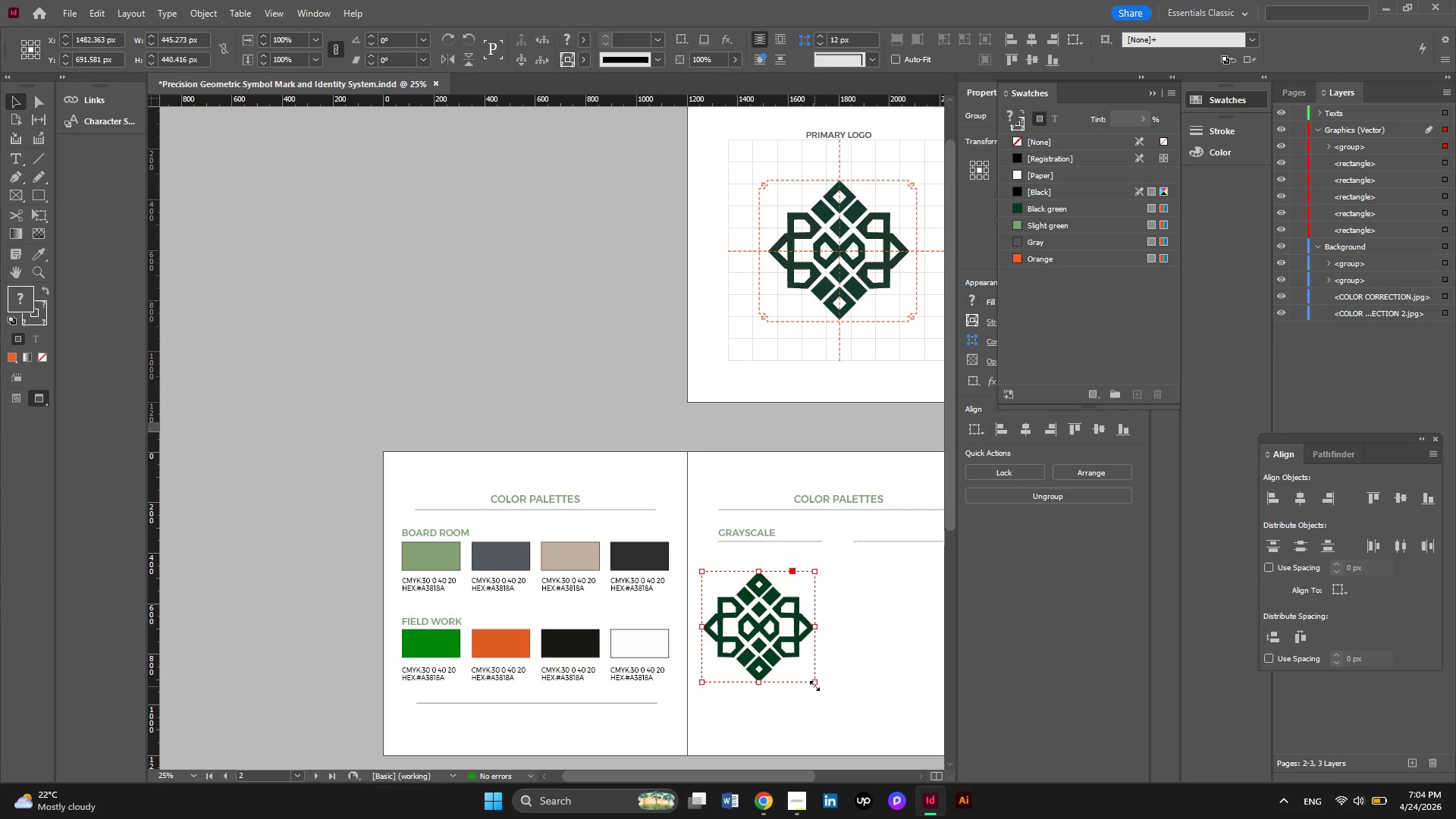 
left_click_drag(start_coordinate=[814, 686], to_coordinate=[810, 665])
 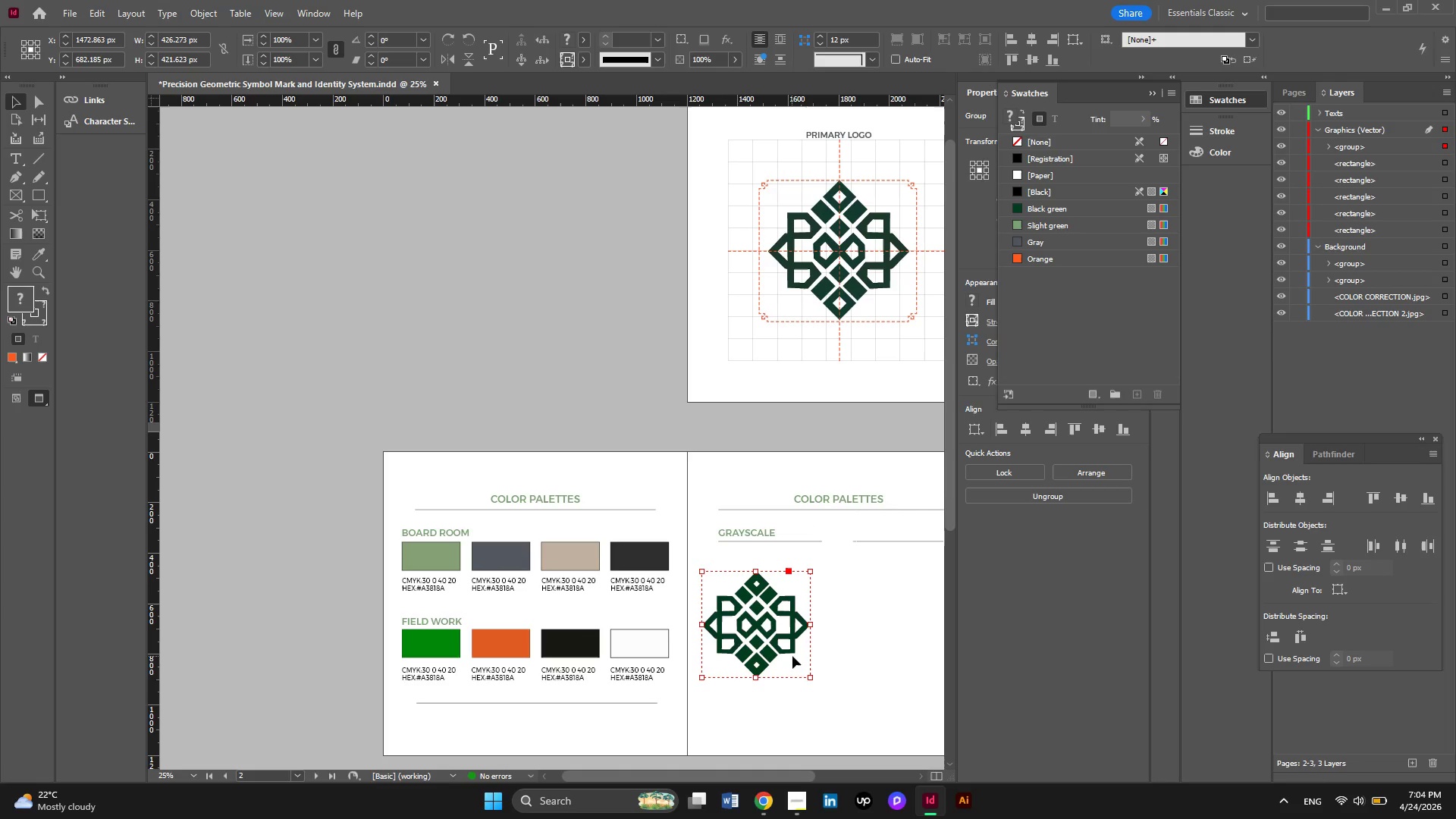 
hold_key(key=ShiftLeft, duration=3.8)
left_click_drag(start_coordinate=[808, 677], to_coordinate=[808, 658])
 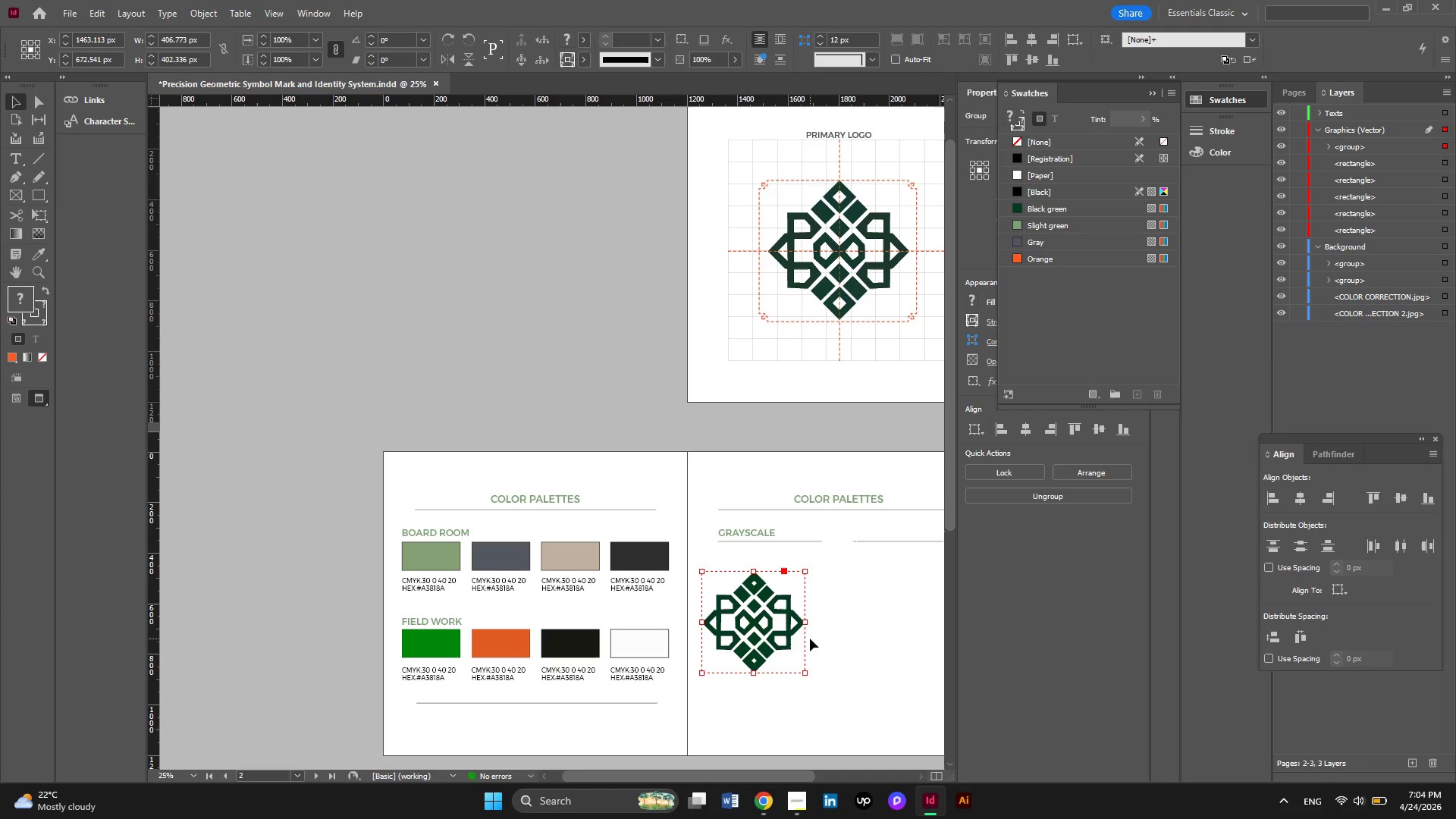 
hold_key(key=ControlLeft, duration=0.81)
scroll: coordinate [810, 639], scroll_direction: down, amount: 3.0
 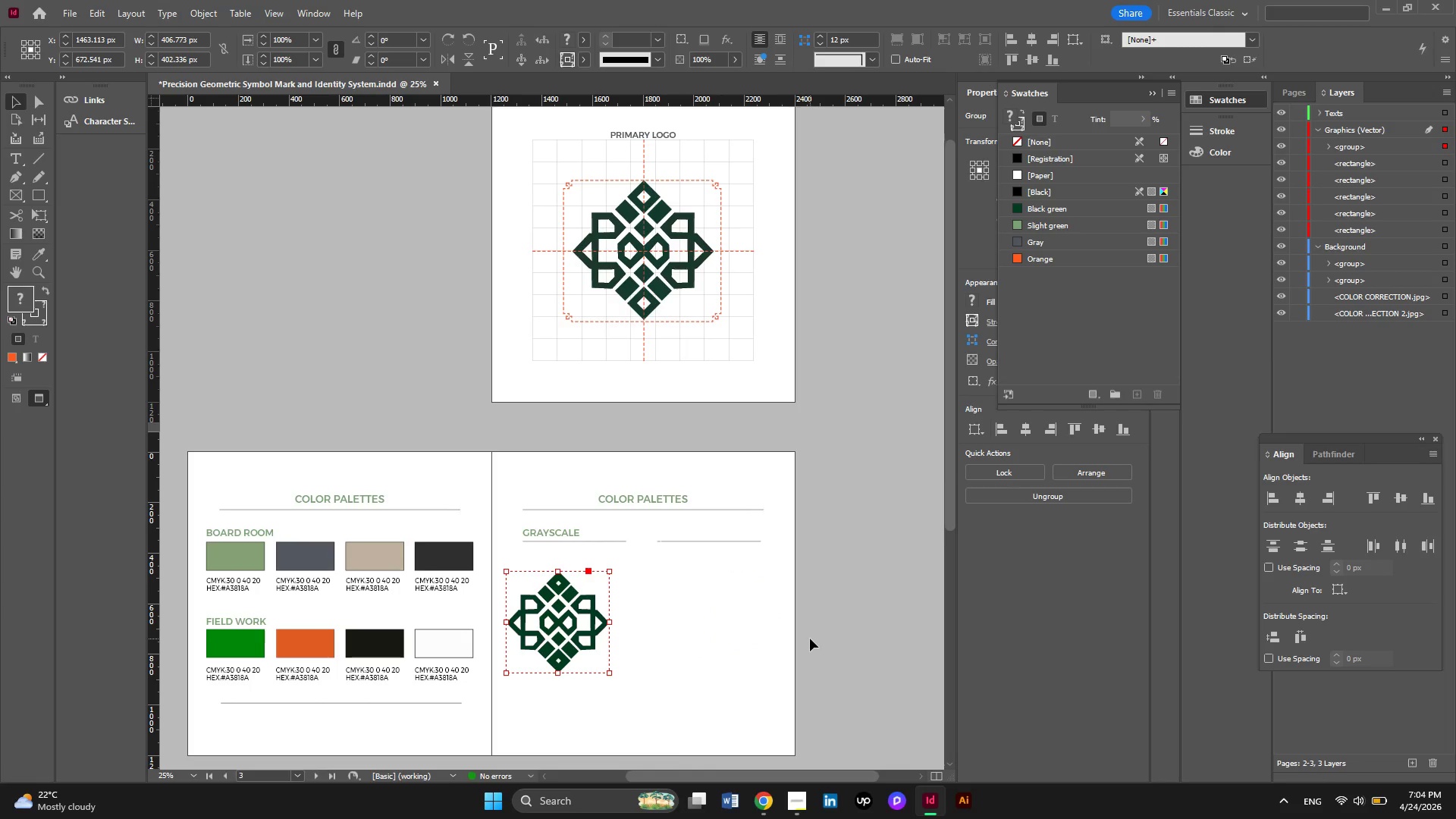 
wait(10.1)
 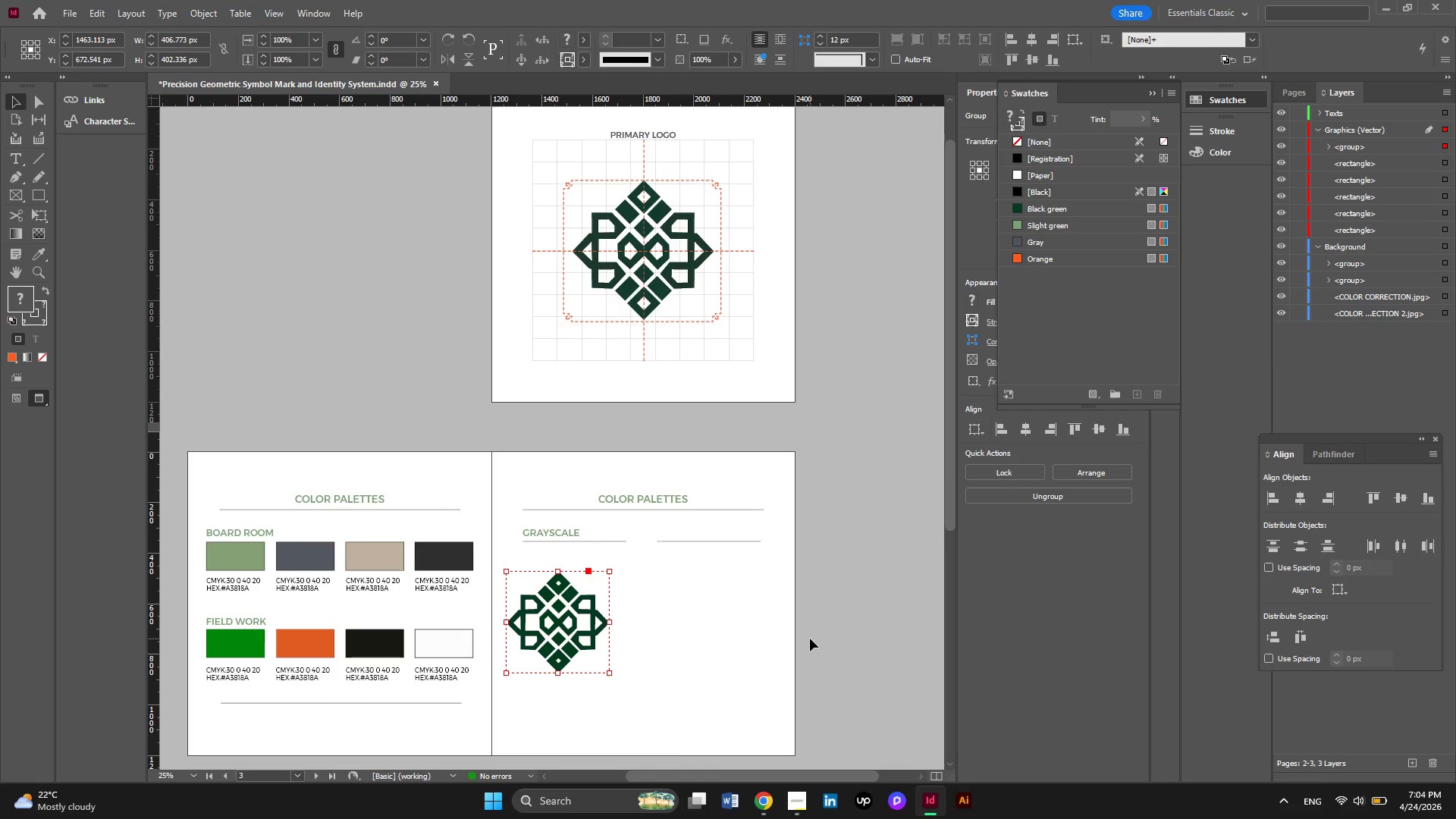 
hold_key(key=AltLeft, duration=0.38)
scroll: coordinate [575, 607], scroll_direction: up, amount: 1.0
 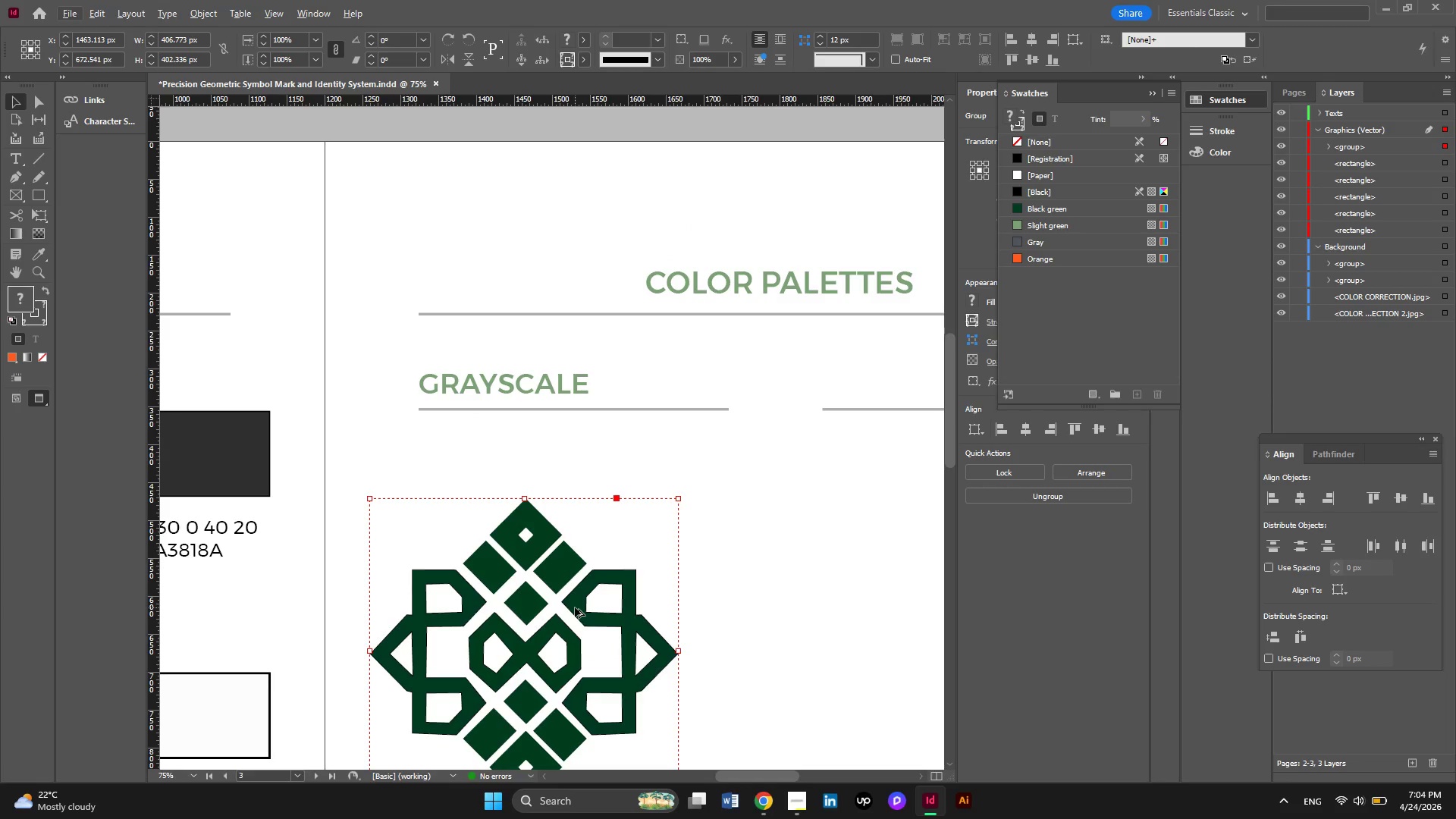 
hold_key(key=AltLeft, duration=0.44)
scroll: coordinate [575, 607], scroll_direction: none, amount: 0.0
 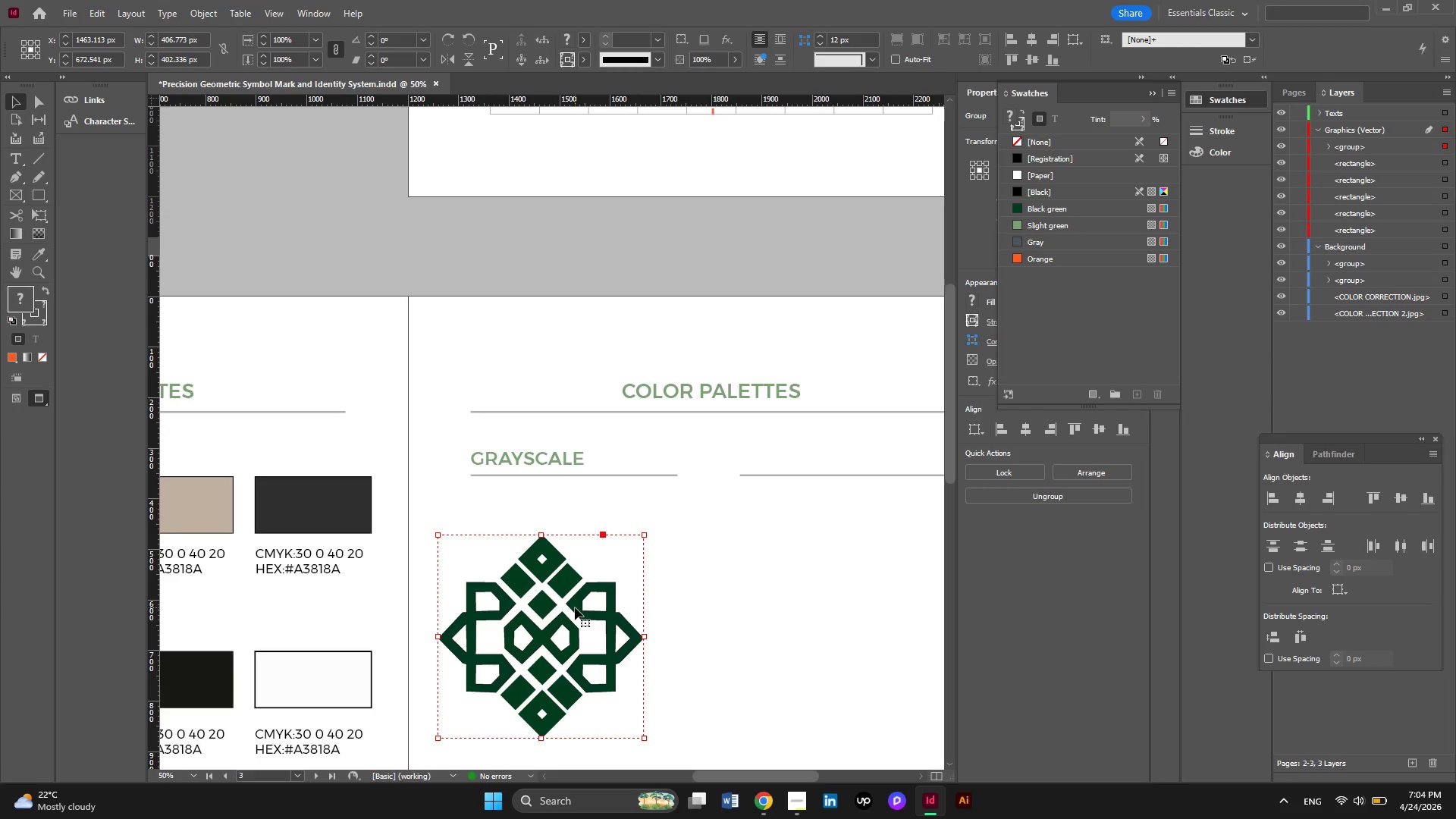 
scroll: coordinate [575, 607], scroll_direction: down, amount: 2.0
 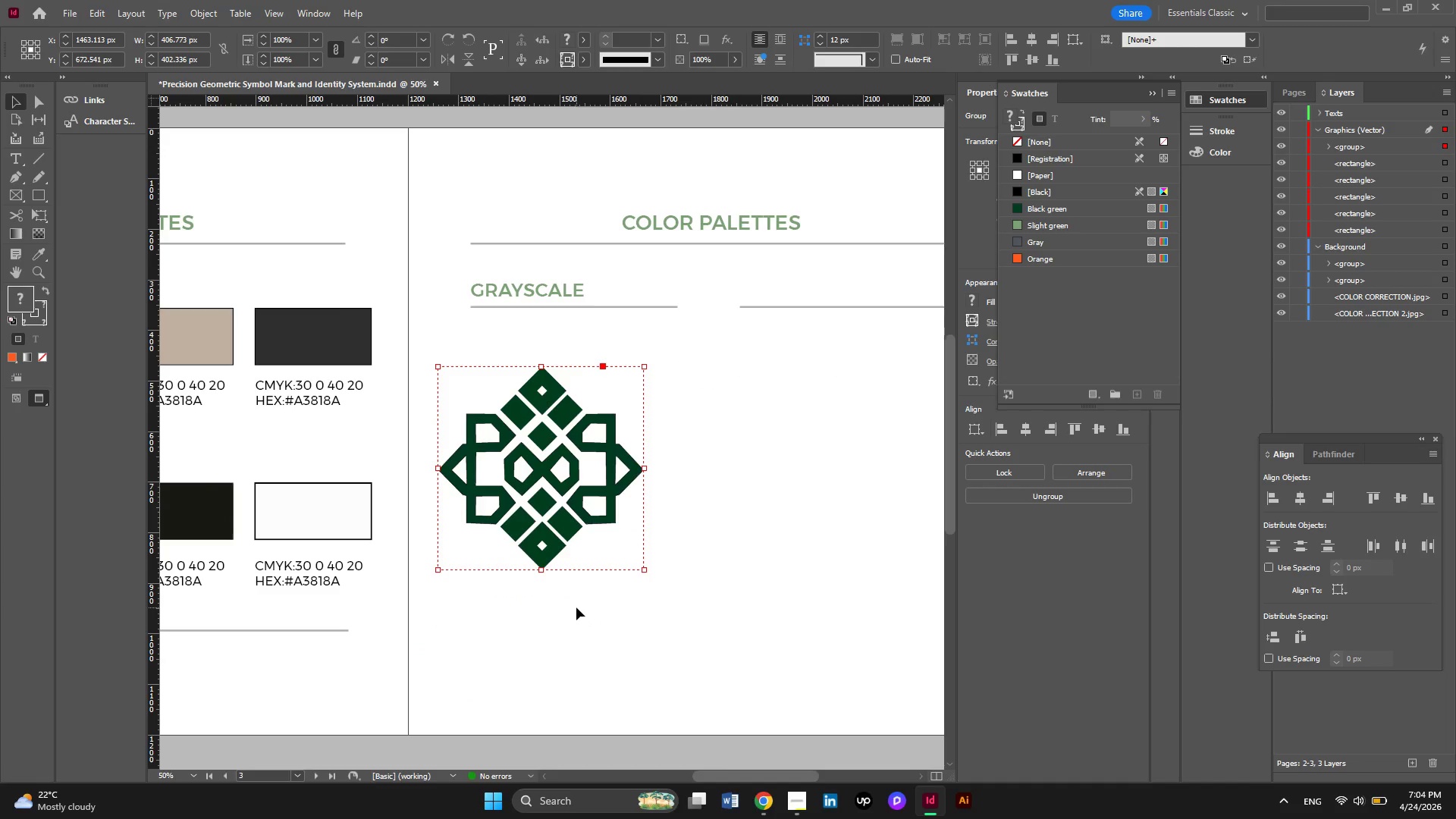 
key(ArrowUp)
 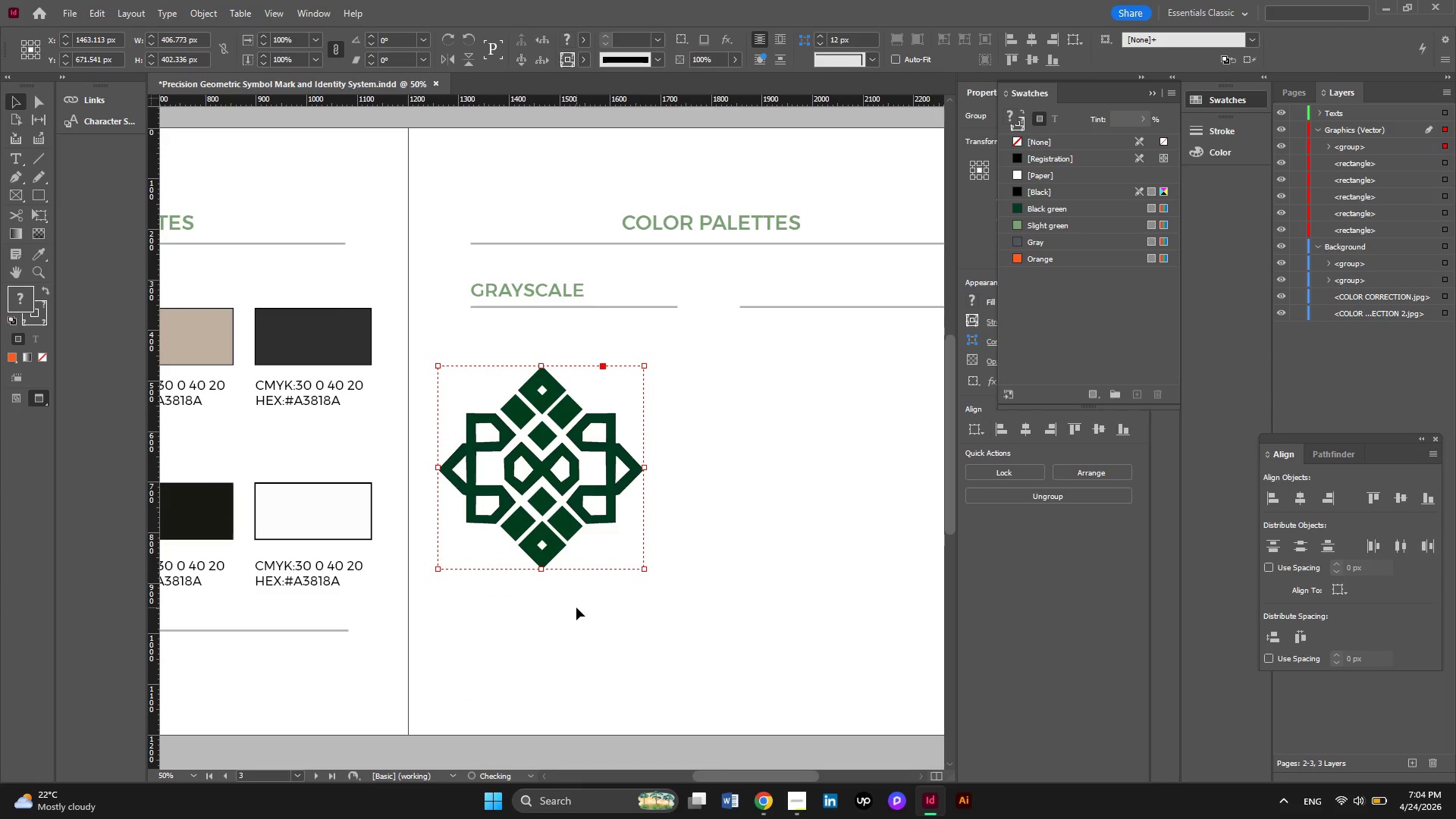 
key(ArrowUp)
 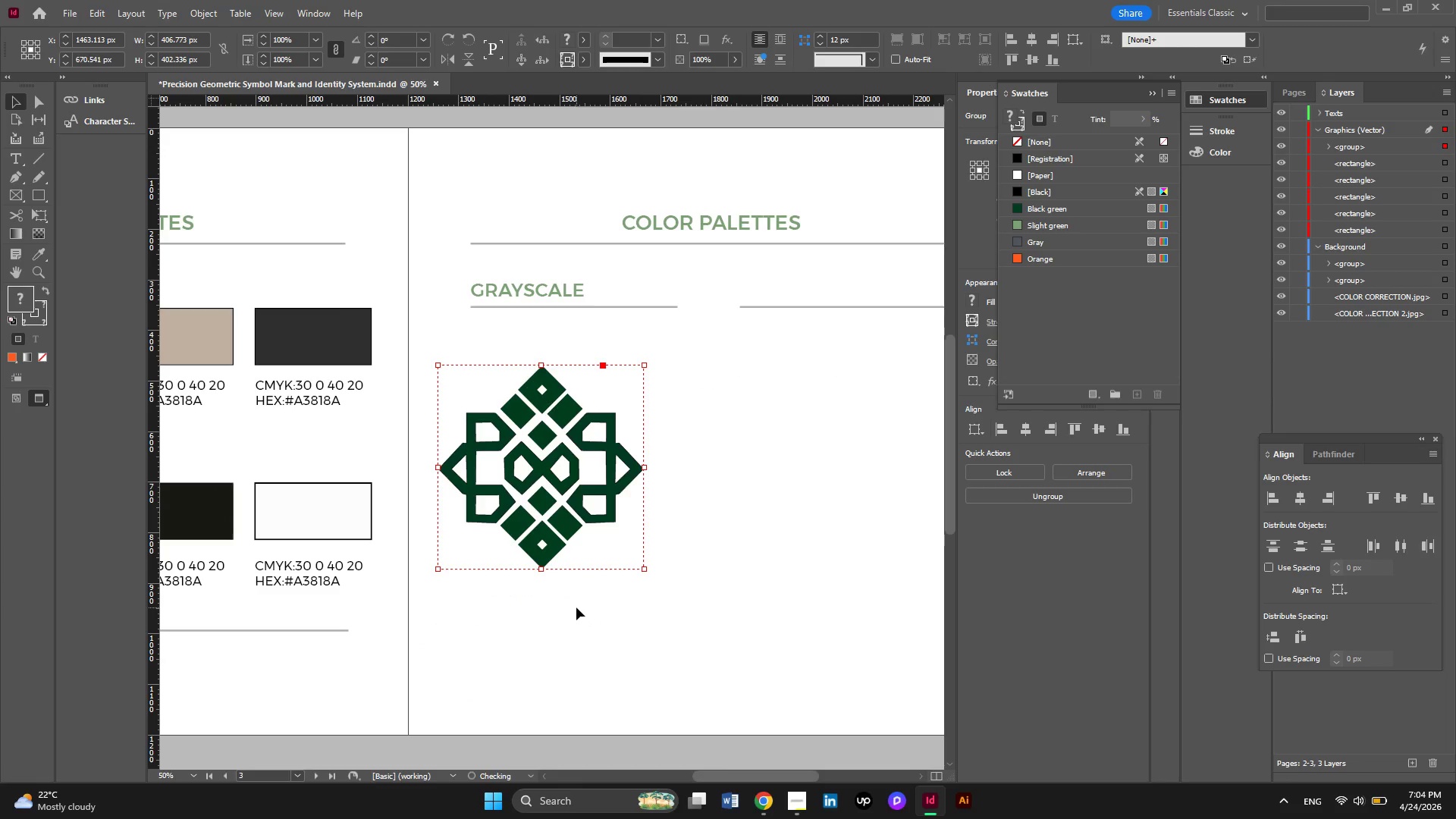 
key(ArrowUp)
 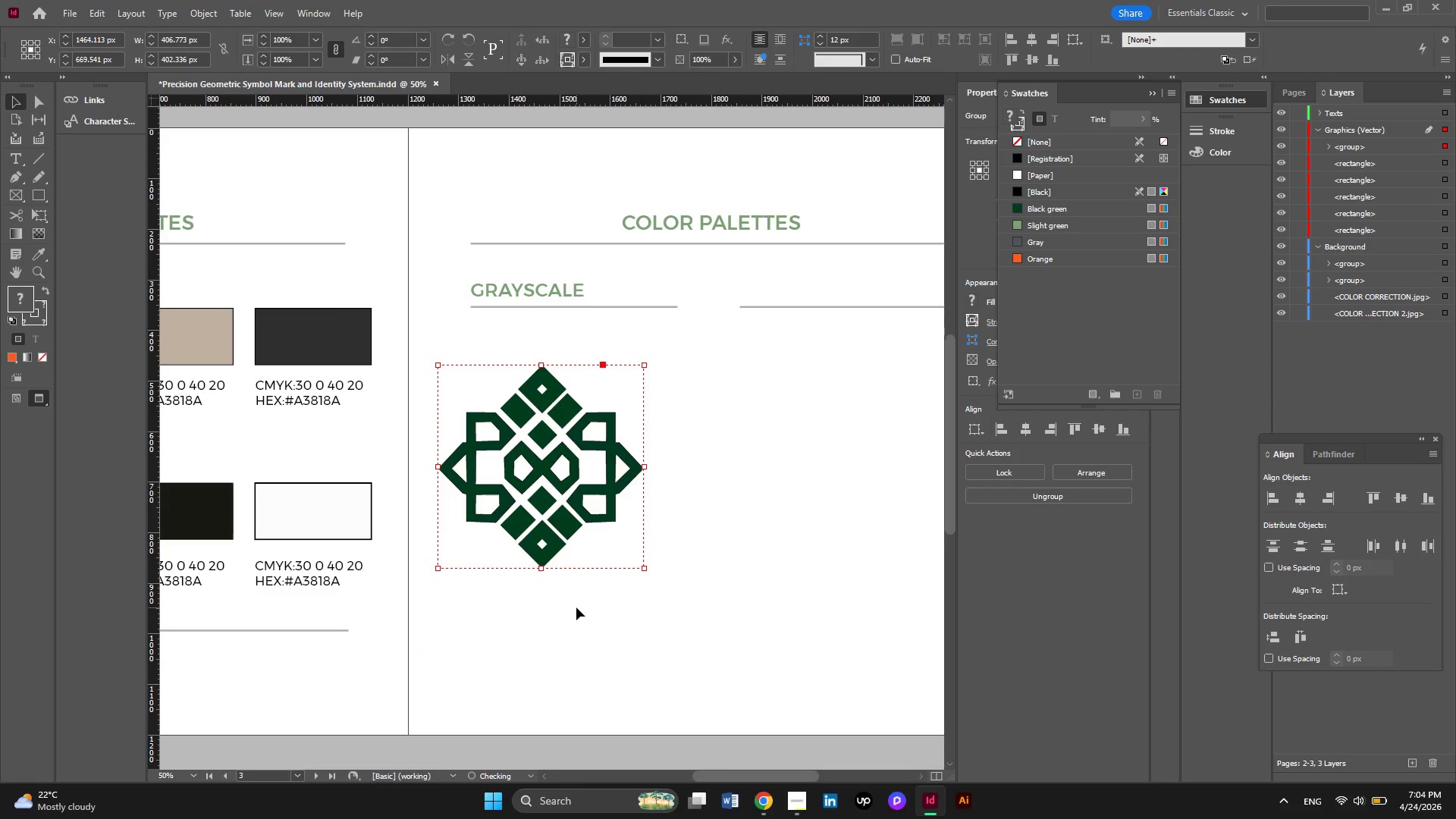 
hold_key(key=ArrowRight, duration=1.06)
 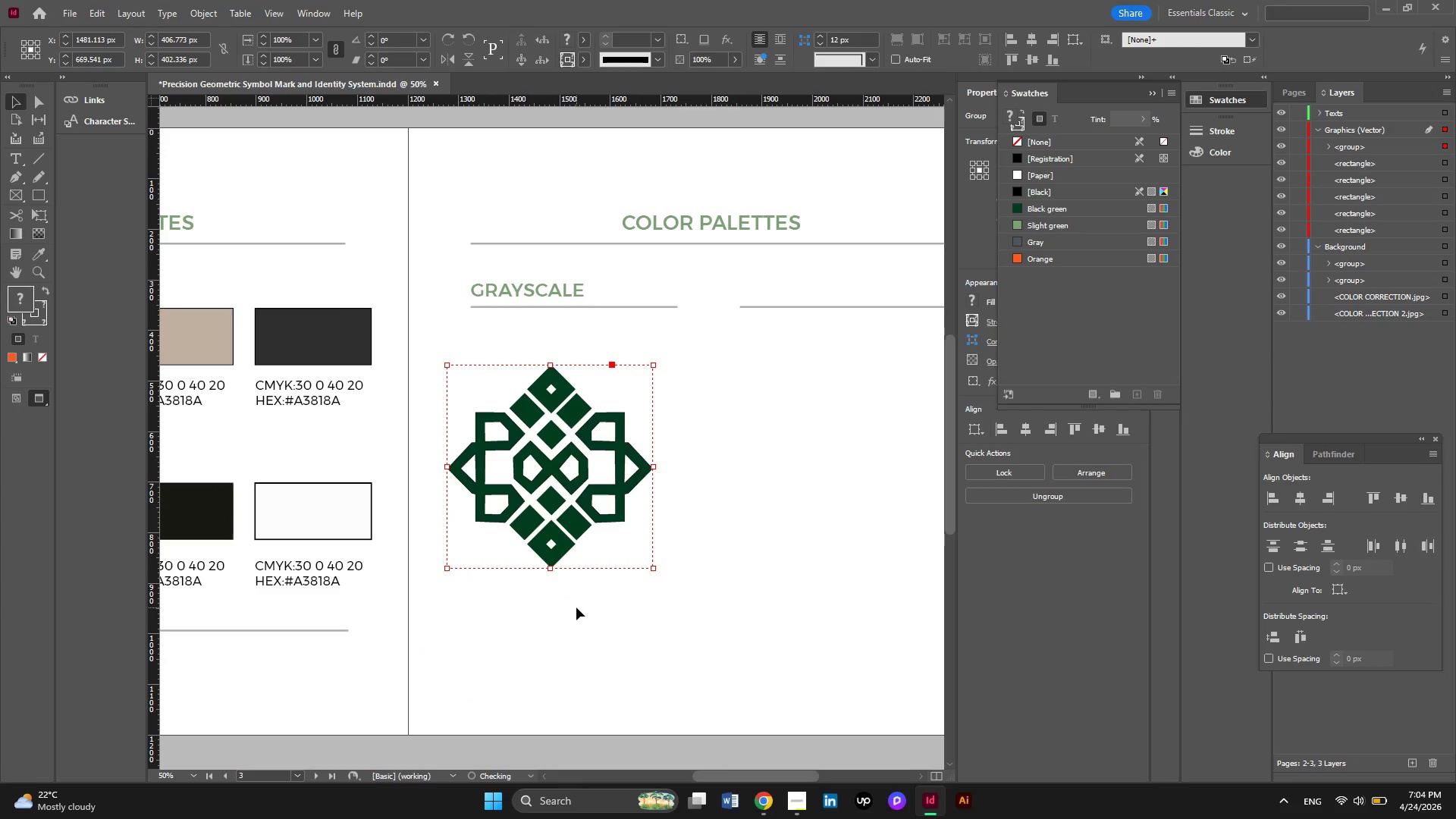 
key(ArrowUp)
 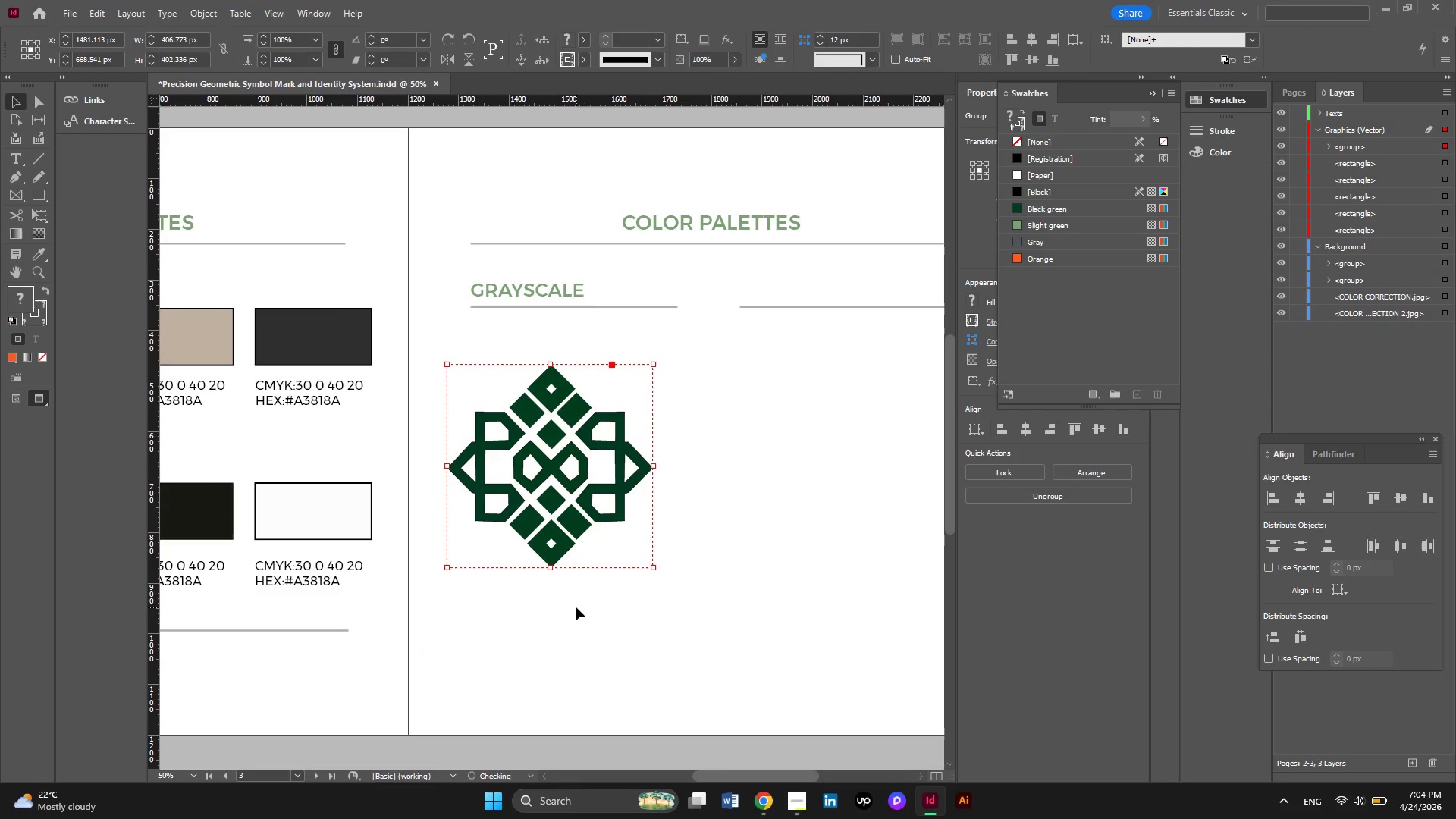 
key(ArrowUp)
 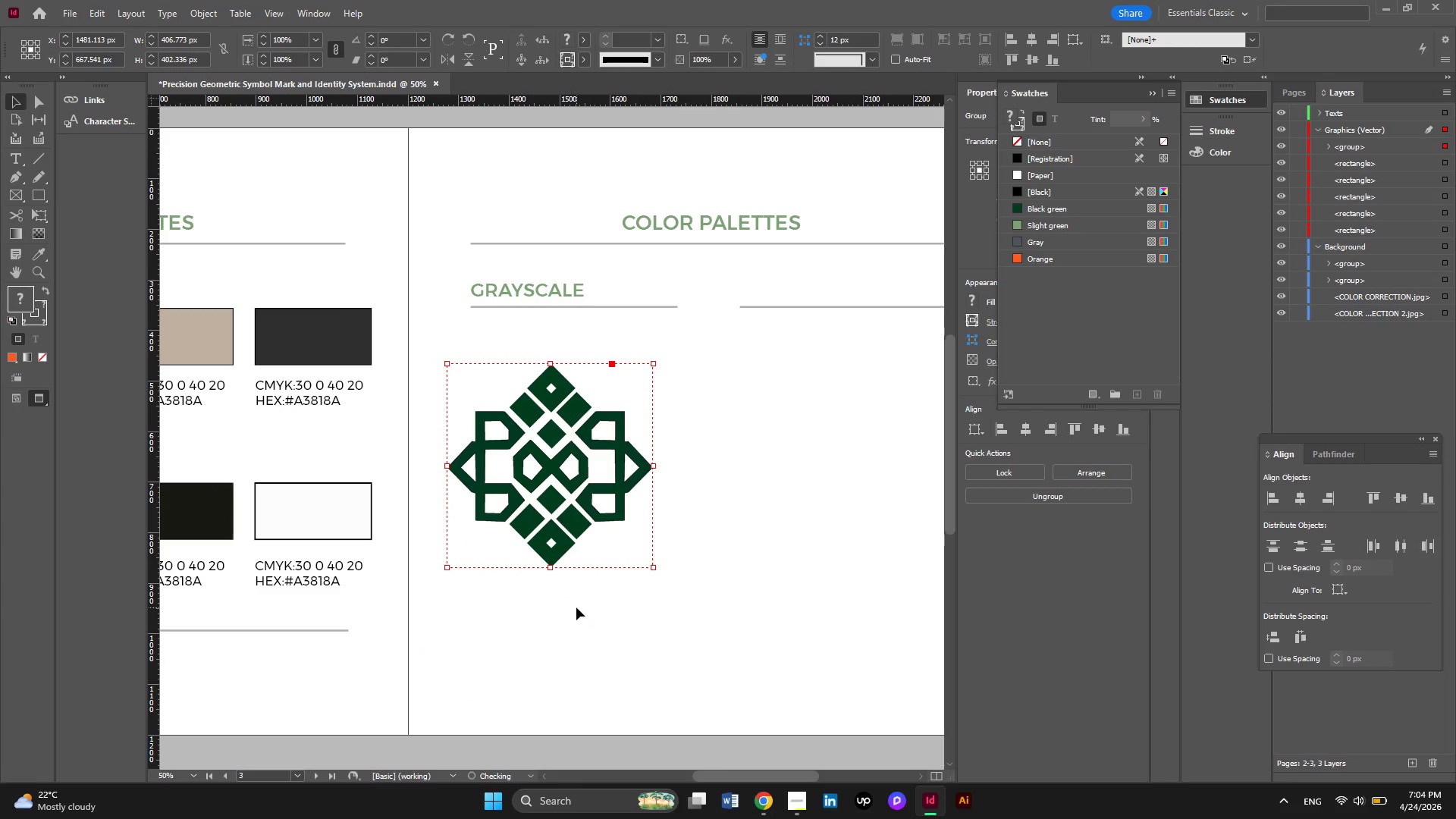 
key(ArrowUp)
 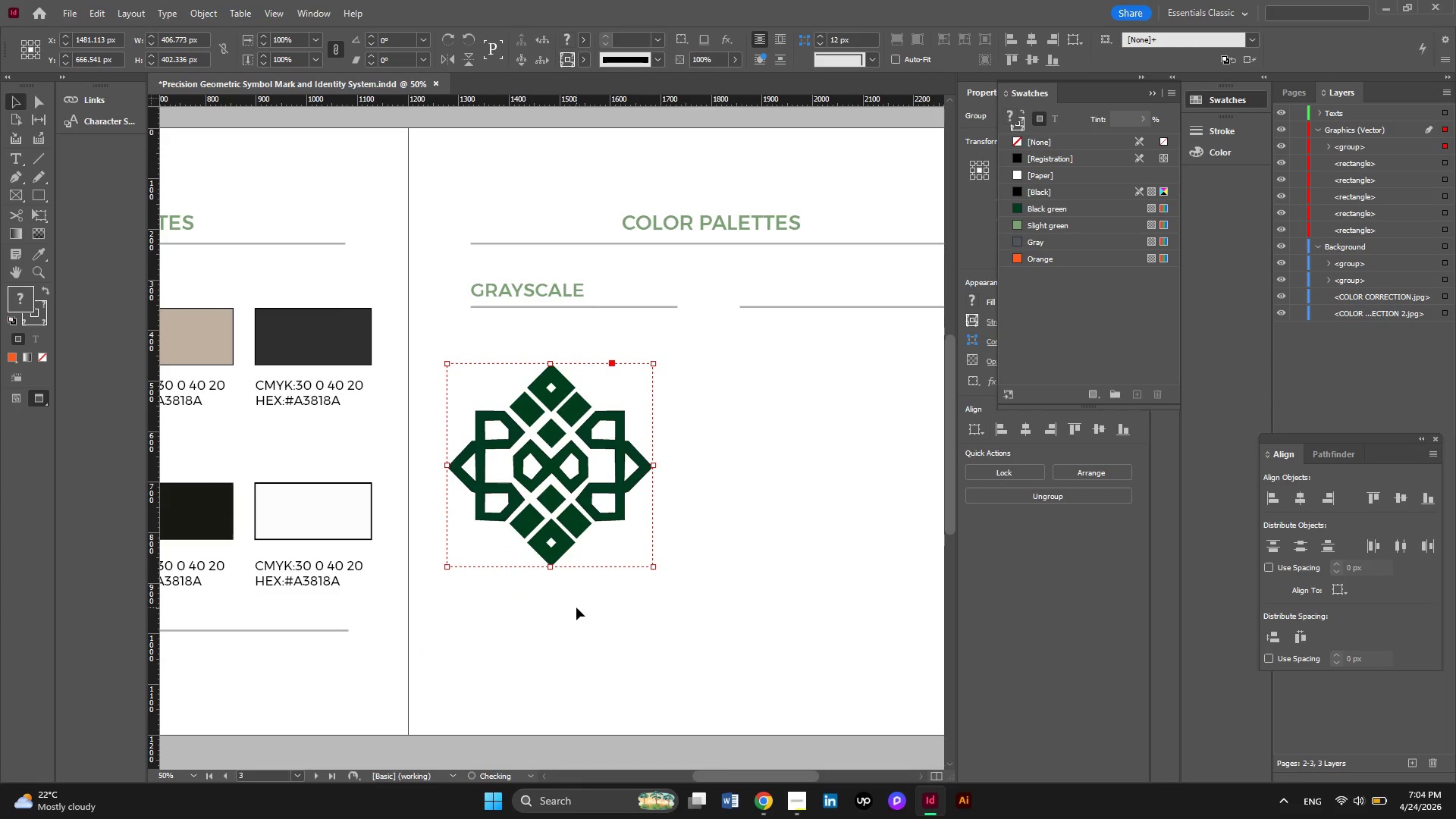 
key(ArrowUp)
 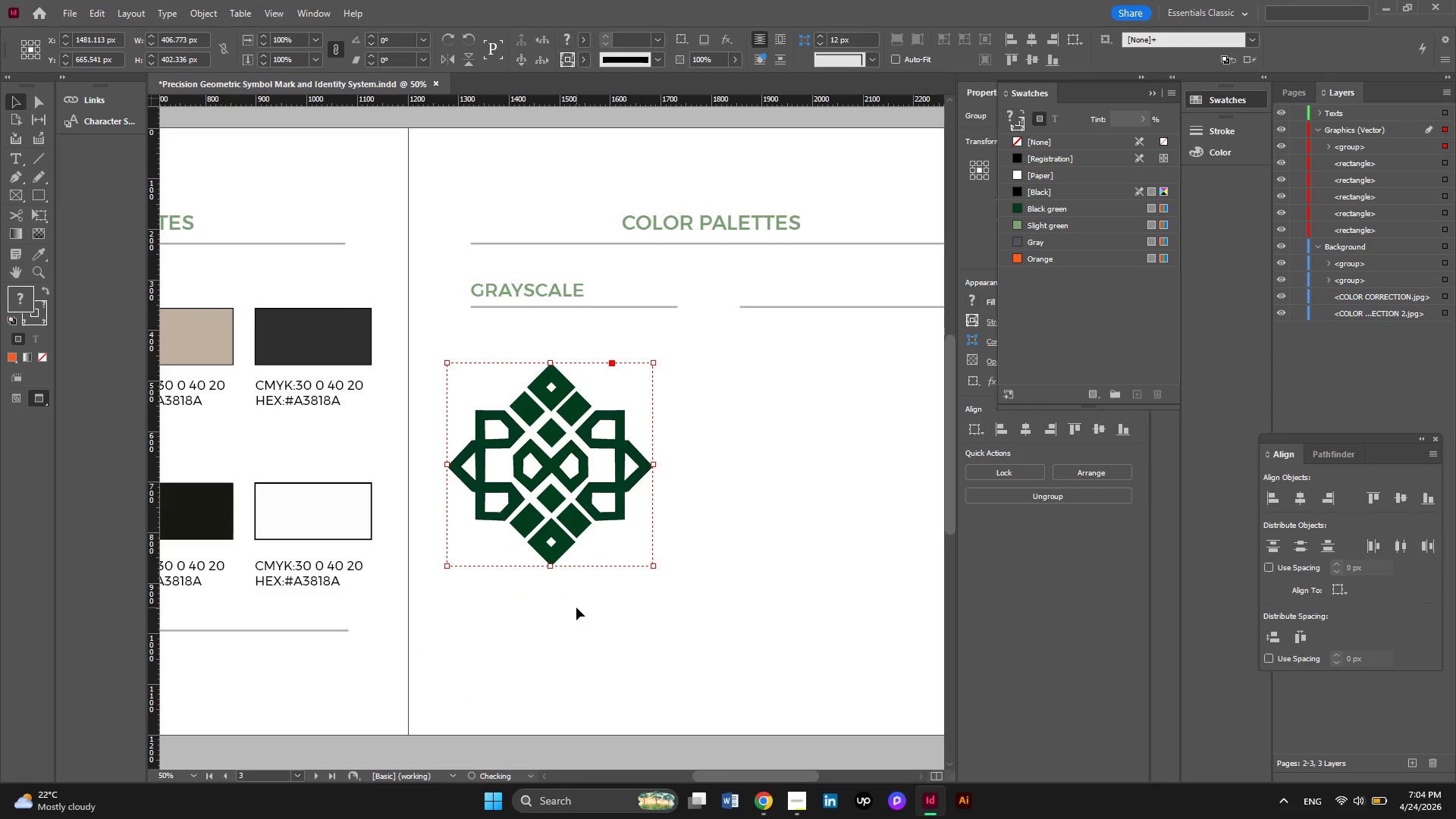 
key(ArrowUp)
 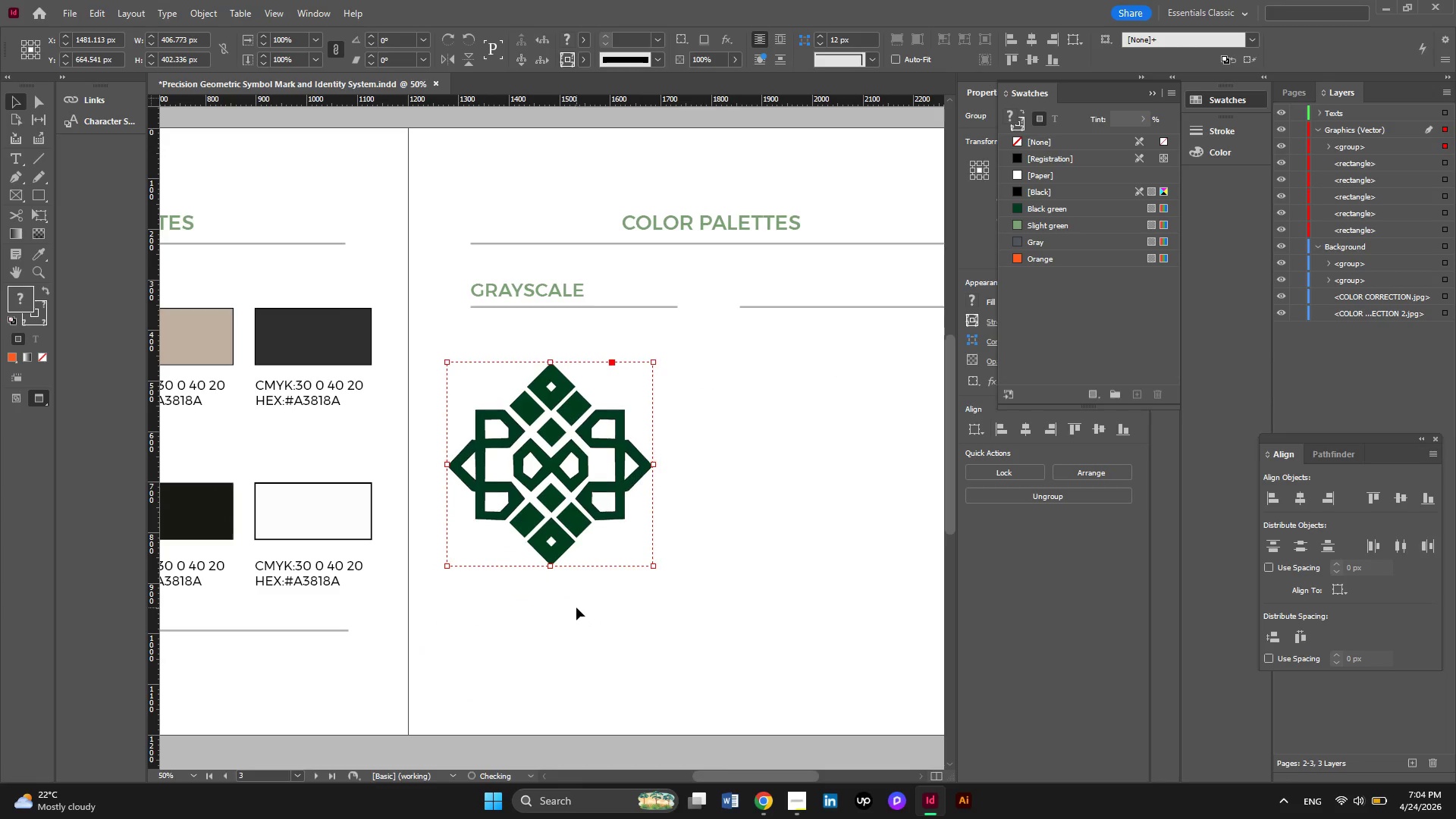 
key(ArrowUp)
 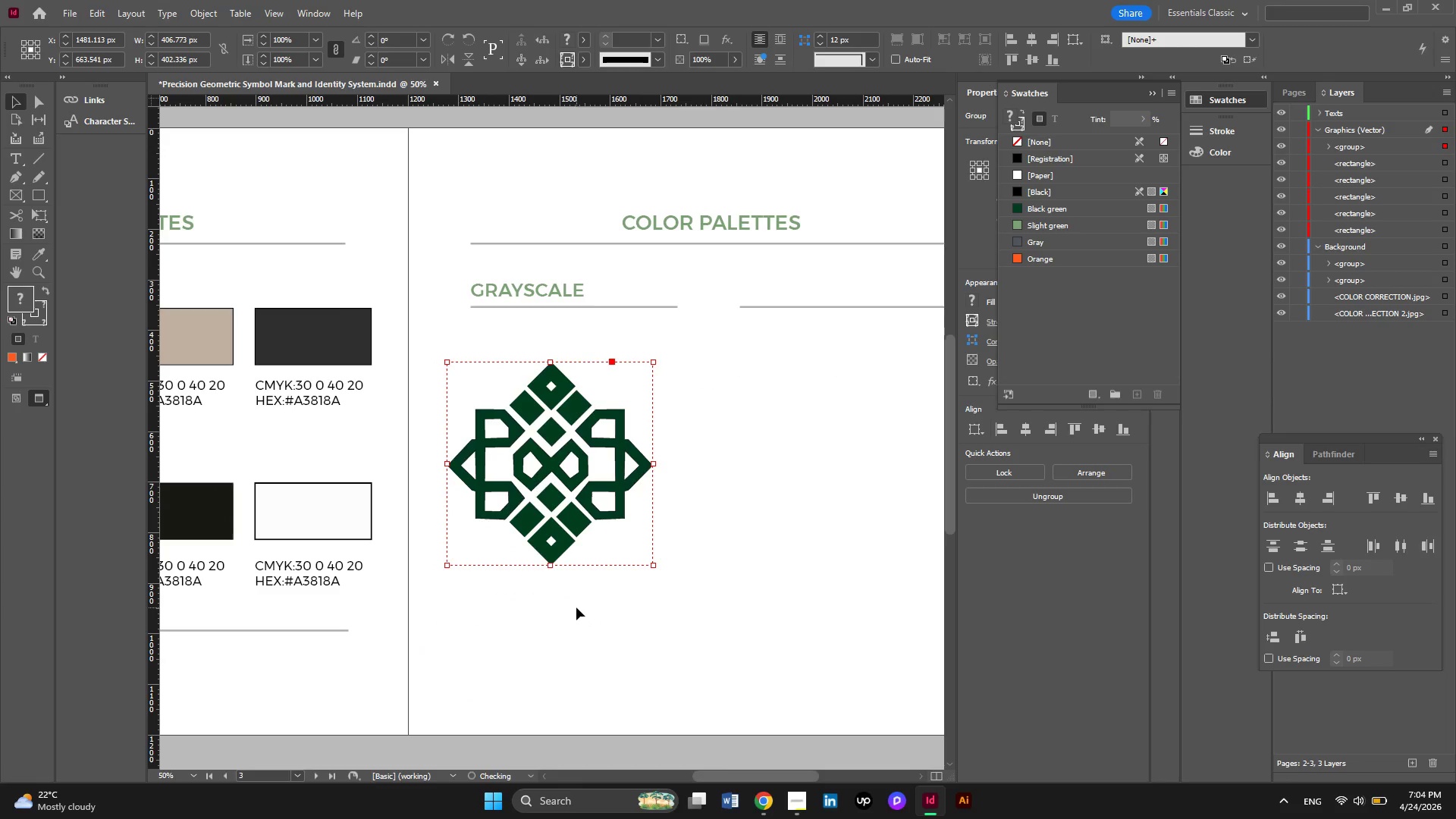 
key(ArrowUp)
 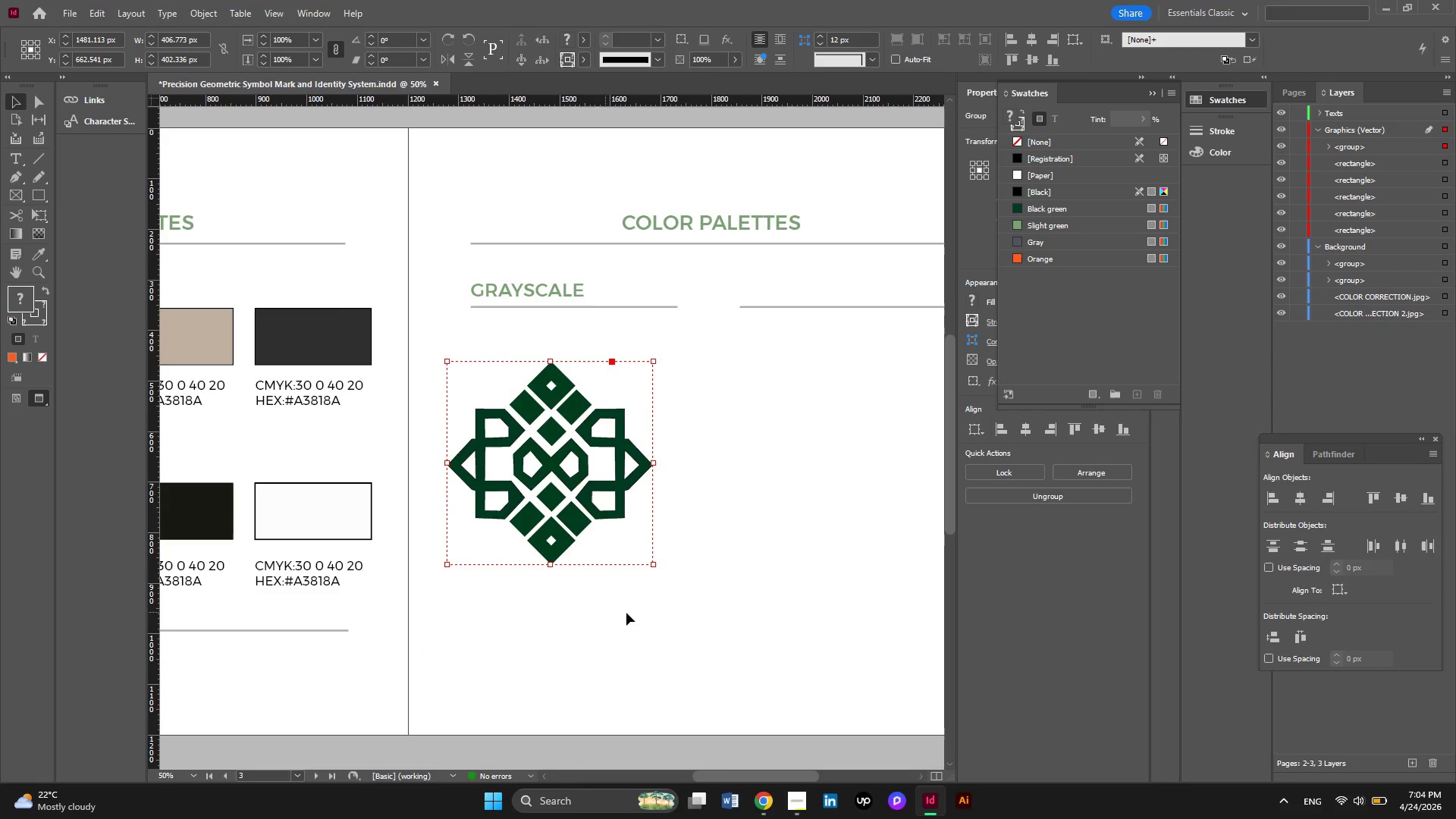 
hold_key(key=ShiftLeft, duration=2.86)
left_click_drag(start_coordinate=[652, 567], to_coordinate=[643, 517])
 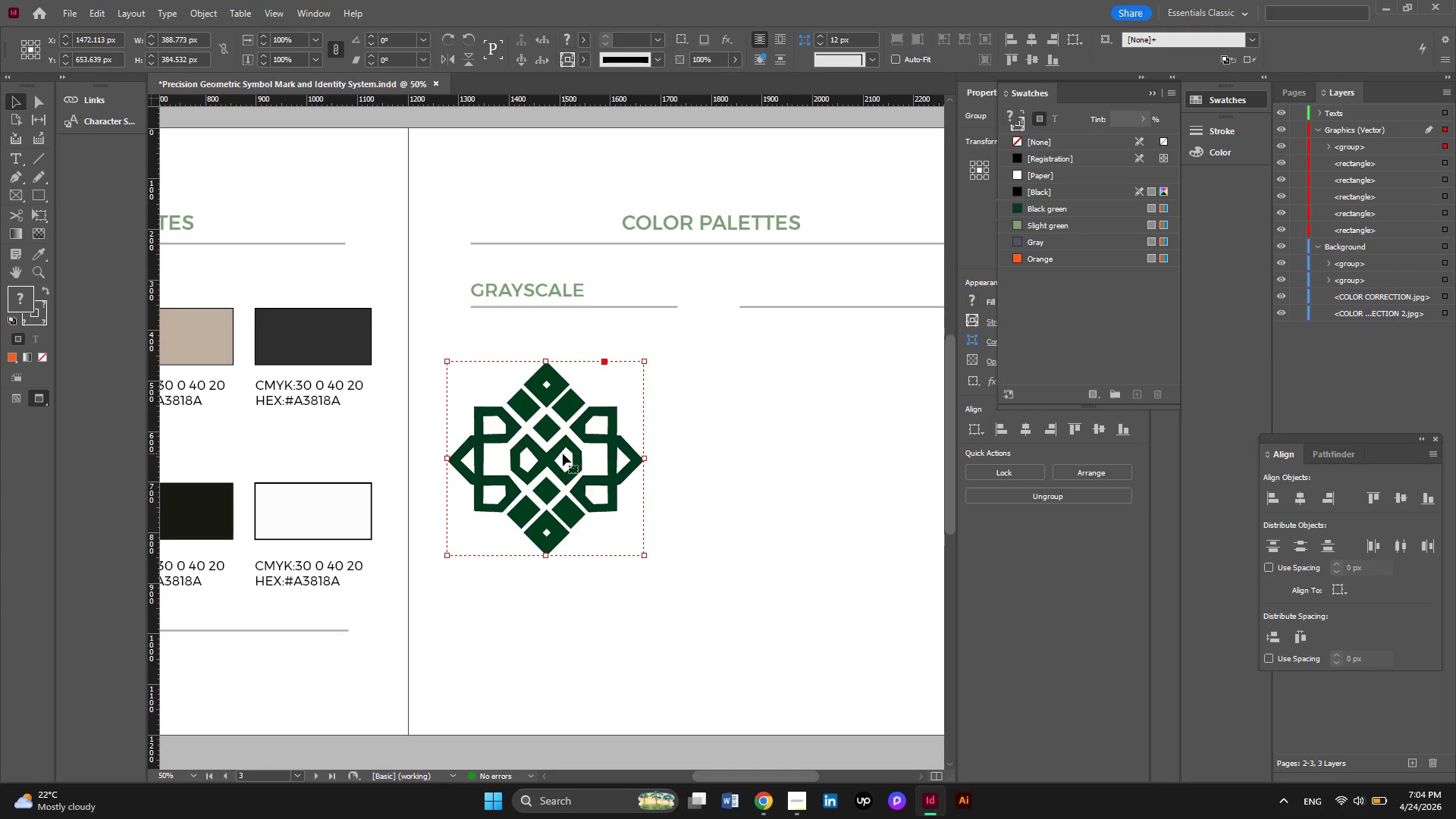 
left_click_drag(start_coordinate=[556, 455], to_coordinate=[582, 431])
 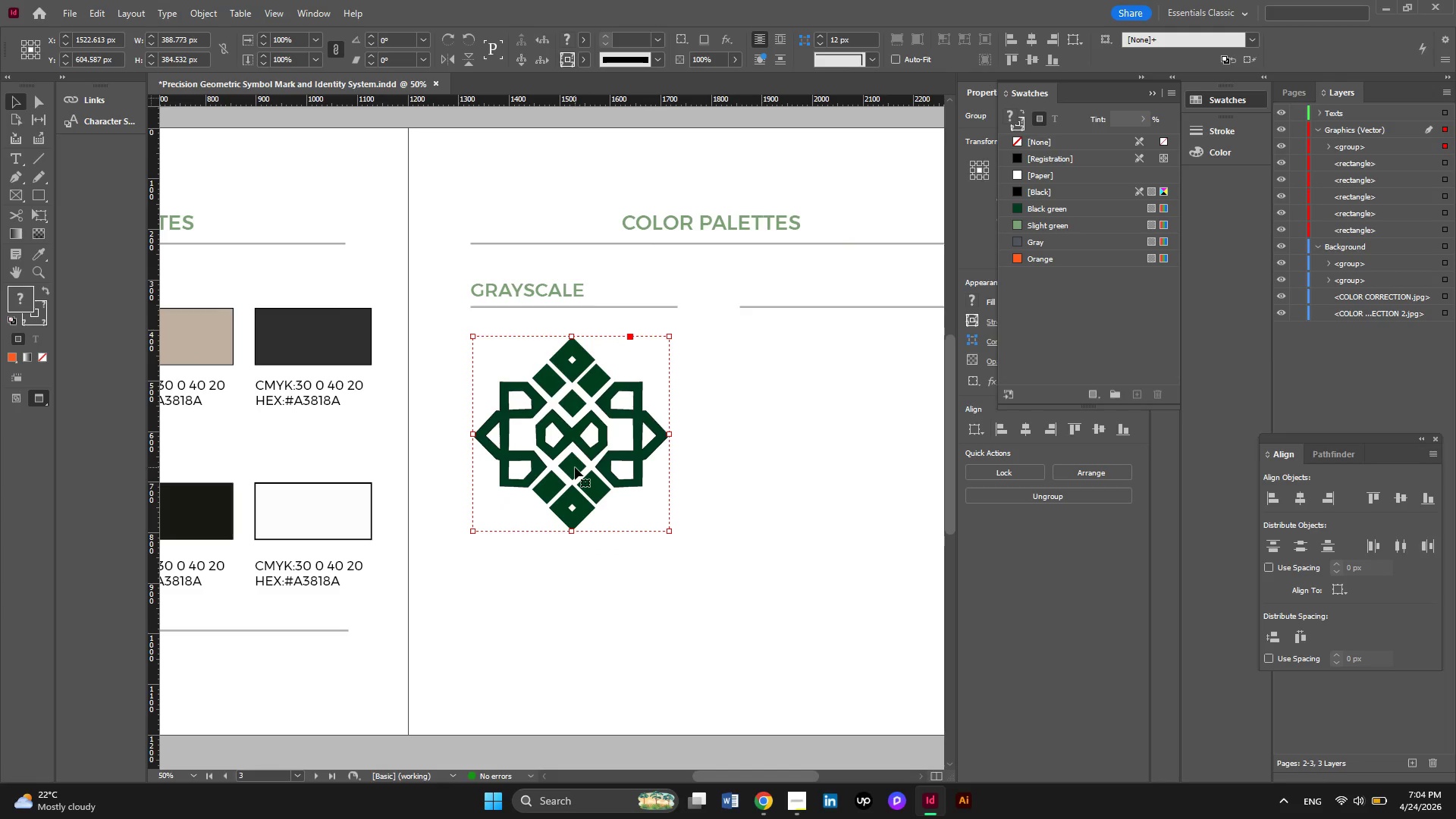 
hold_key(key=ControlLeft, duration=0.72)
scroll: coordinate [575, 467], scroll_direction: down, amount: 3.0
 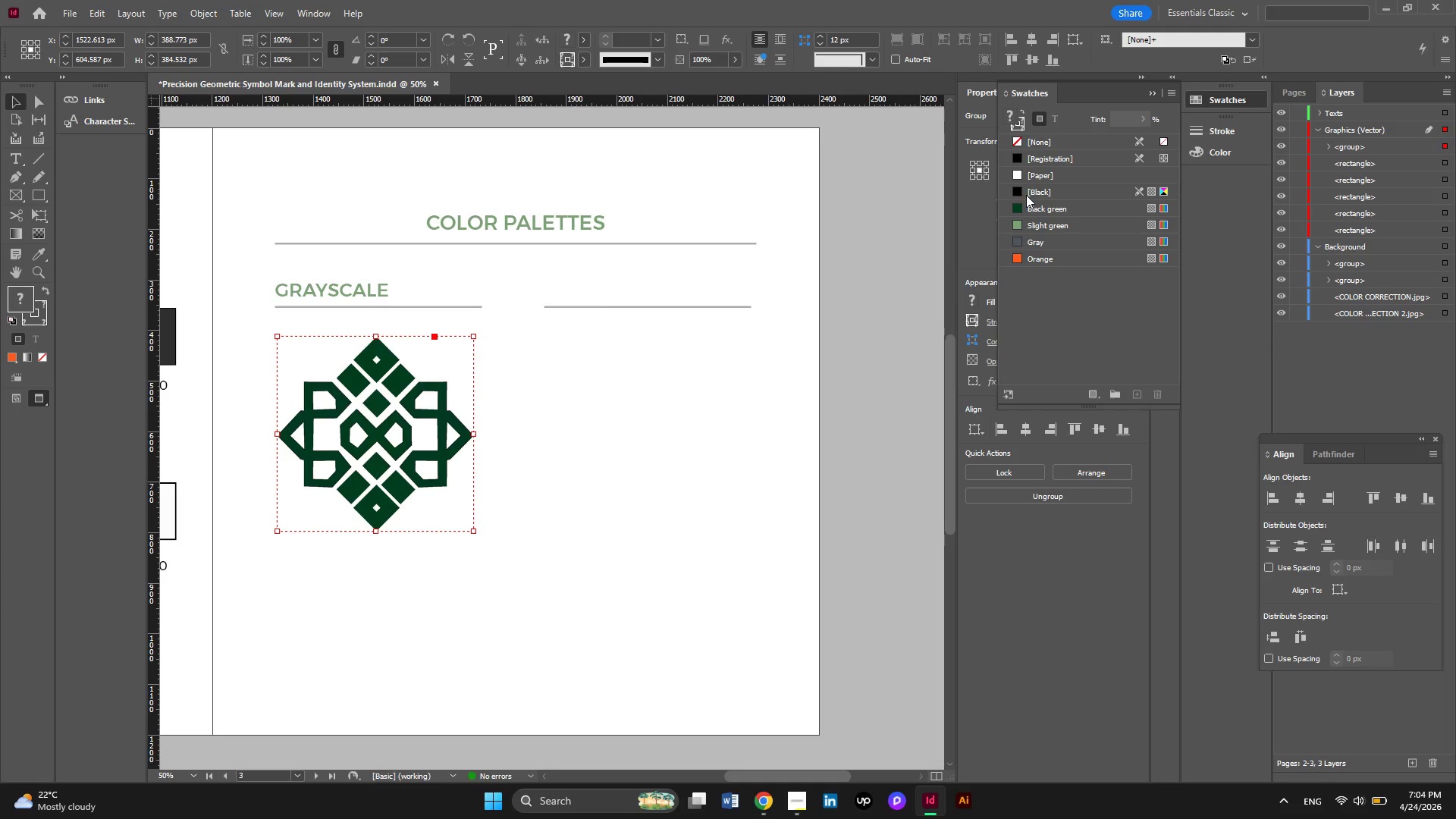 
wait(6.43)
 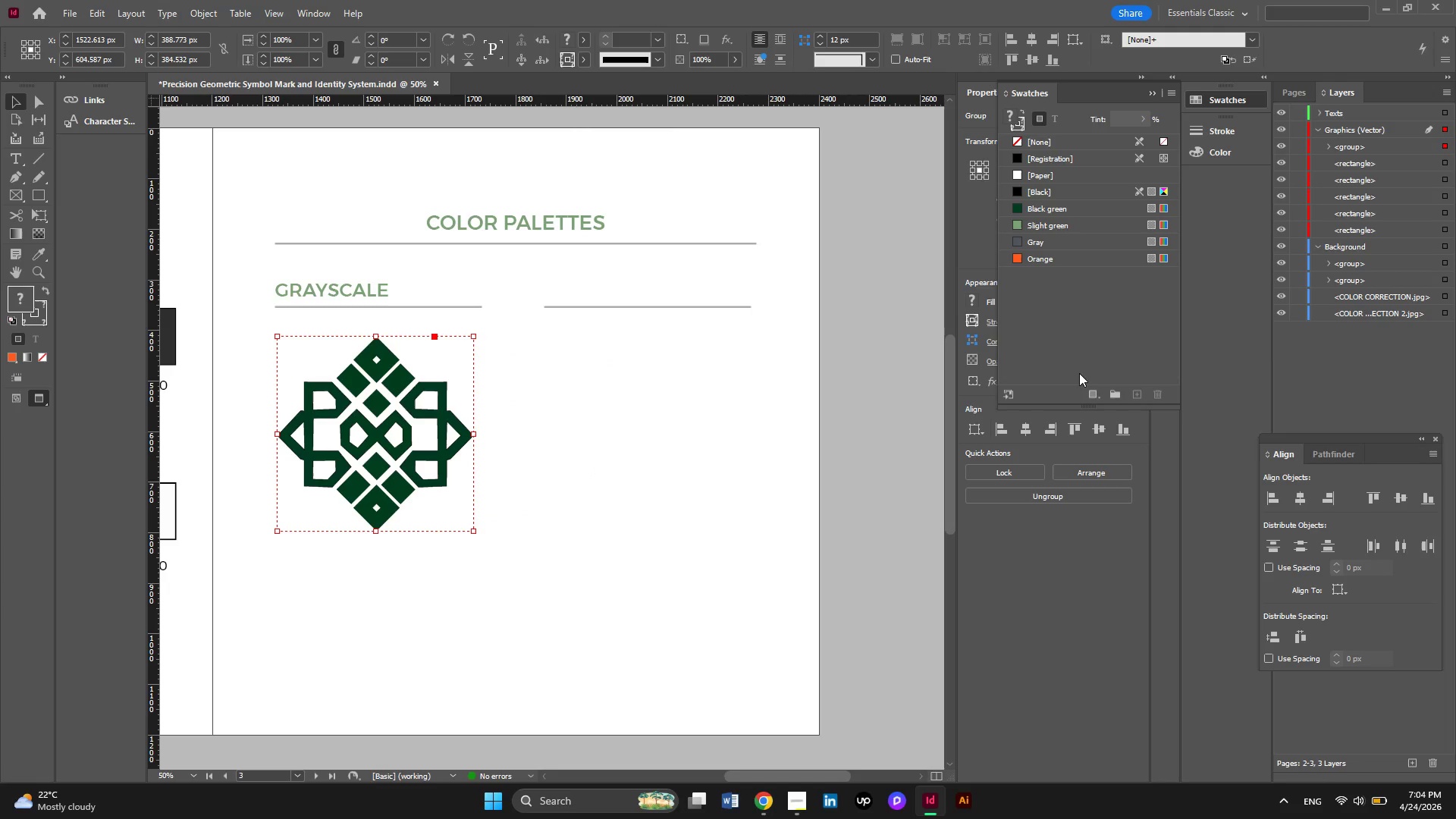 
left_click([1018, 189])
 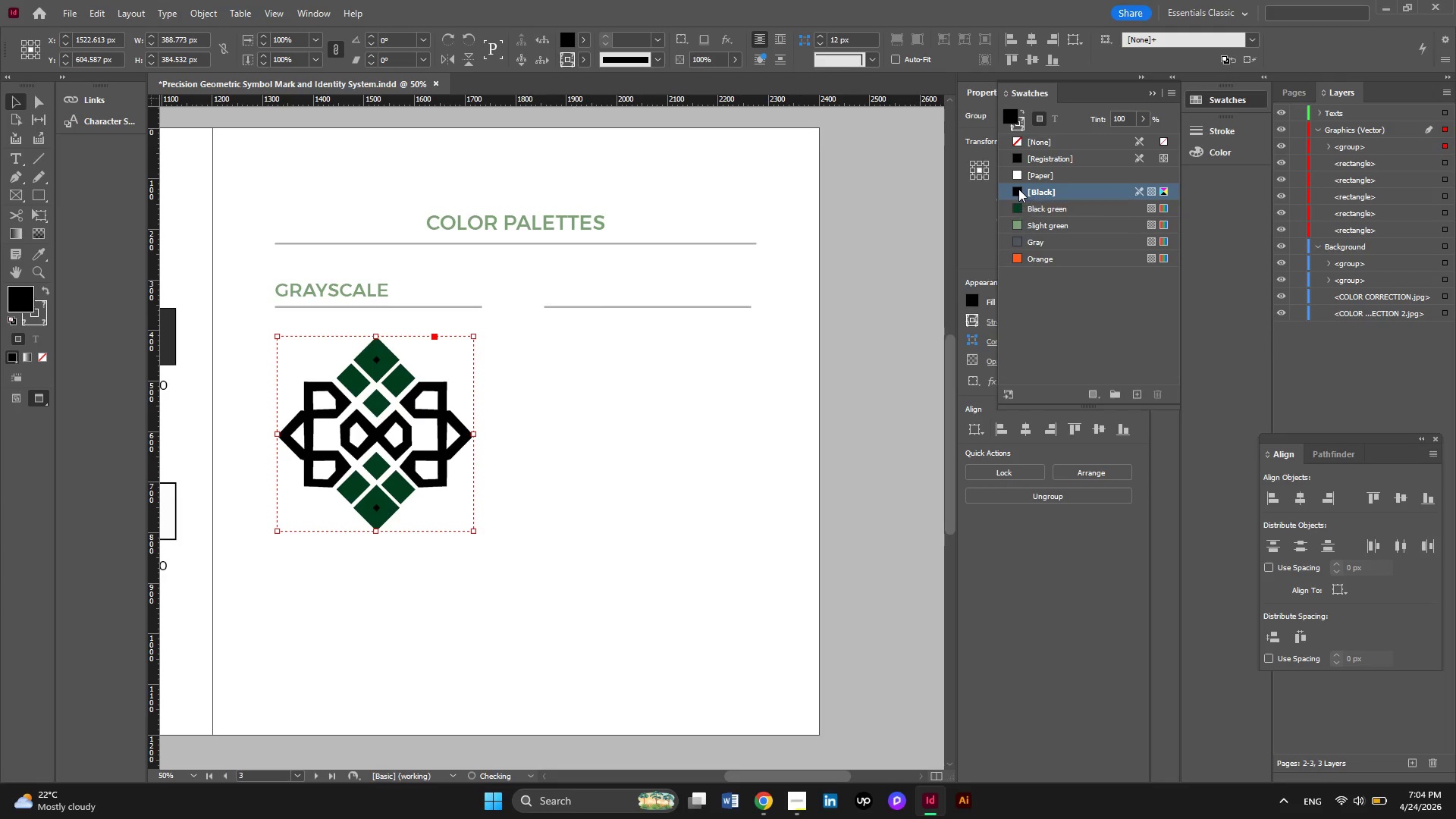 
double_click([1018, 189])
 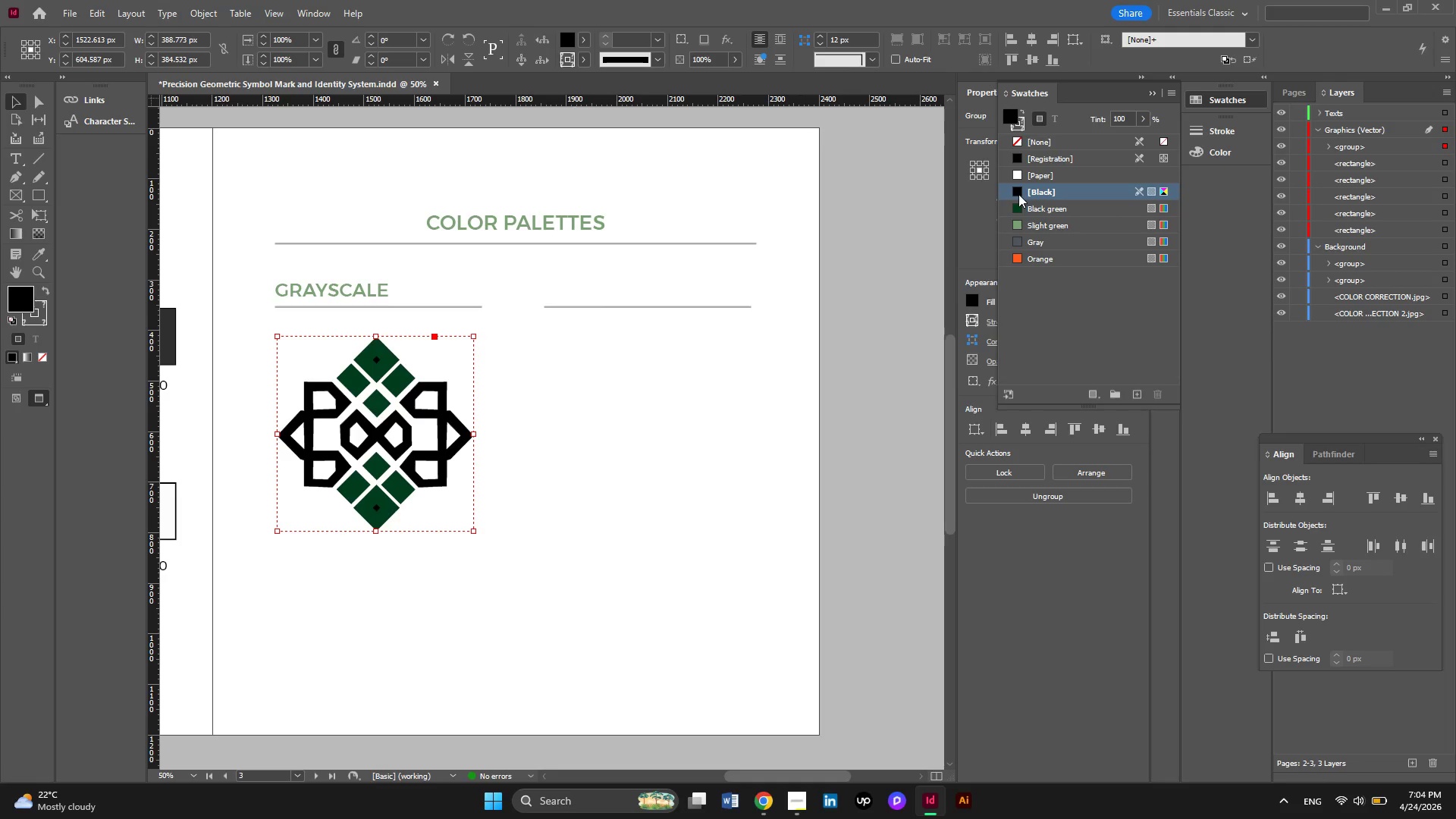 
double_click([1018, 194])
 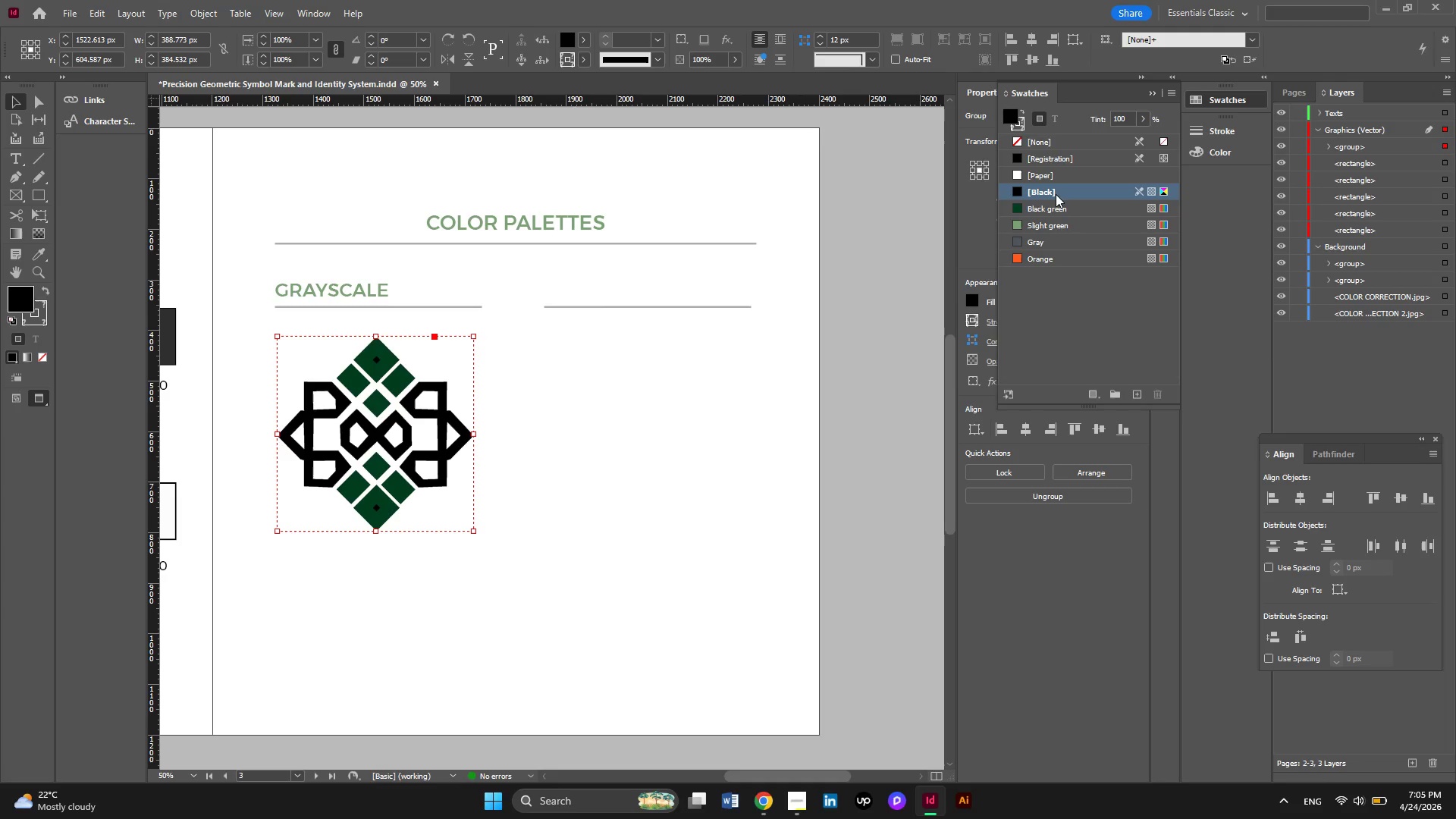 
double_click([1056, 194])
 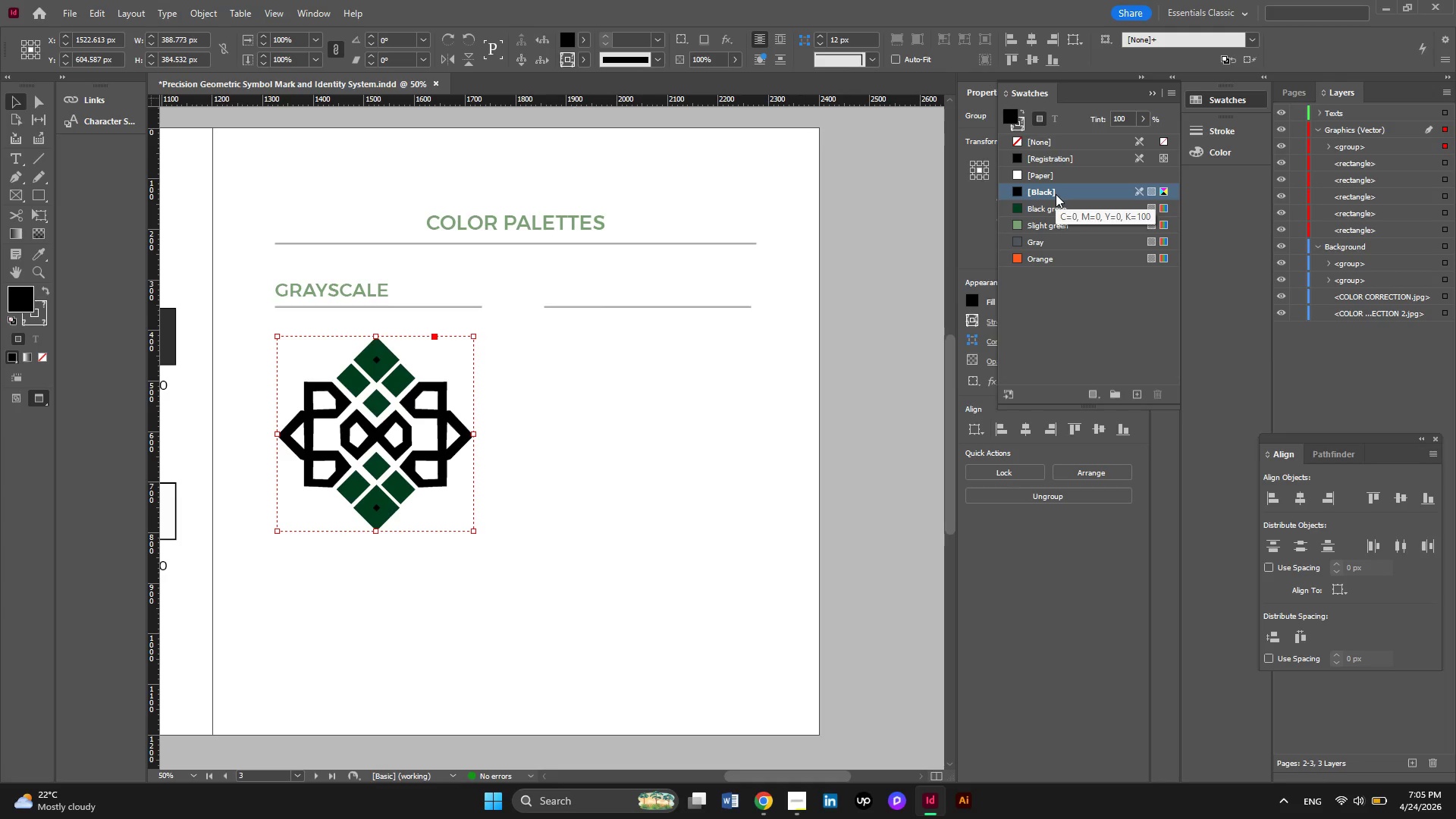 
double_click([1056, 194])
 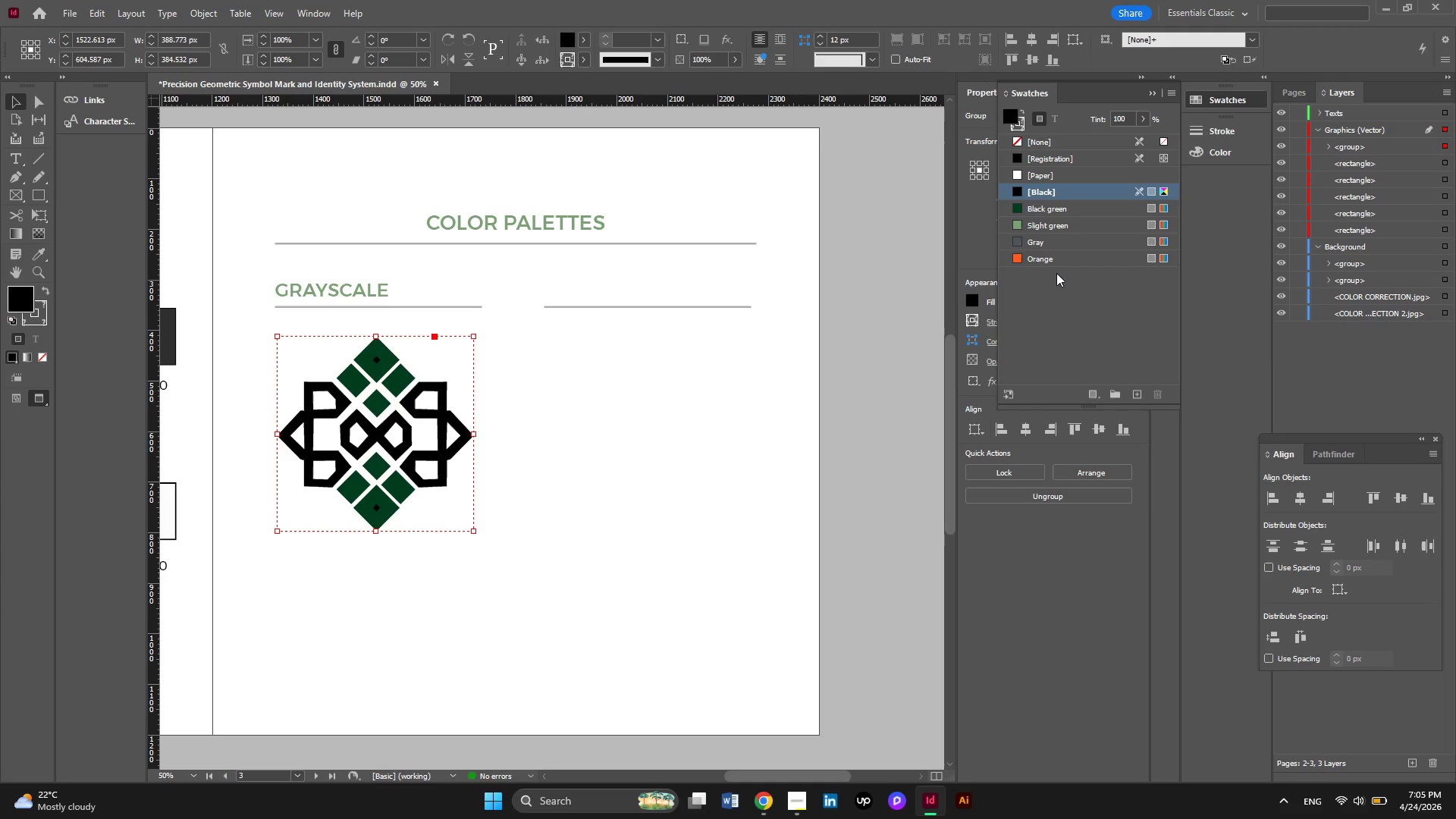 
left_click([1019, 155])
 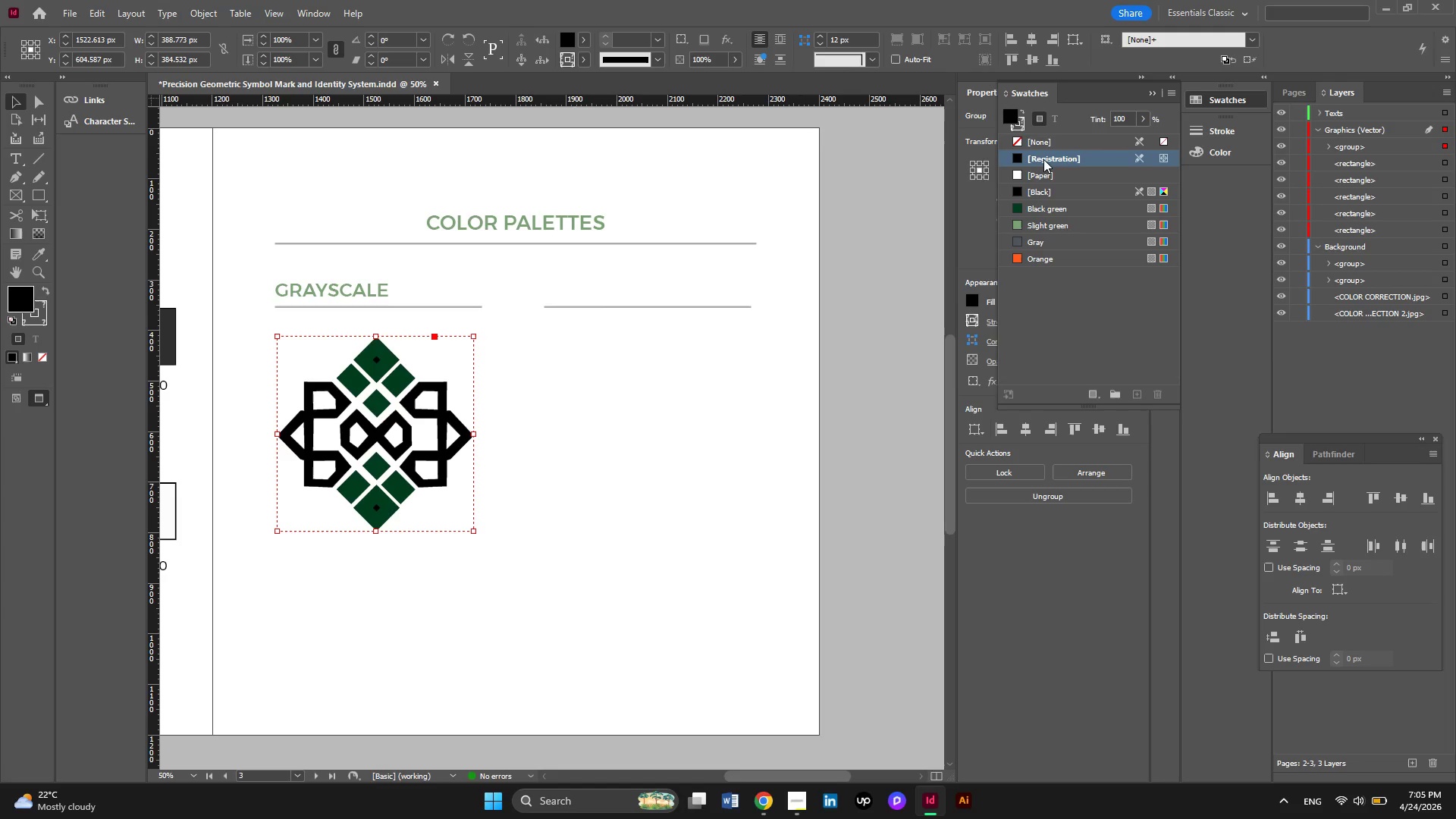 
double_click([1043, 159])
 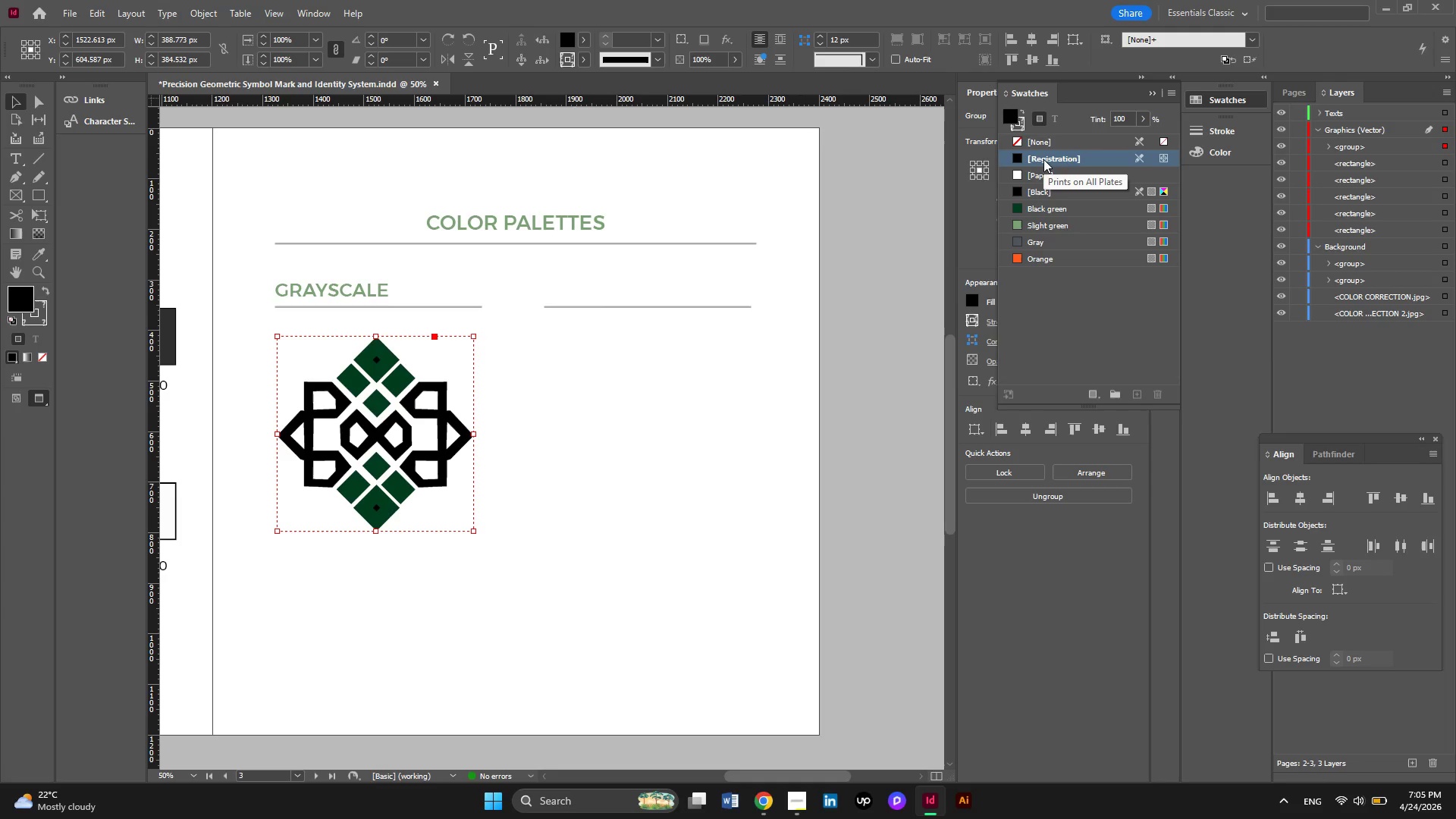 
double_click([1043, 159])
 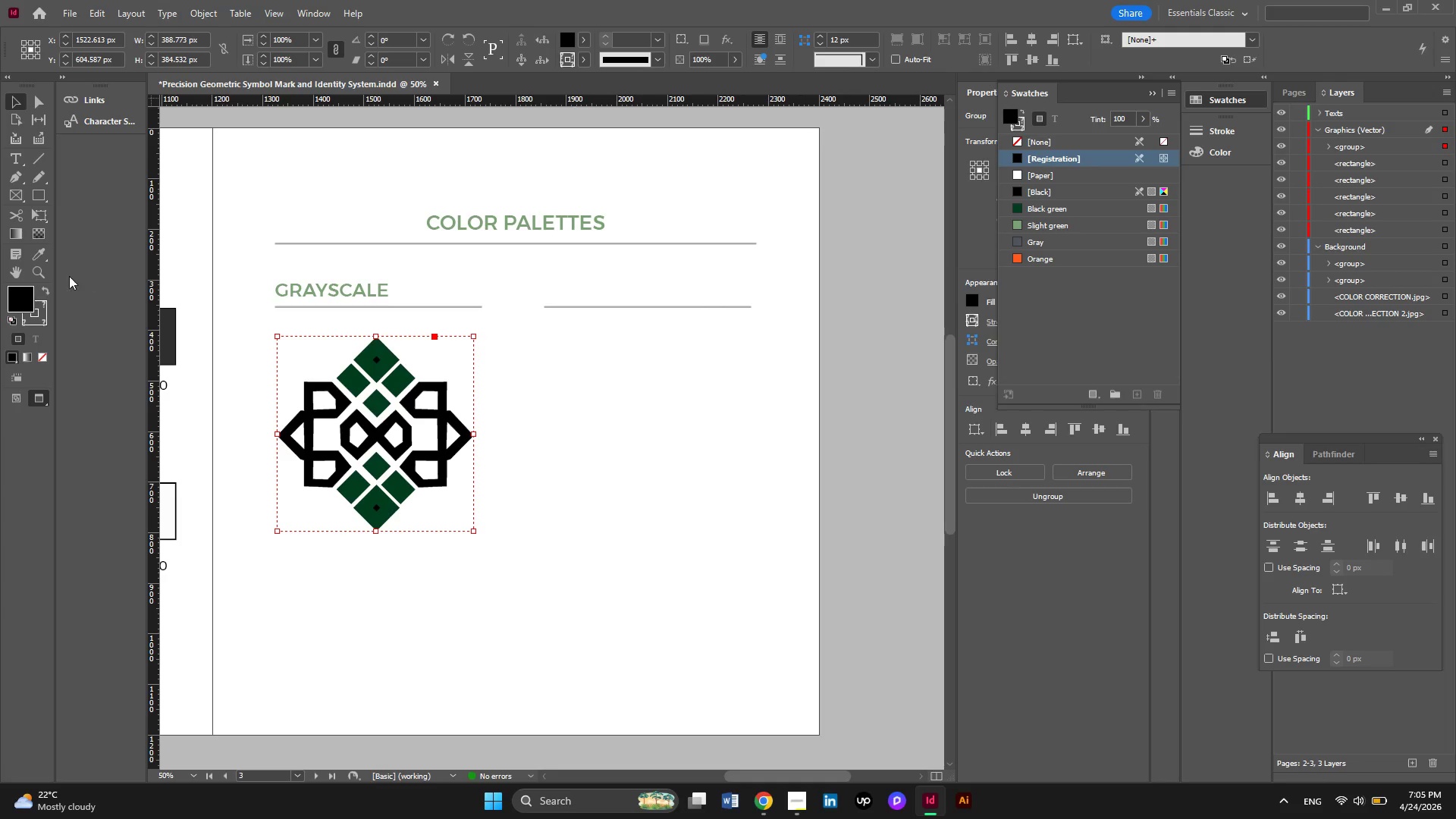 
left_click([20, 300])
 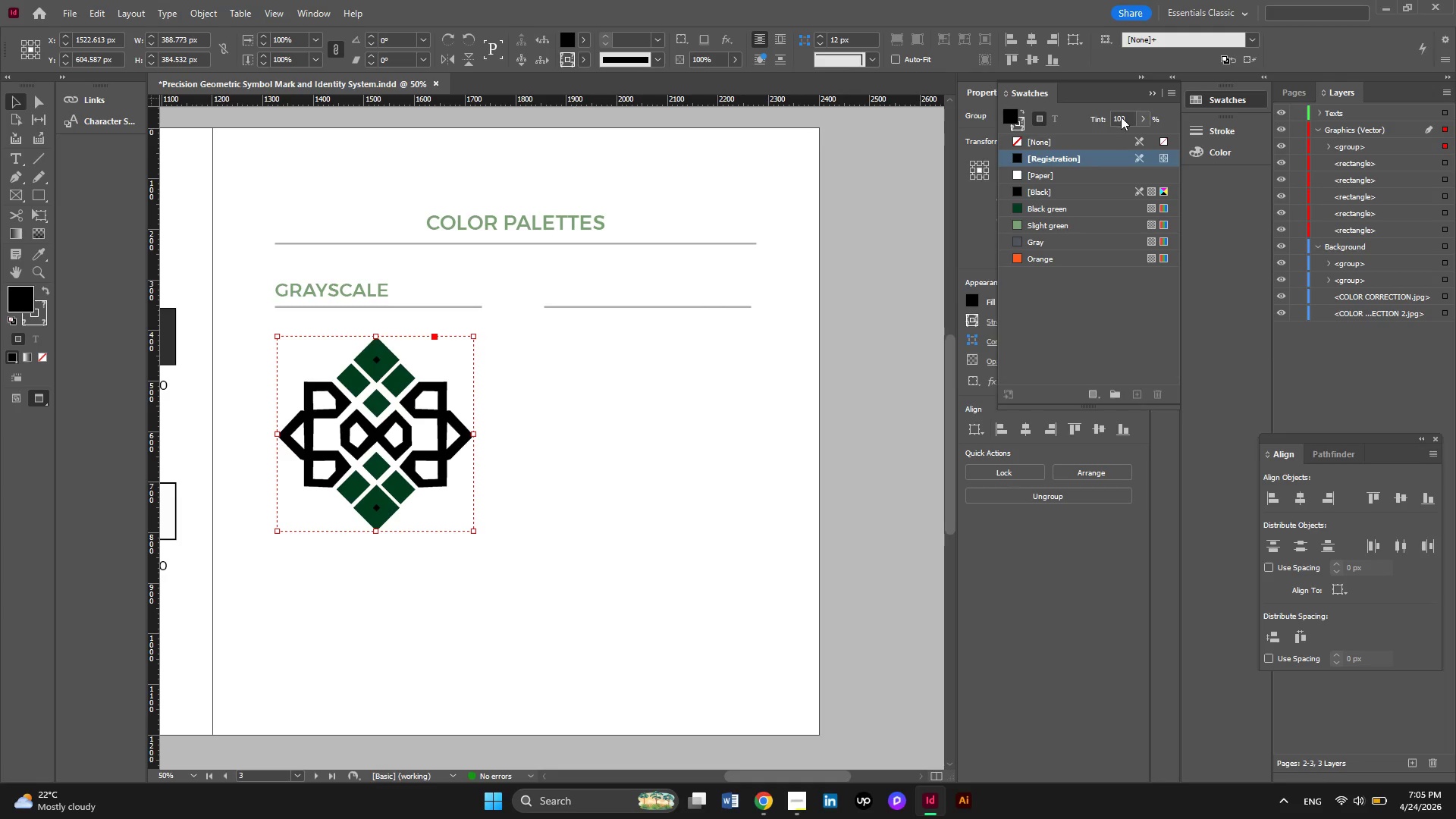 
left_click([1147, 89])
 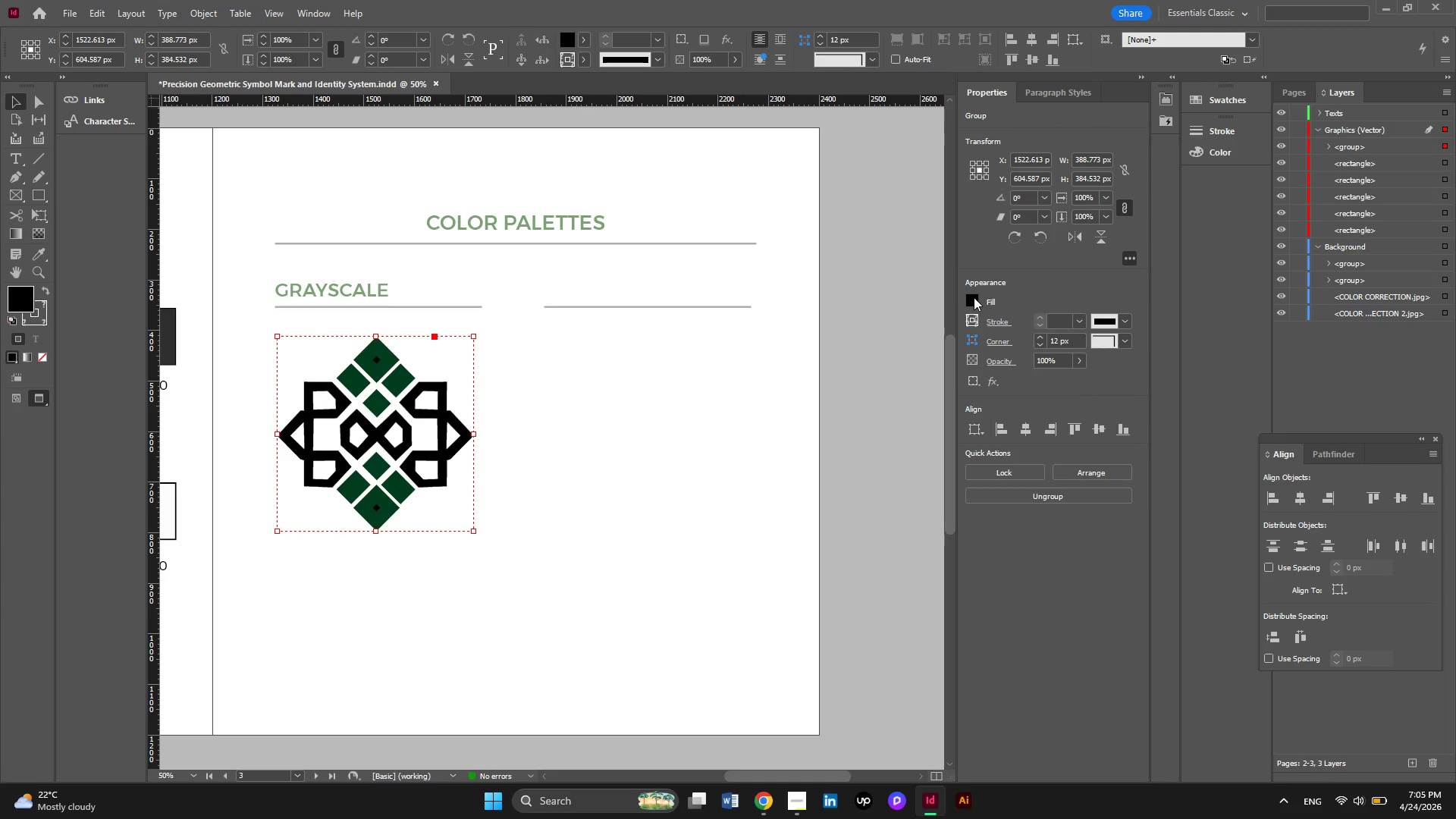 
left_click([974, 297])
 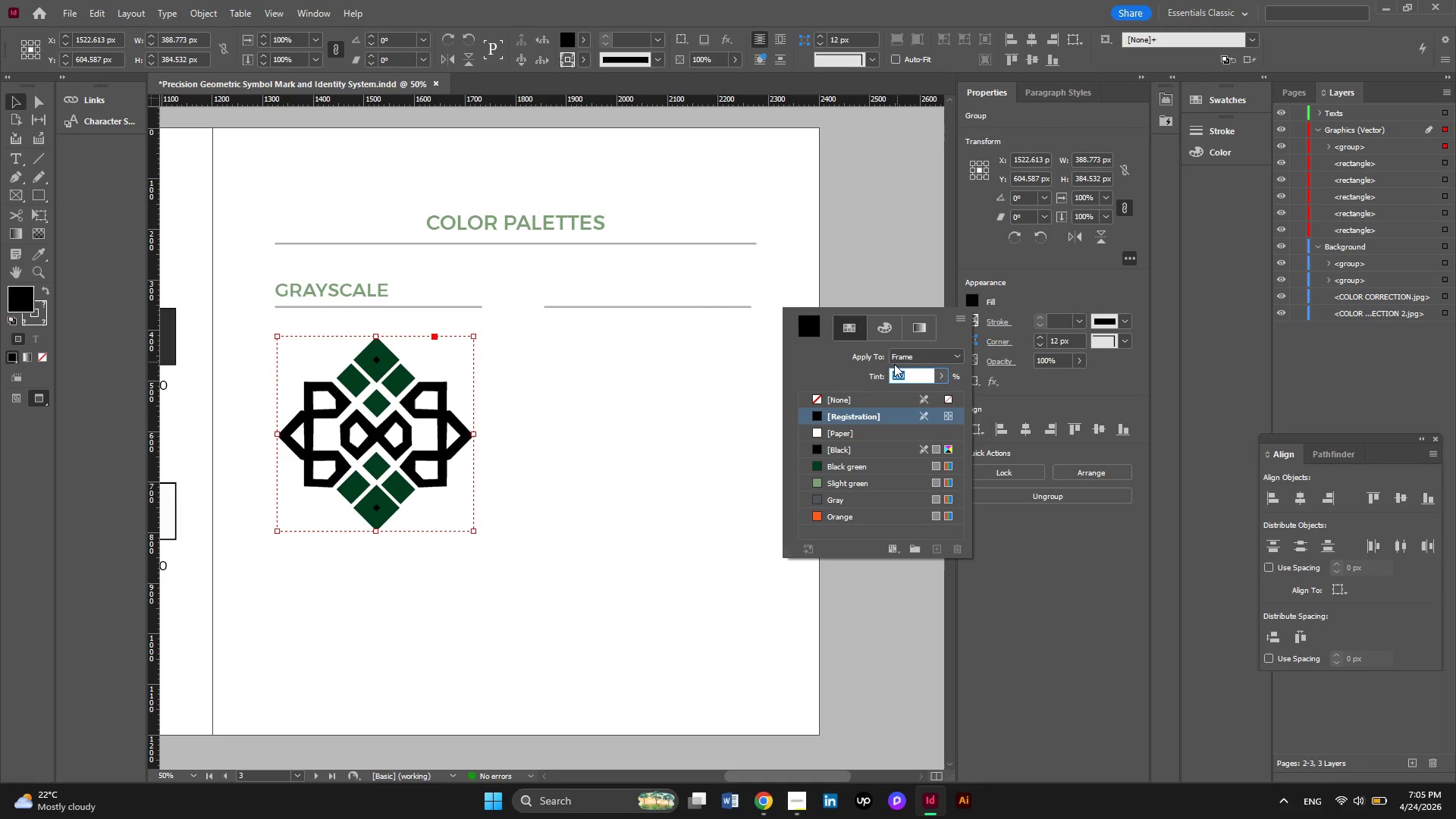 
left_click([893, 337])
 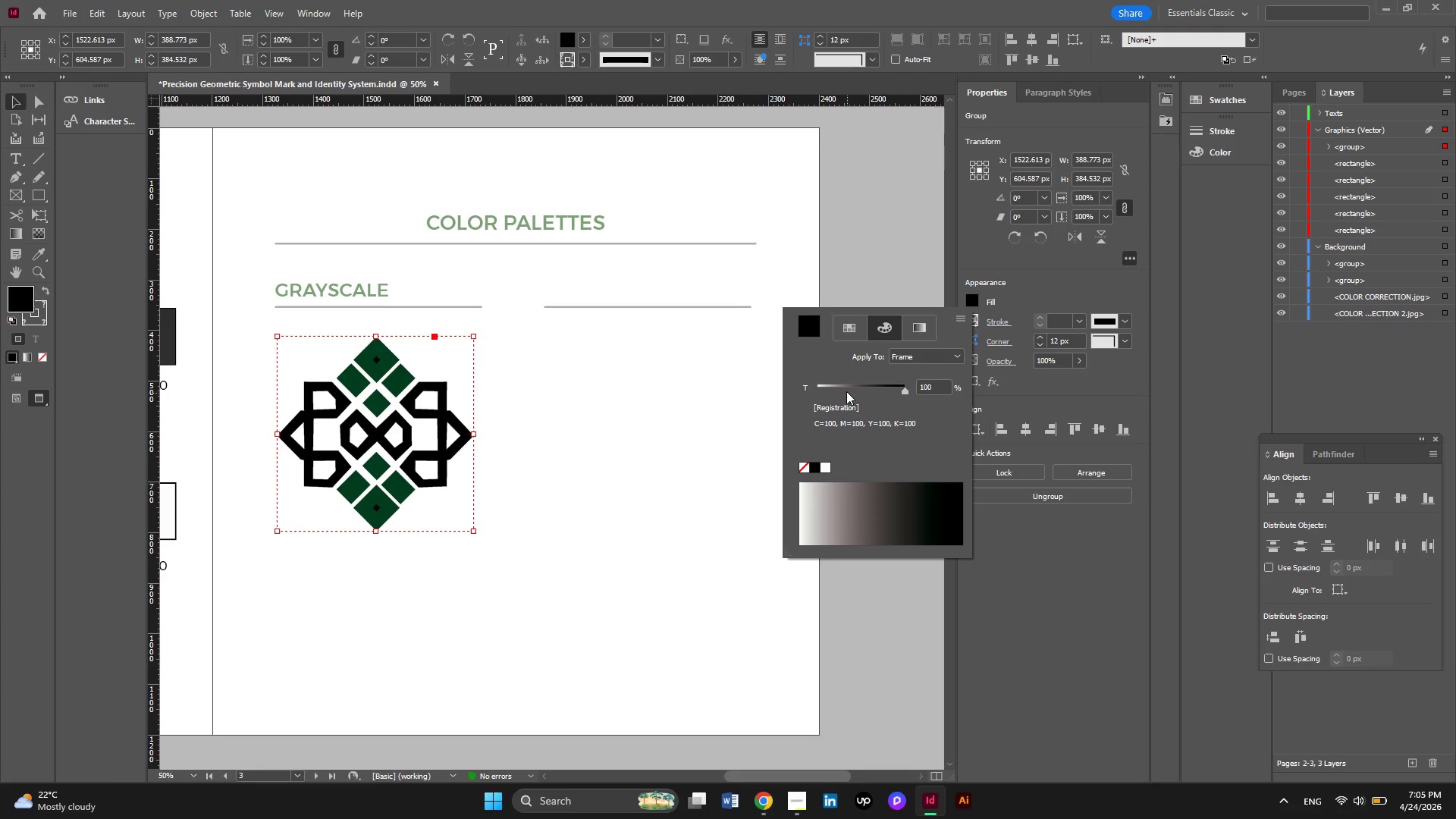 
left_click([846, 391])
 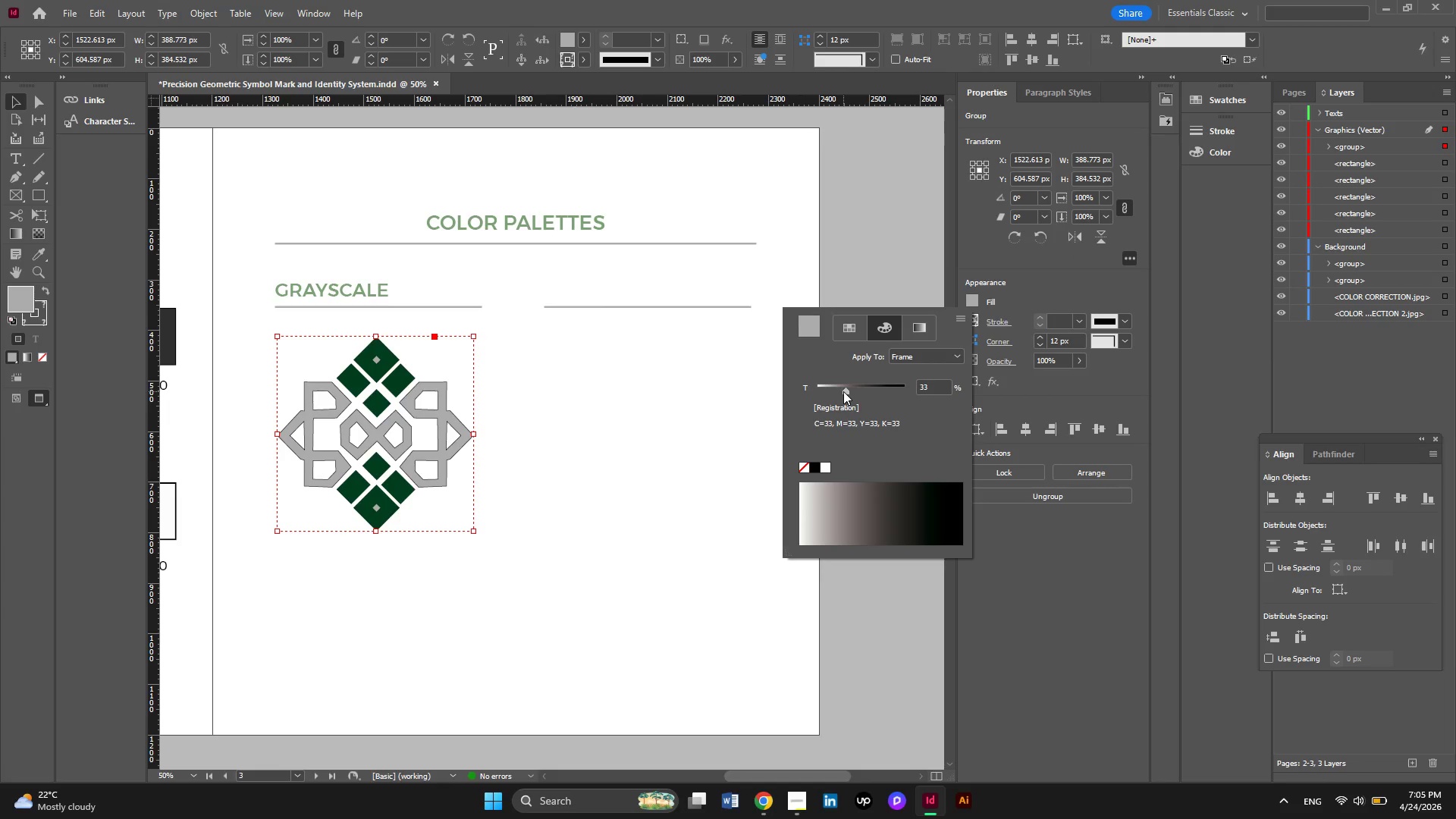 
left_click([843, 391])
 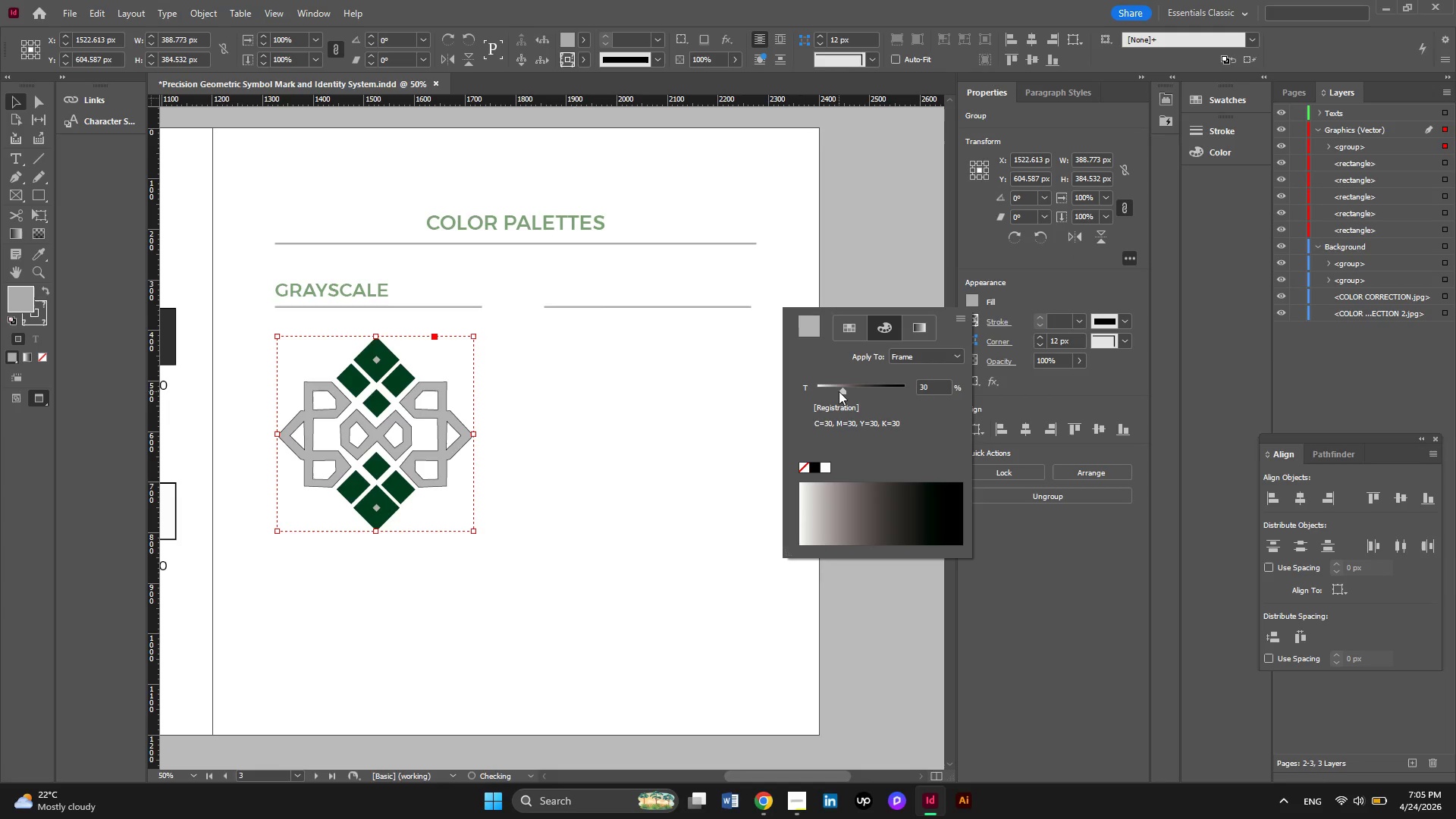 
left_click([839, 391])
 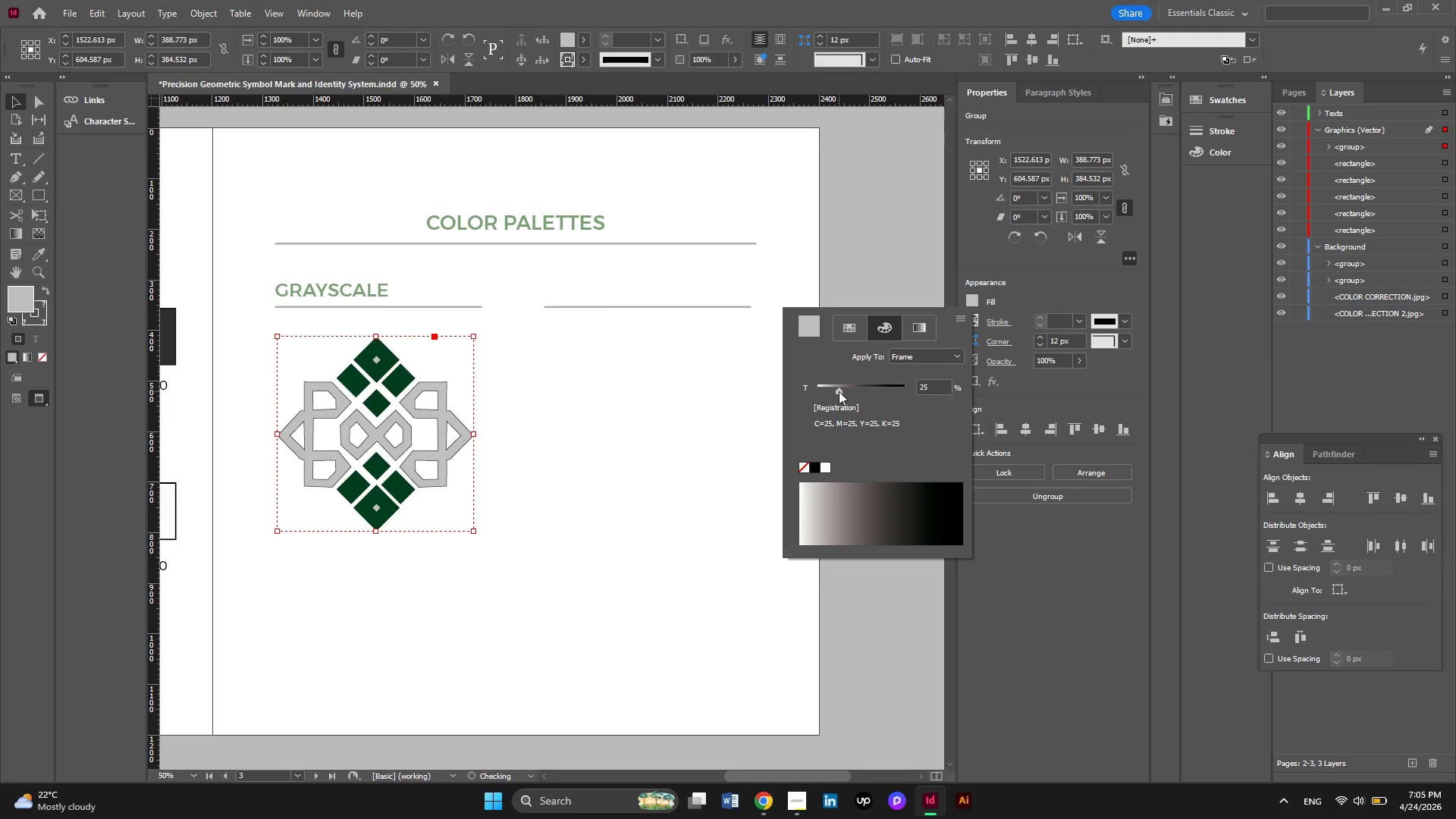 
left_click([839, 391])
 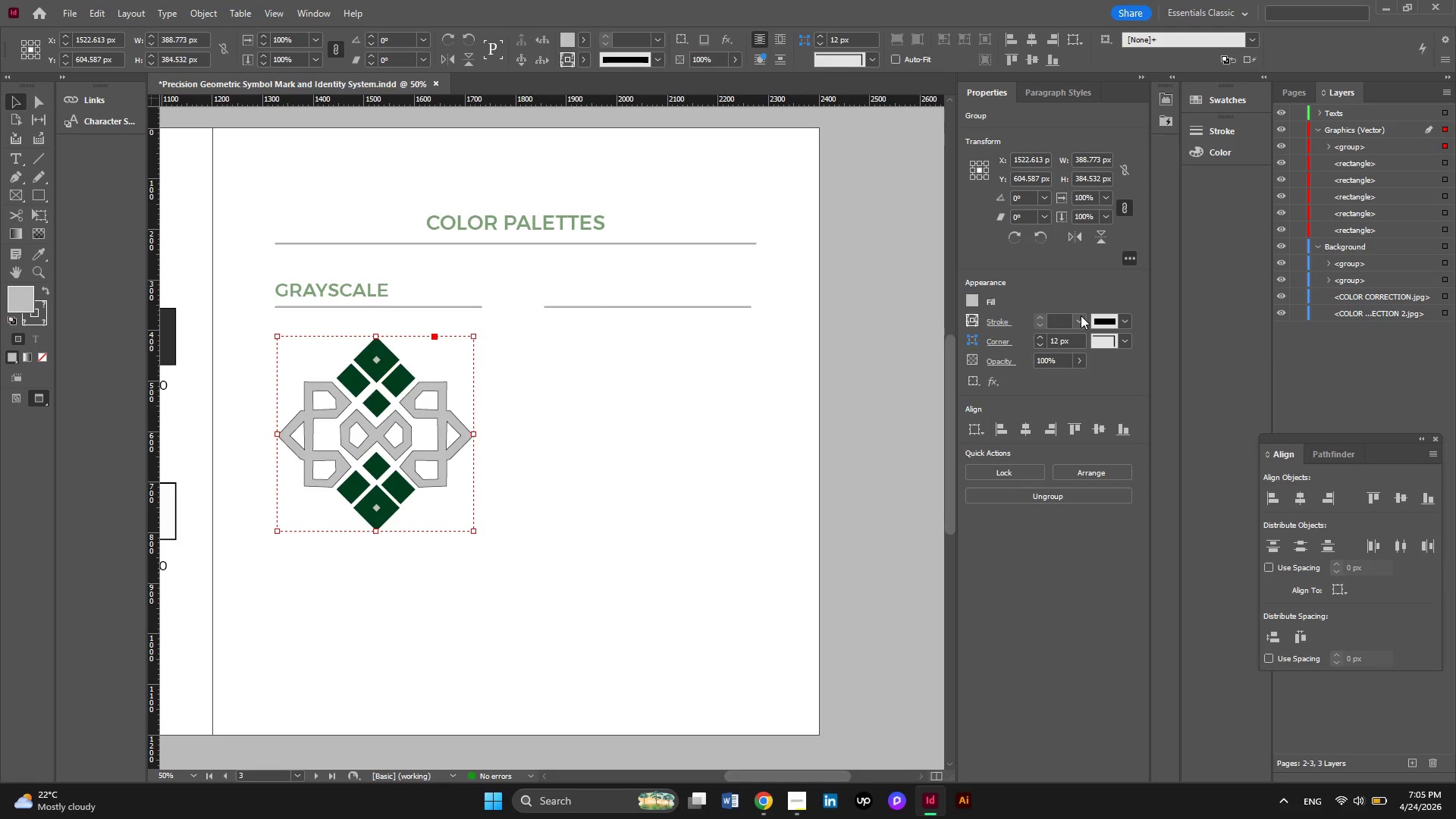 
double_click([1081, 315])
 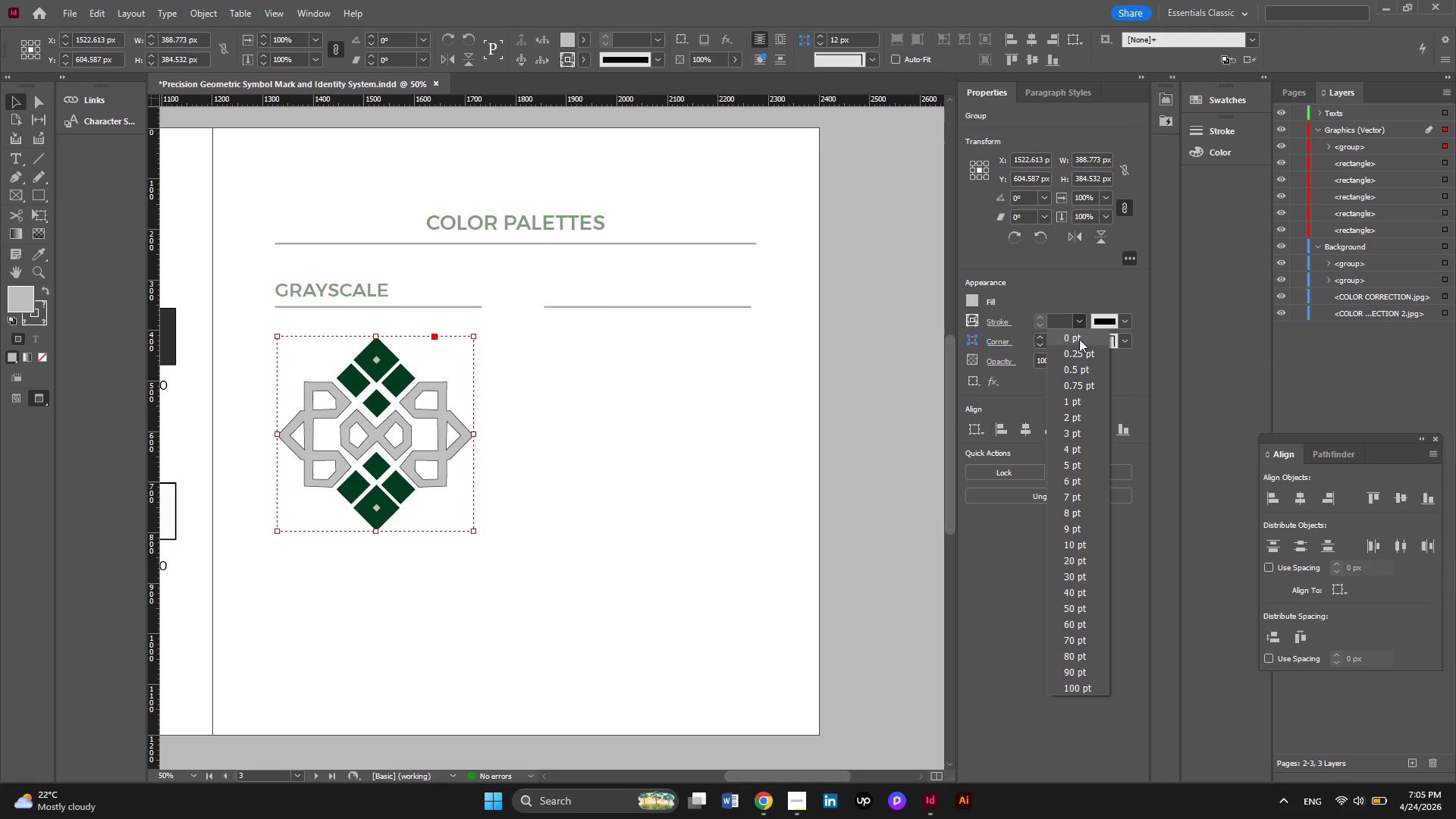 
left_click([1079, 339])
 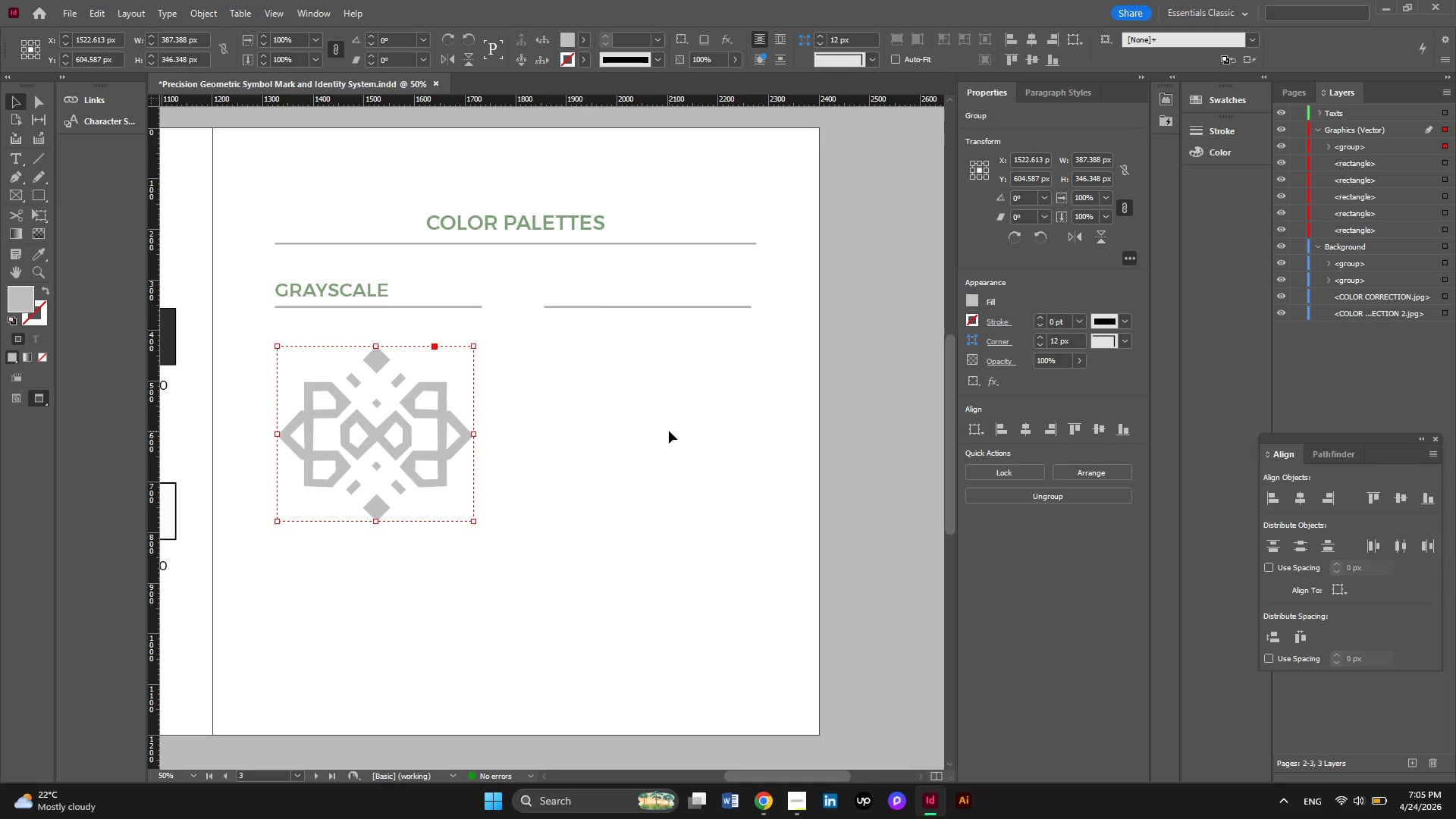 
key(Control+Z)
 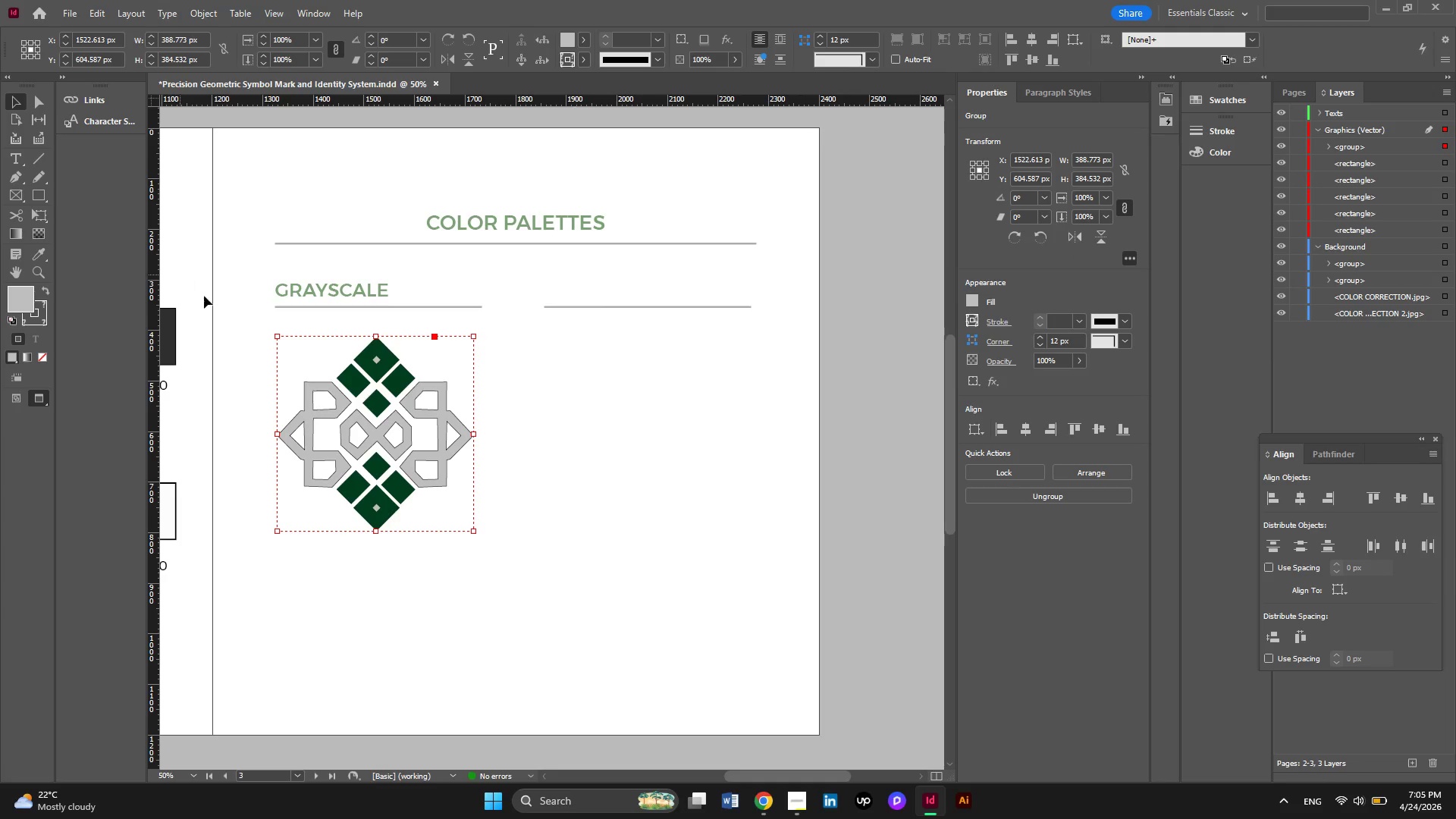 
right_click([356, 373])
 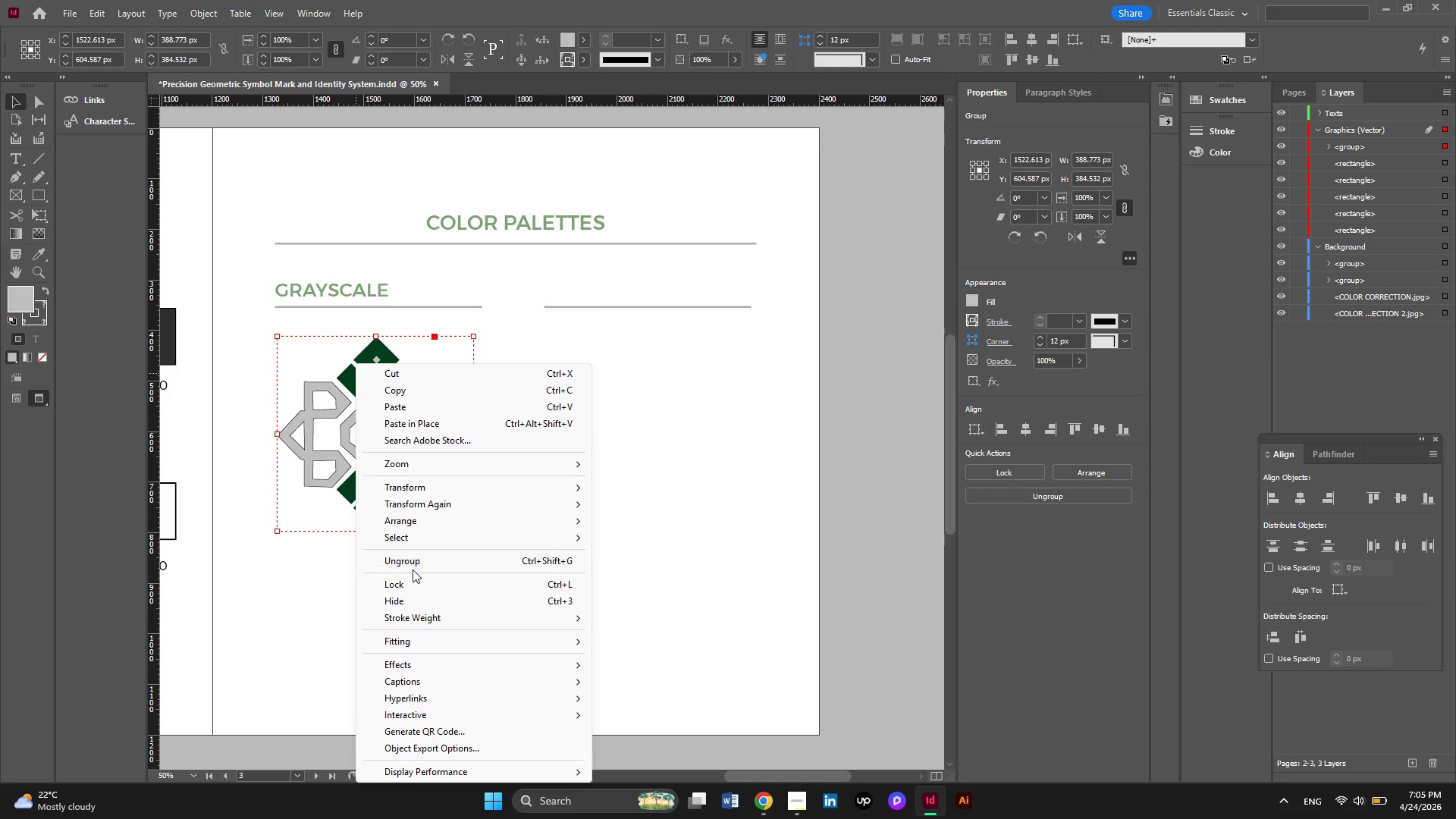 
left_click([413, 563])
 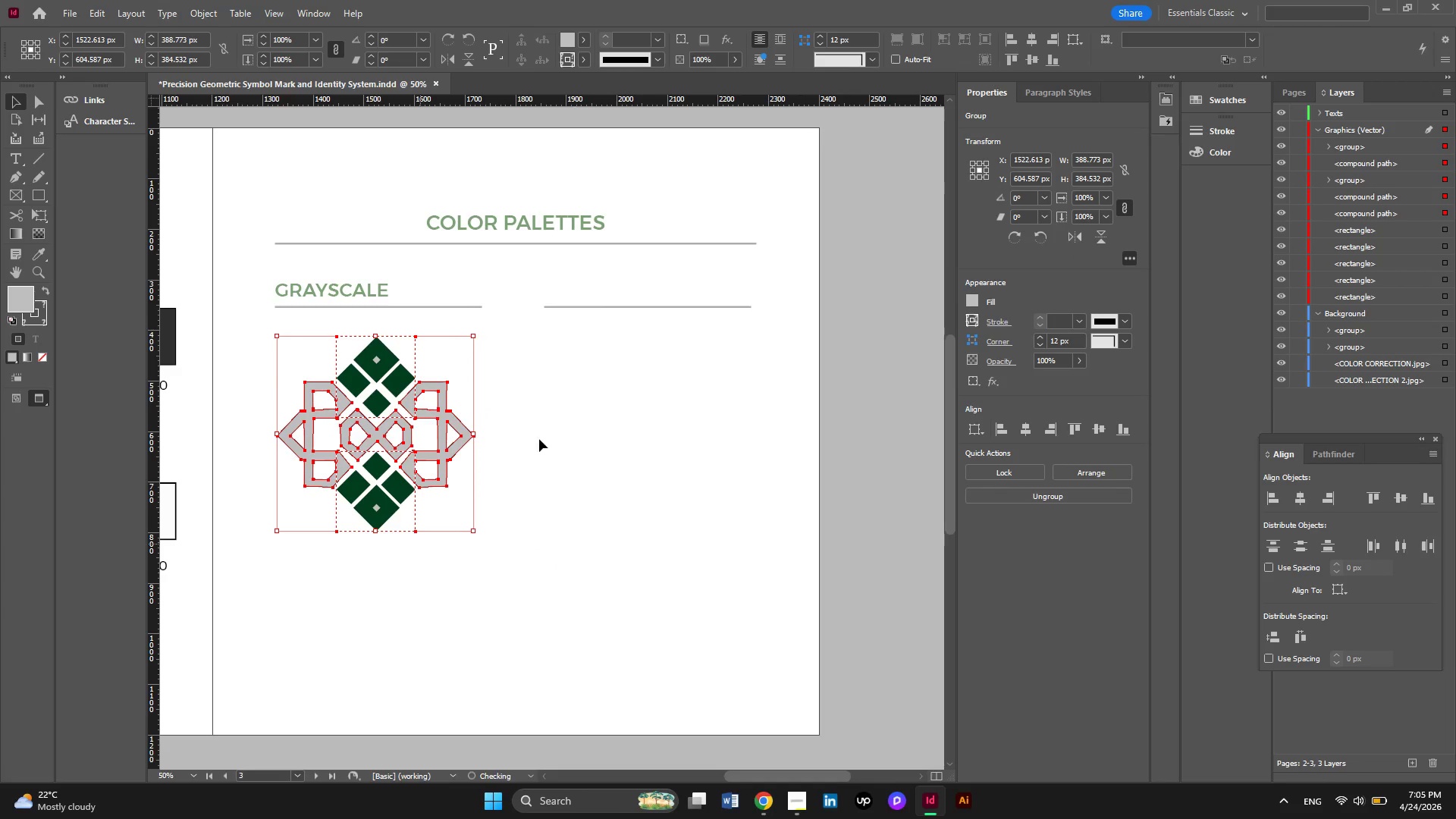 
left_click([541, 438])
 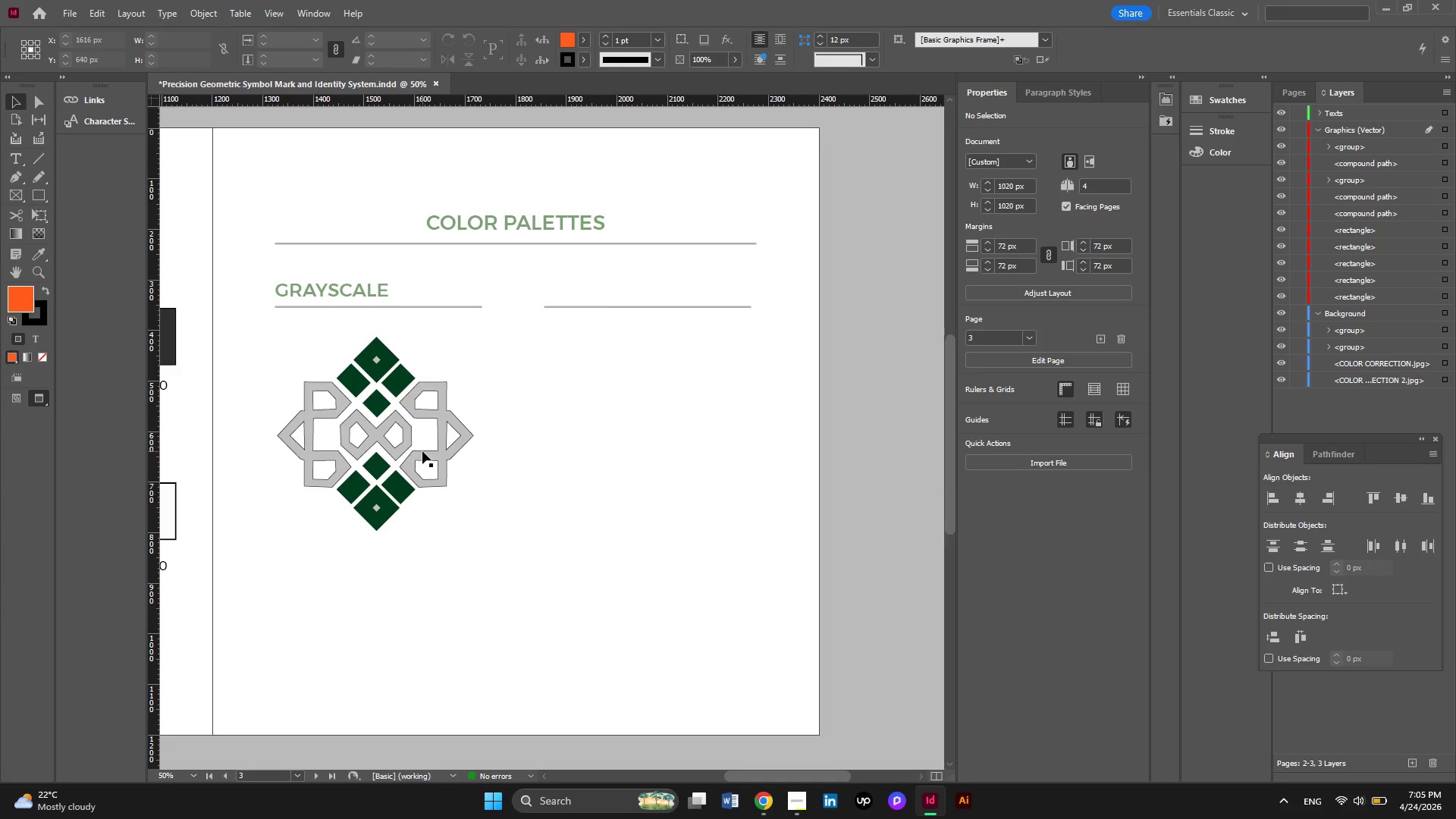 
left_click([422, 453])
 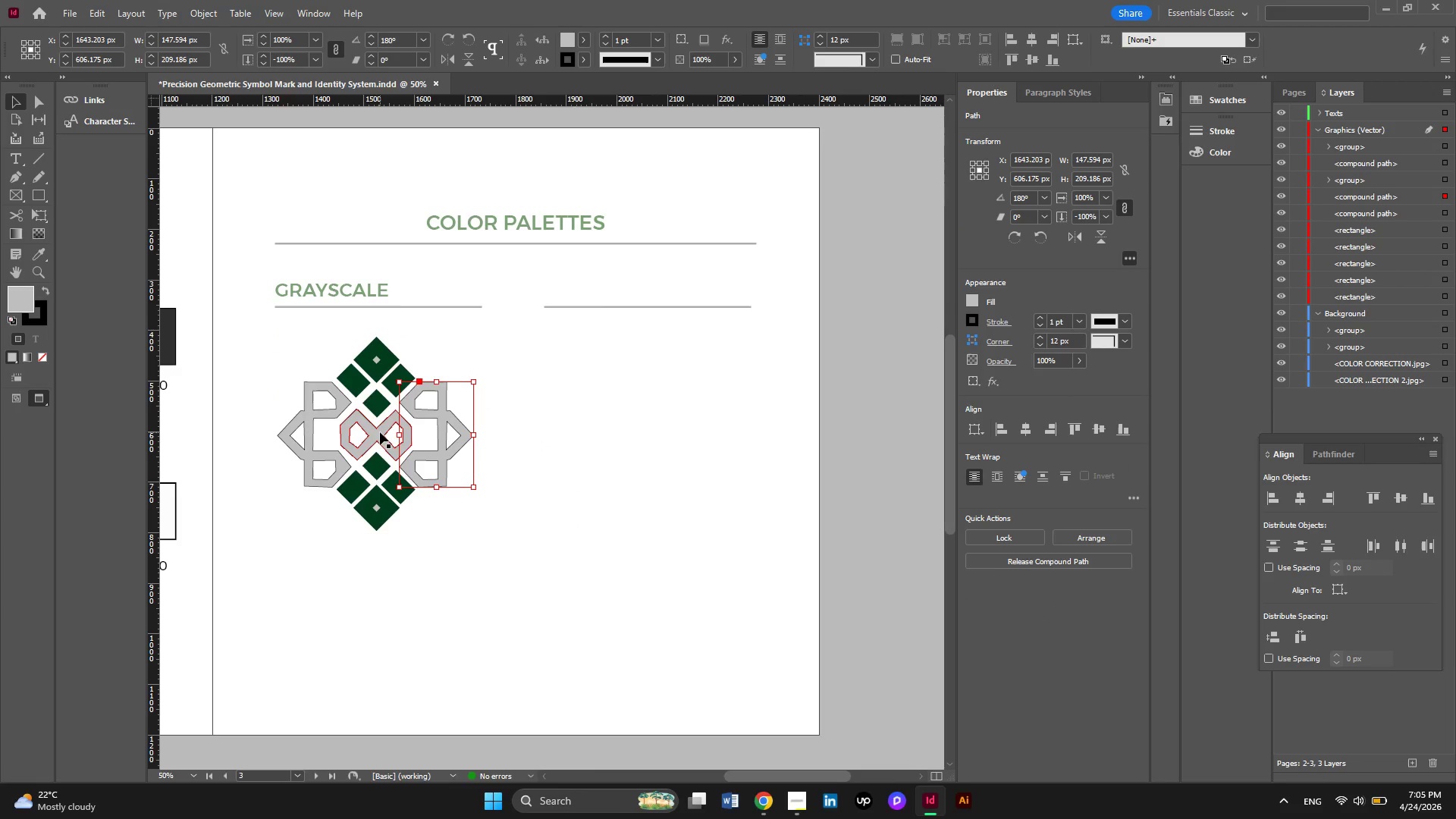 
hold_key(key=ShiftLeft, duration=1.64)
left_click([380, 432])
 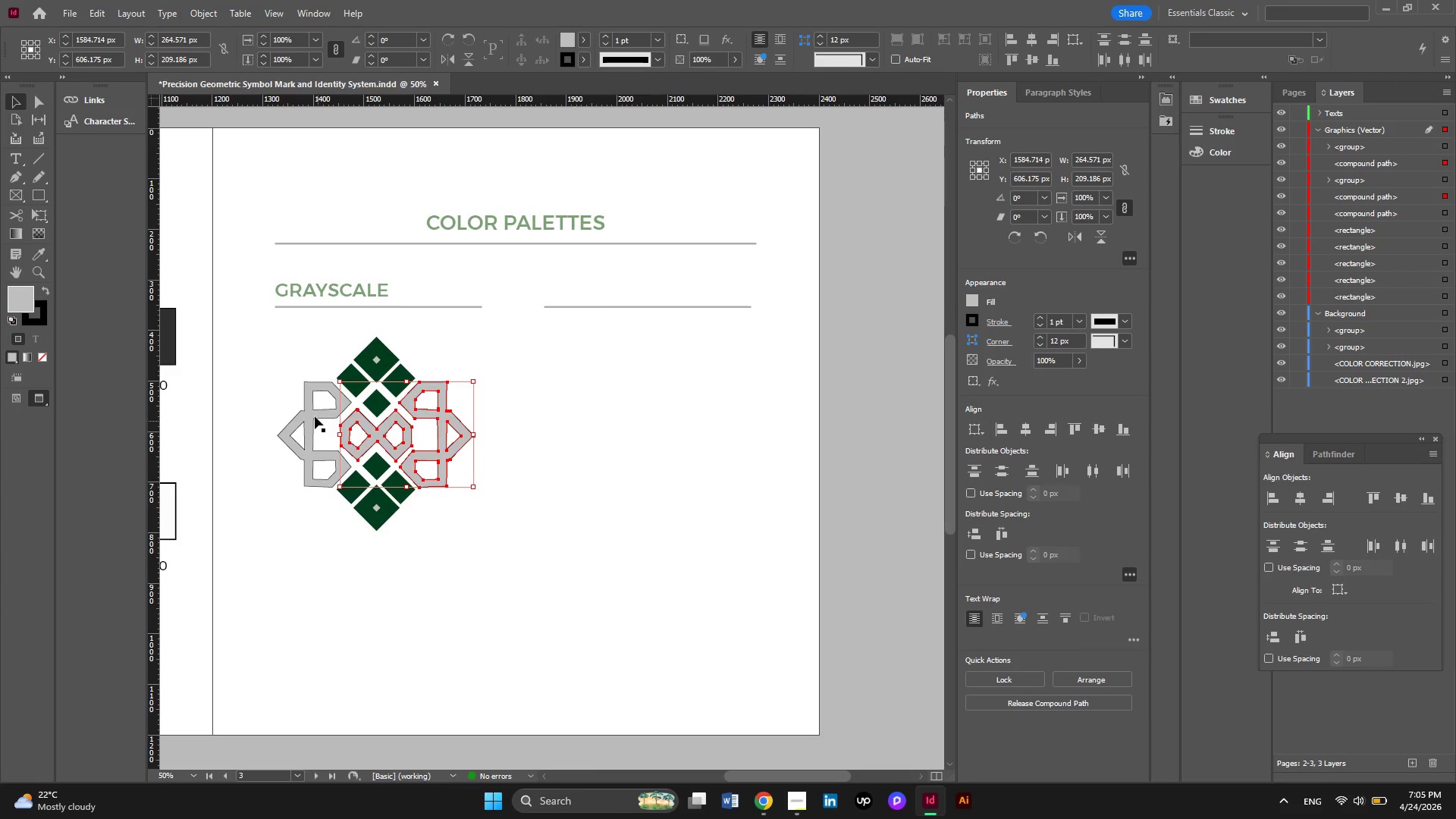 
left_click([314, 415])
 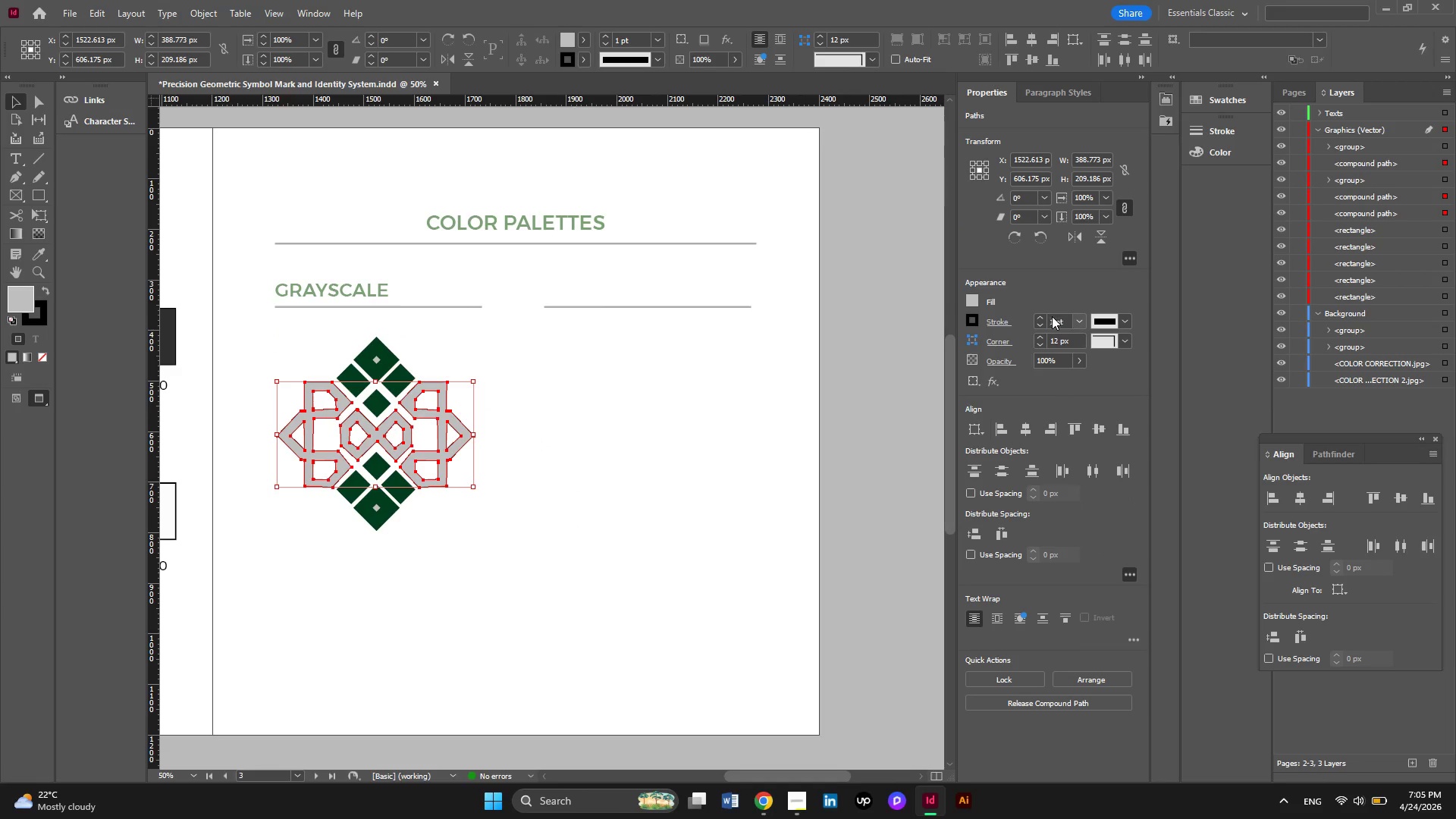 
left_click([1077, 325])
 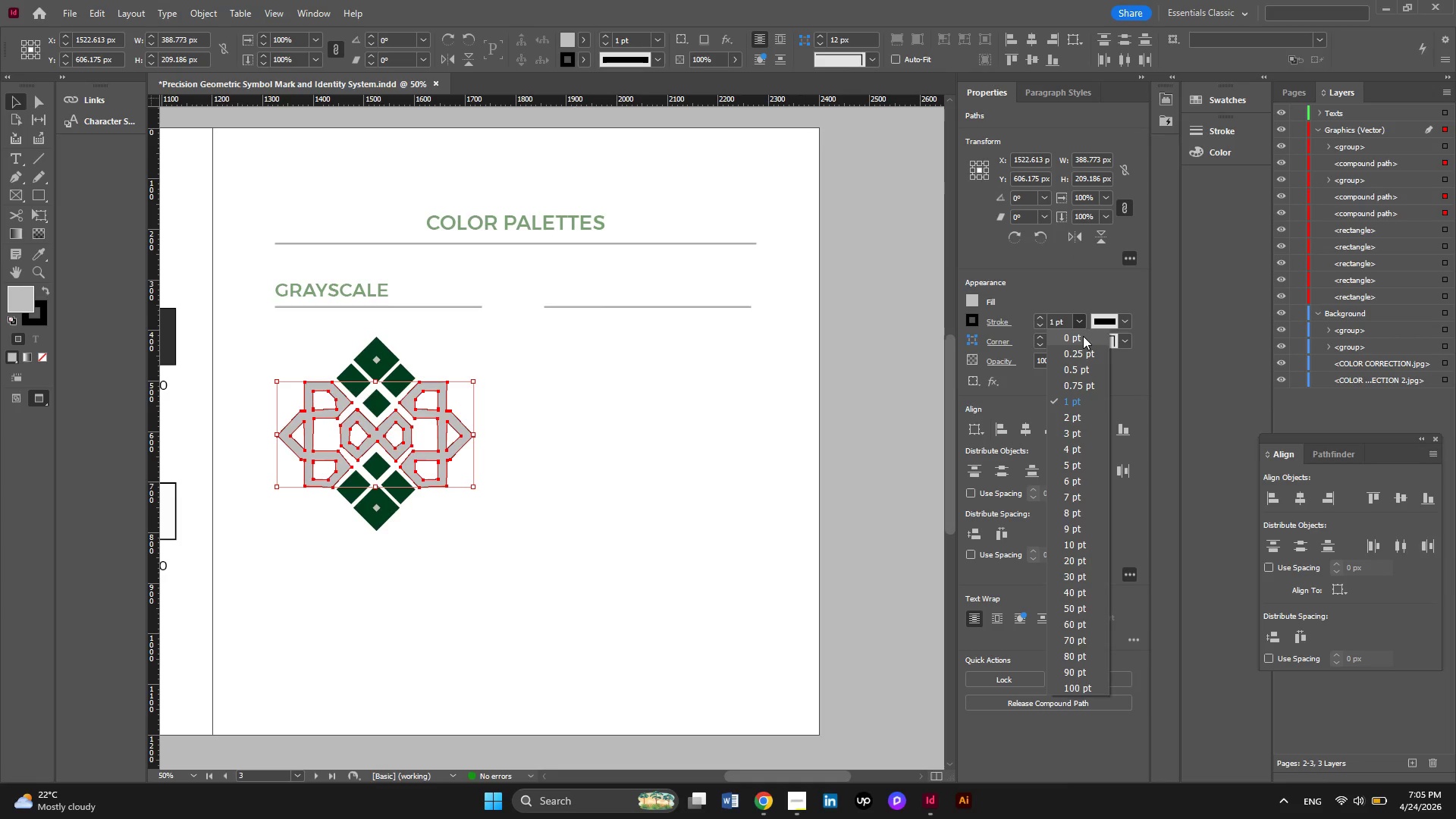 
left_click([1083, 336])
 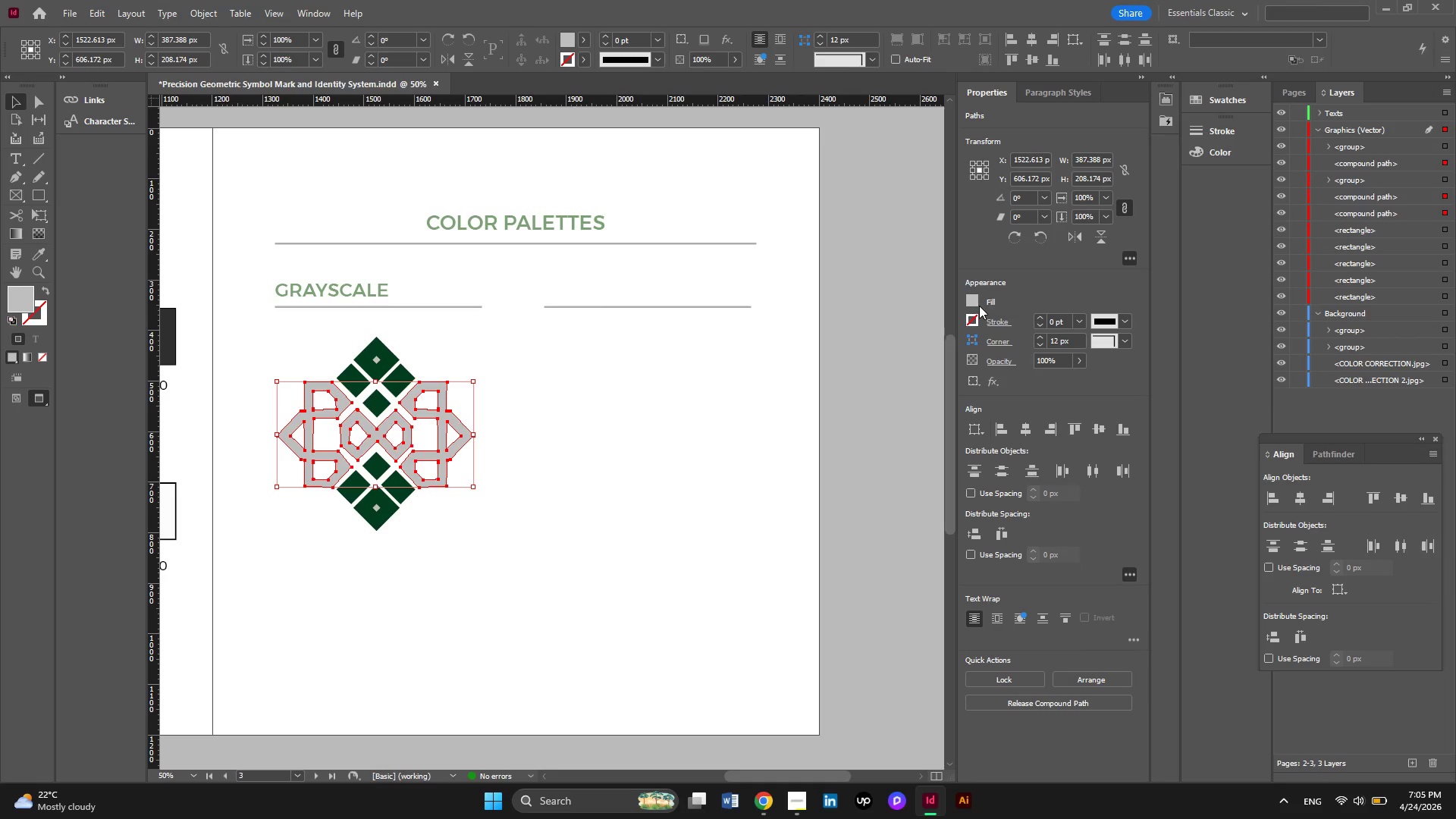 
wait(5.69)
 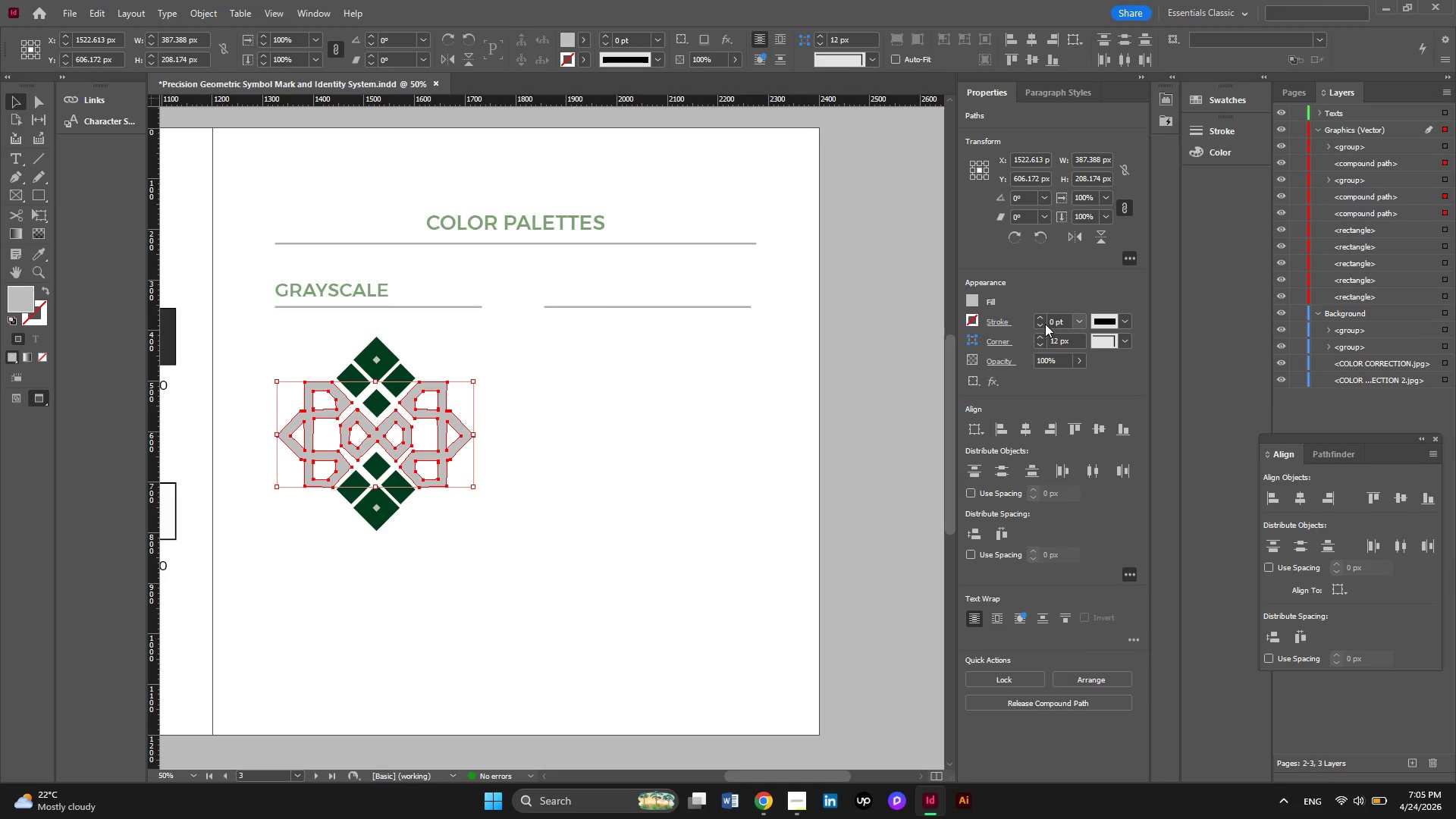 
left_click([971, 305])
 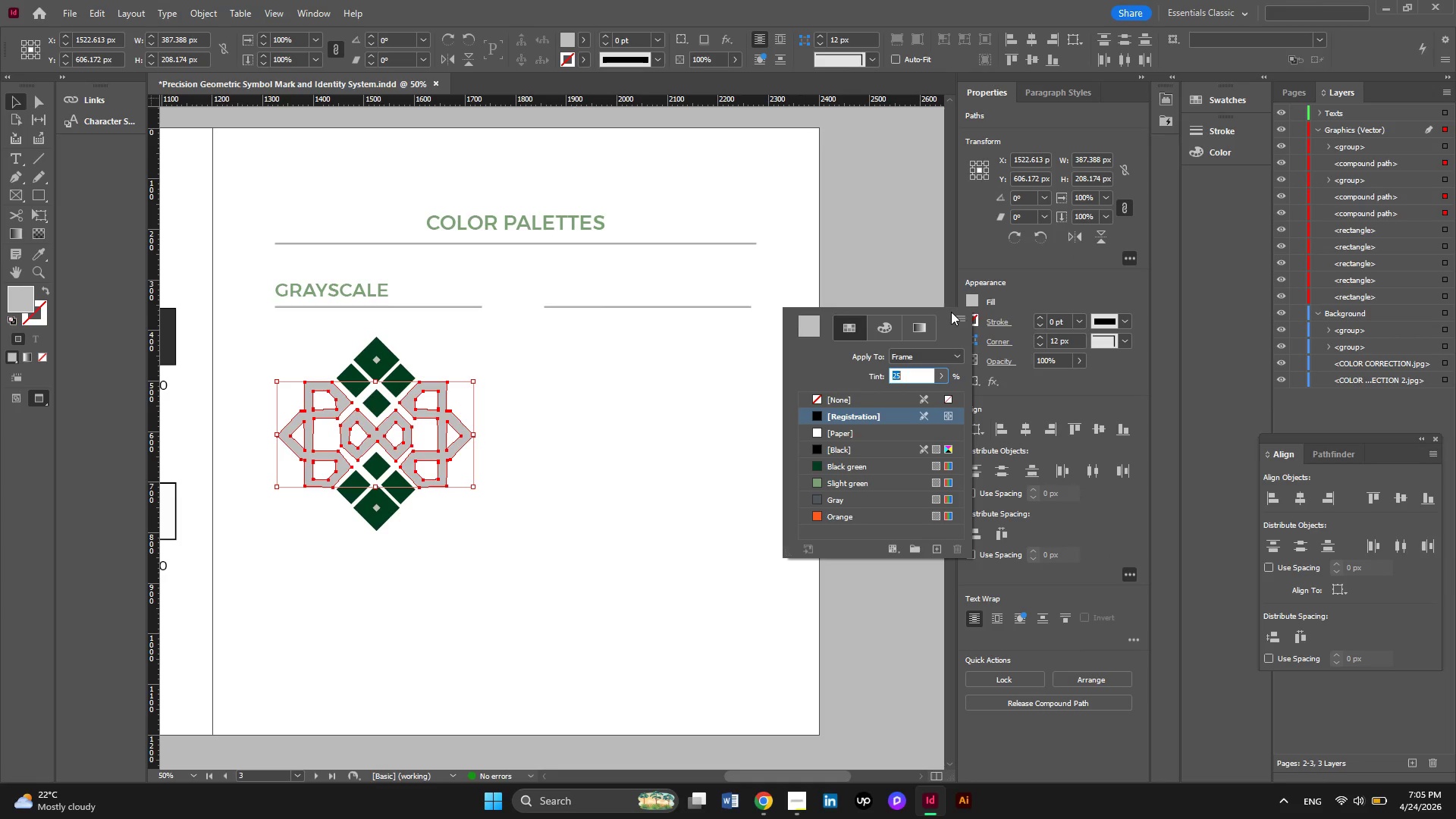 
left_click([444, 337])
 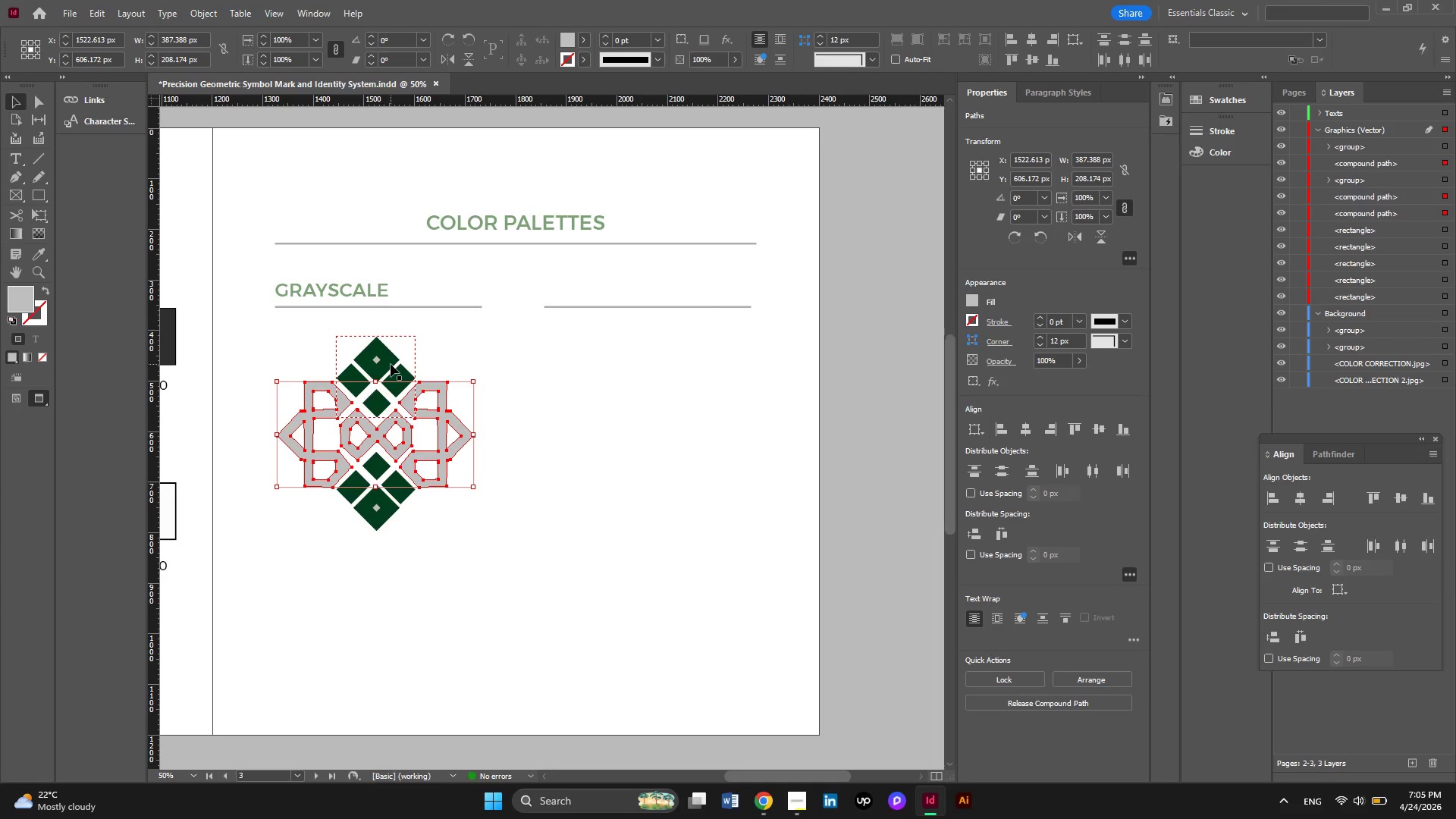 
left_click([391, 364])
 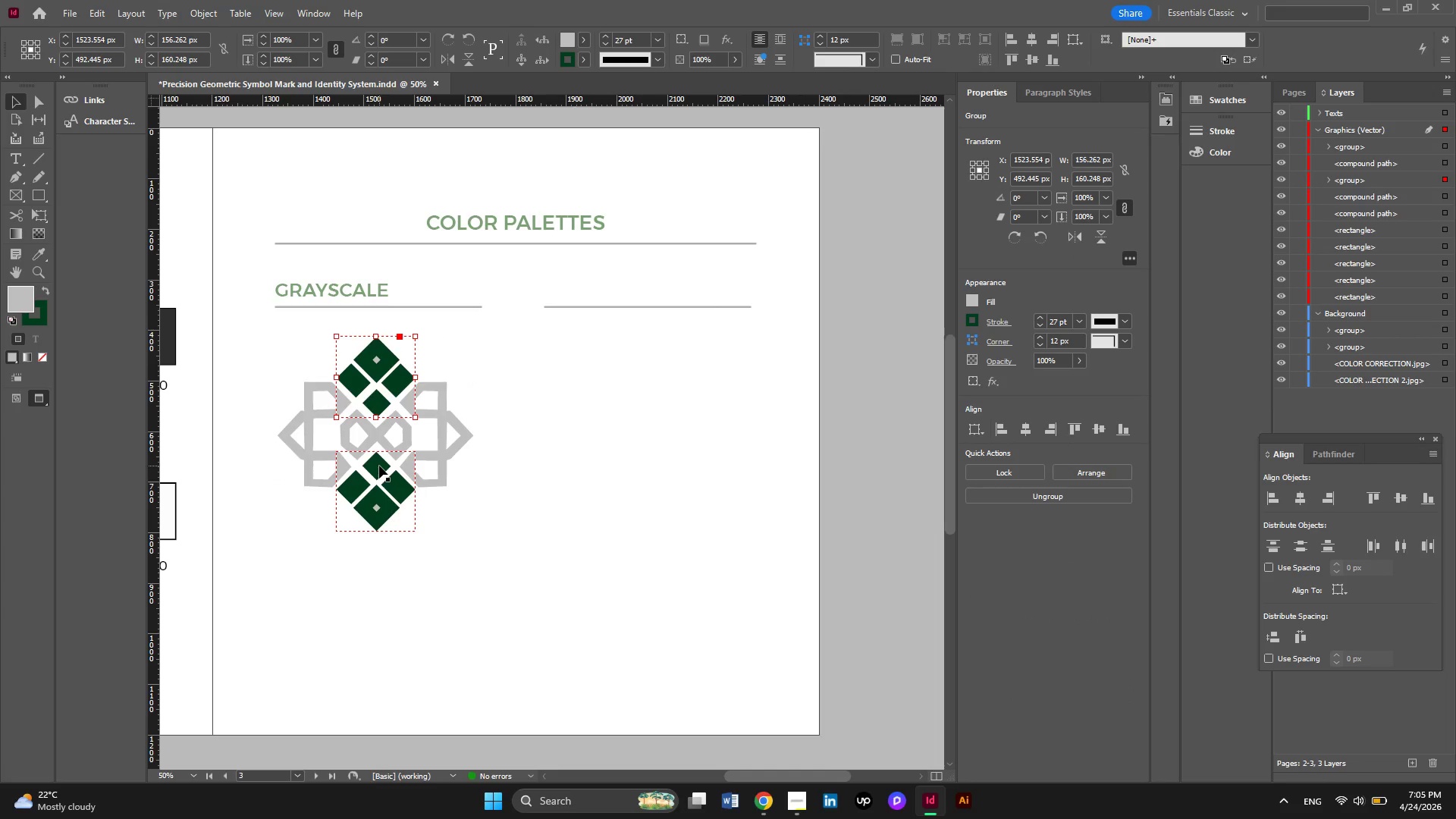 
left_click([379, 466])
 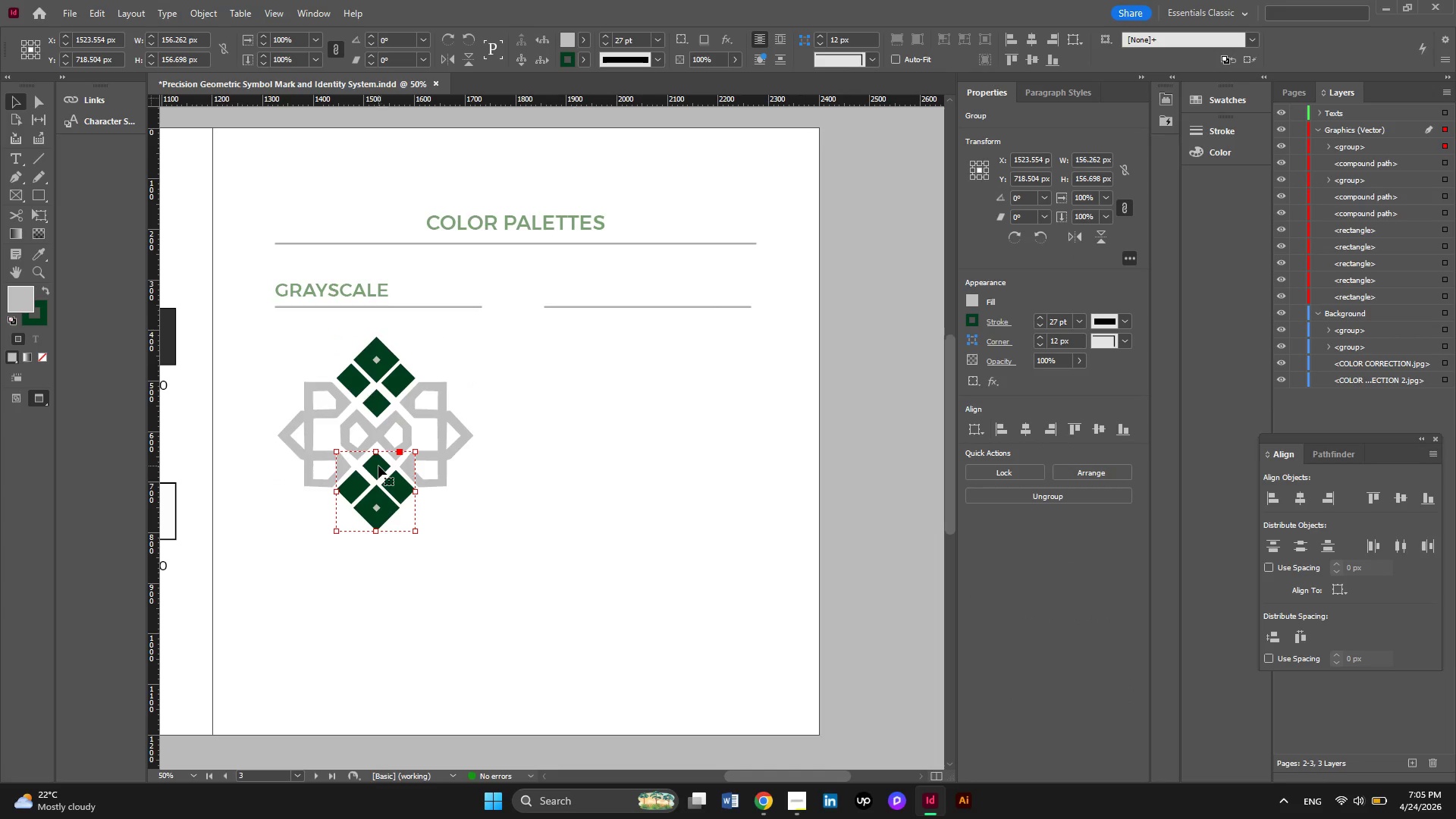 
right_click([378, 466])
 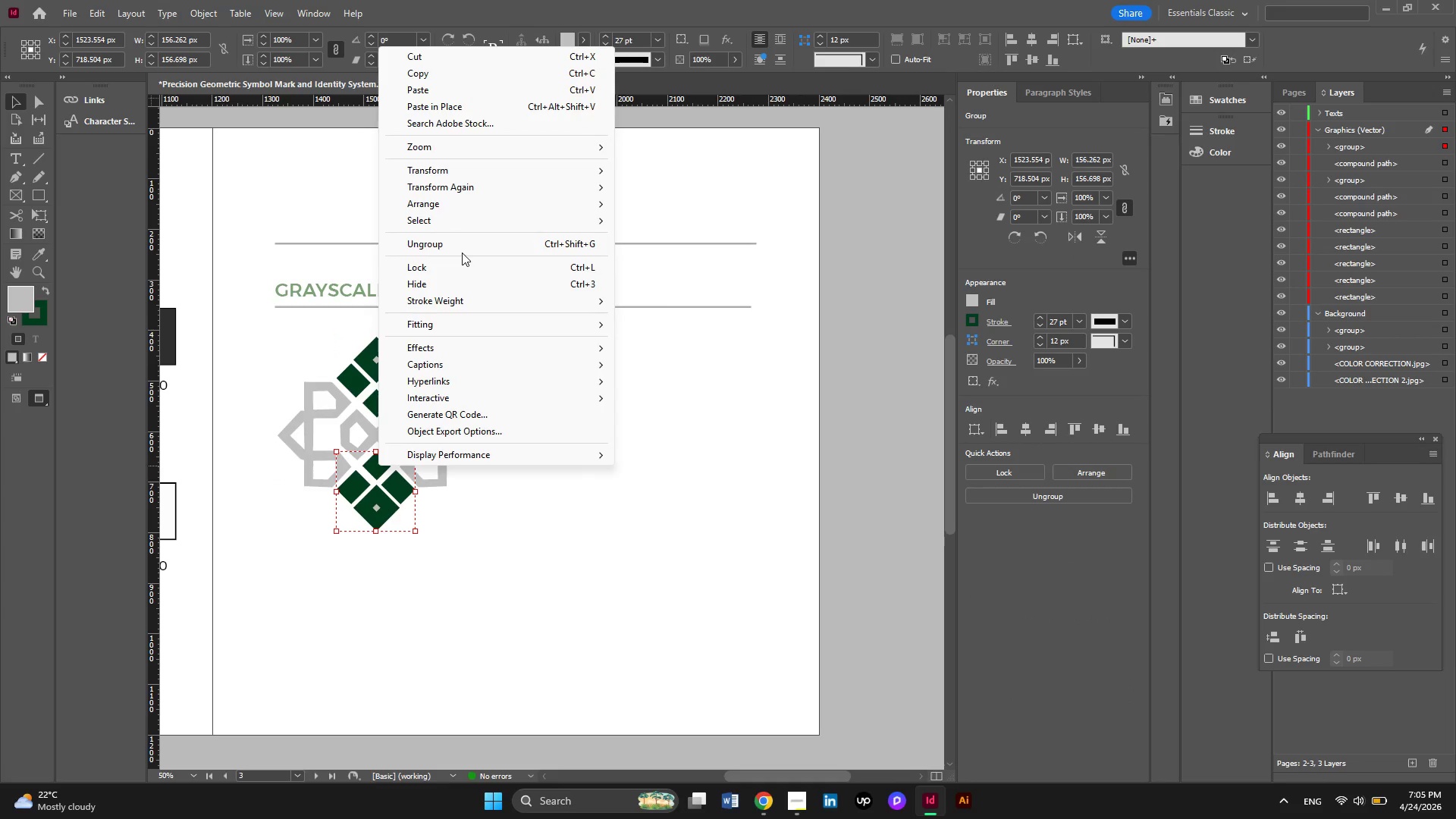 
left_click([460, 248])
 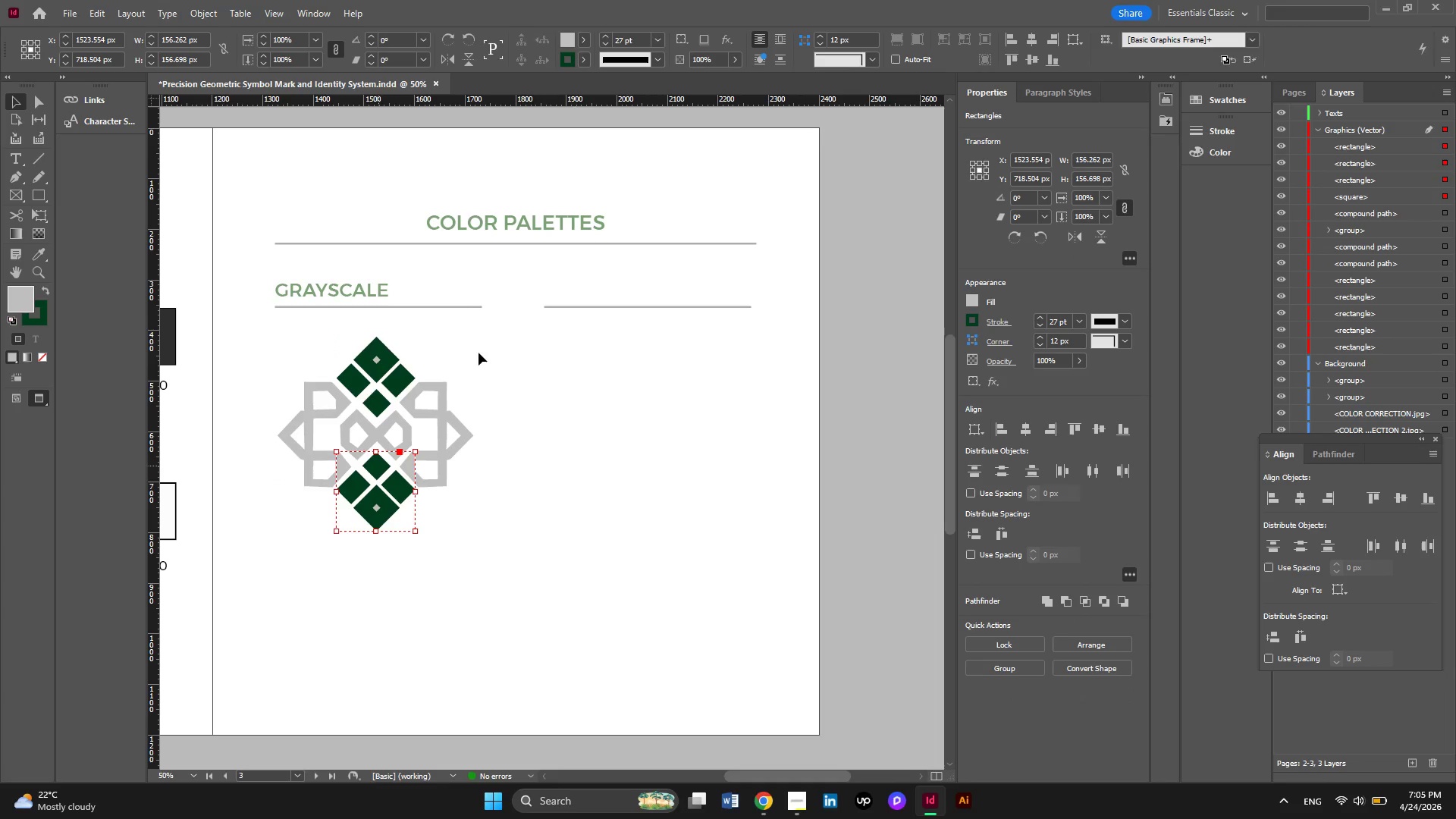 
left_click([479, 353])
 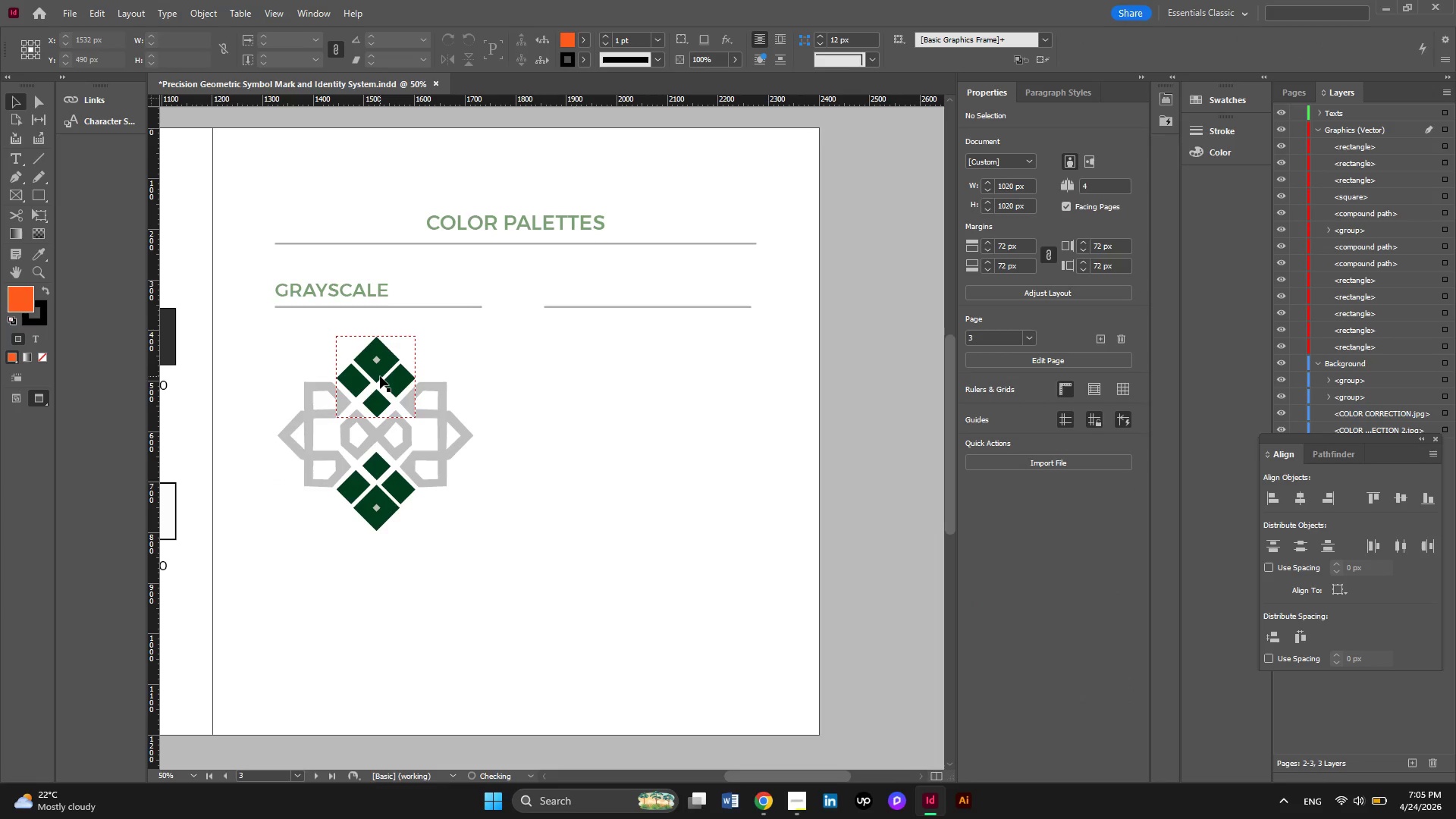 
left_click([380, 376])
 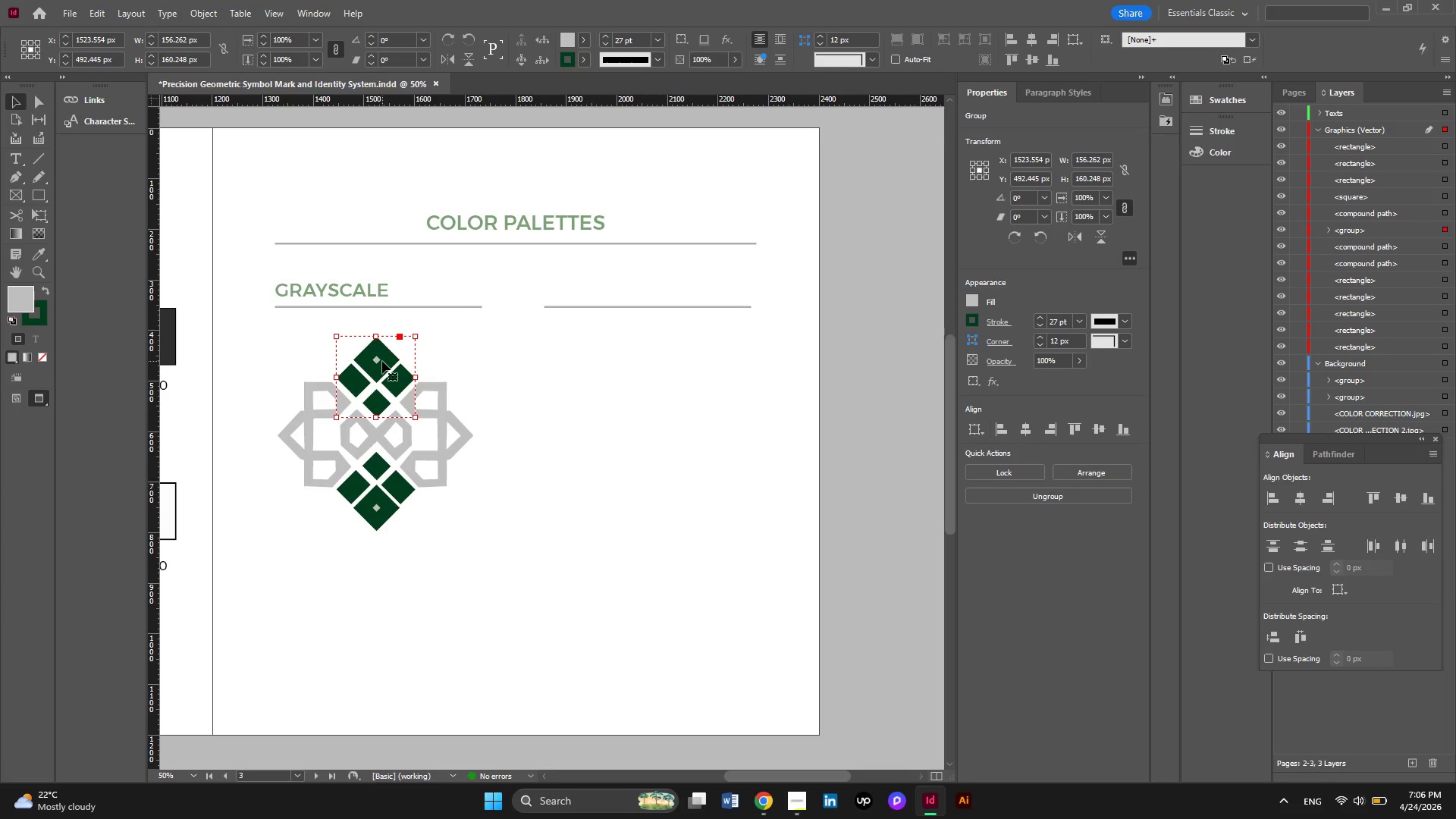 
right_click([382, 361])
 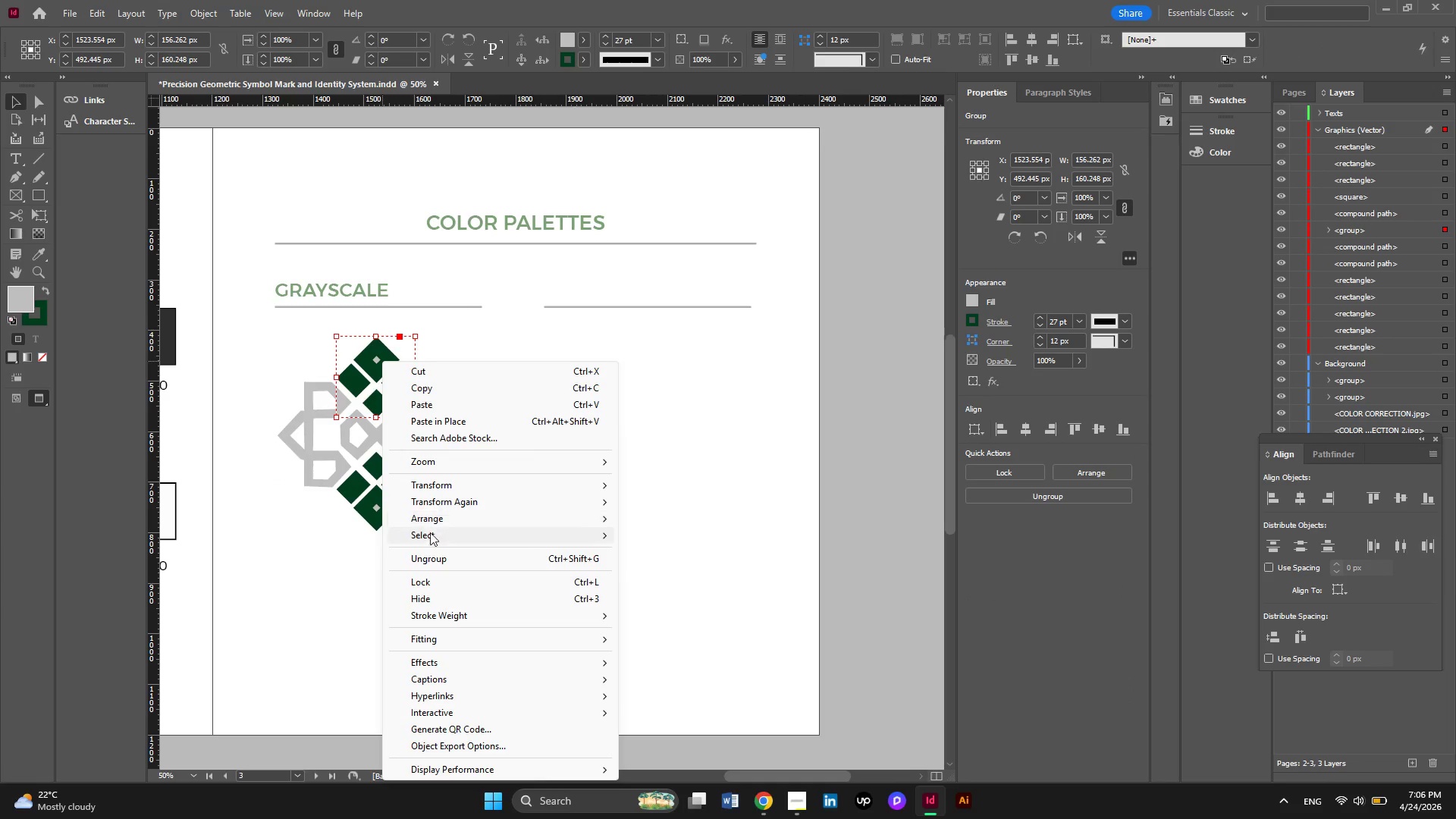 
left_click([433, 556])
 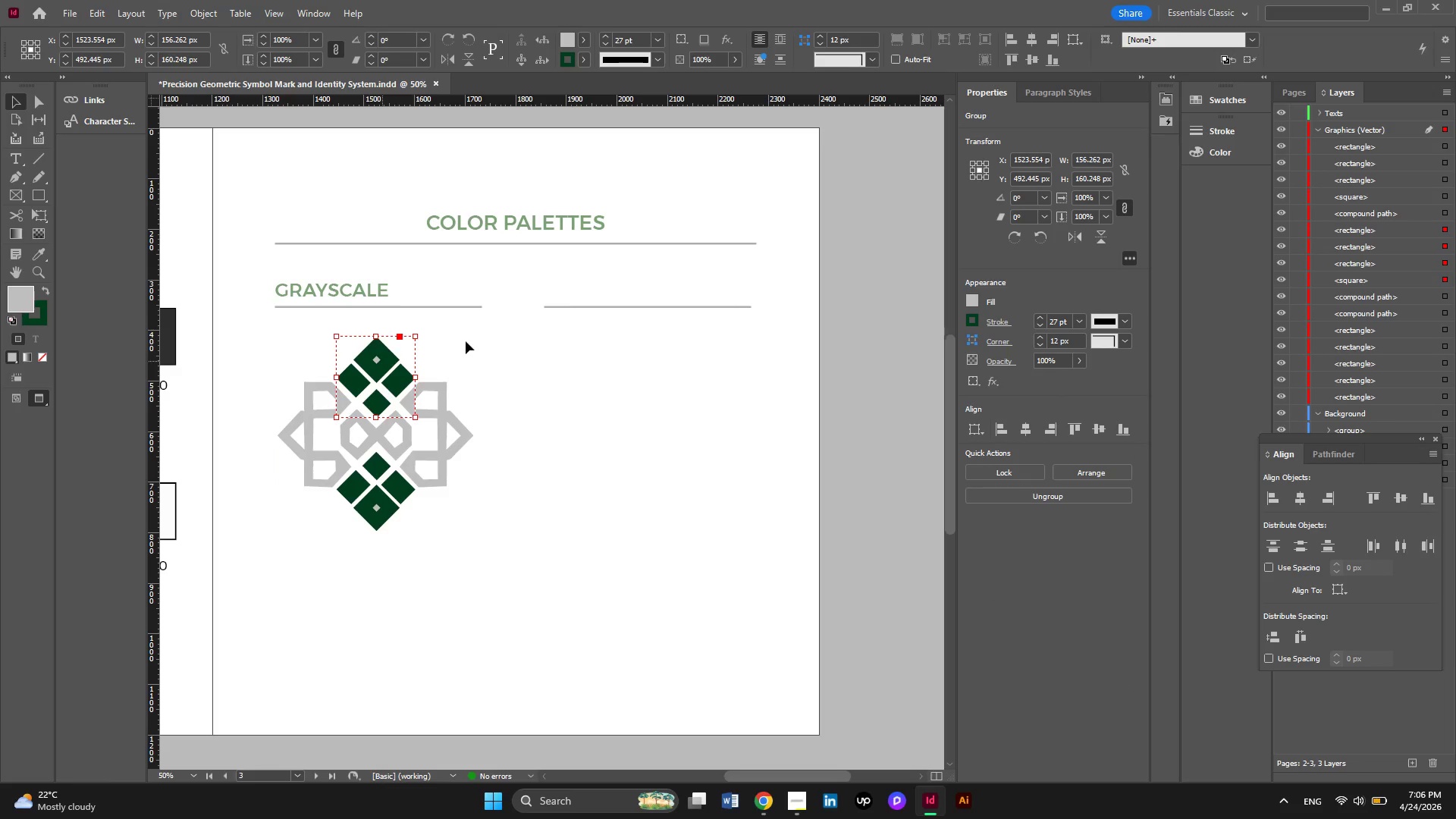 
left_click([466, 340])
 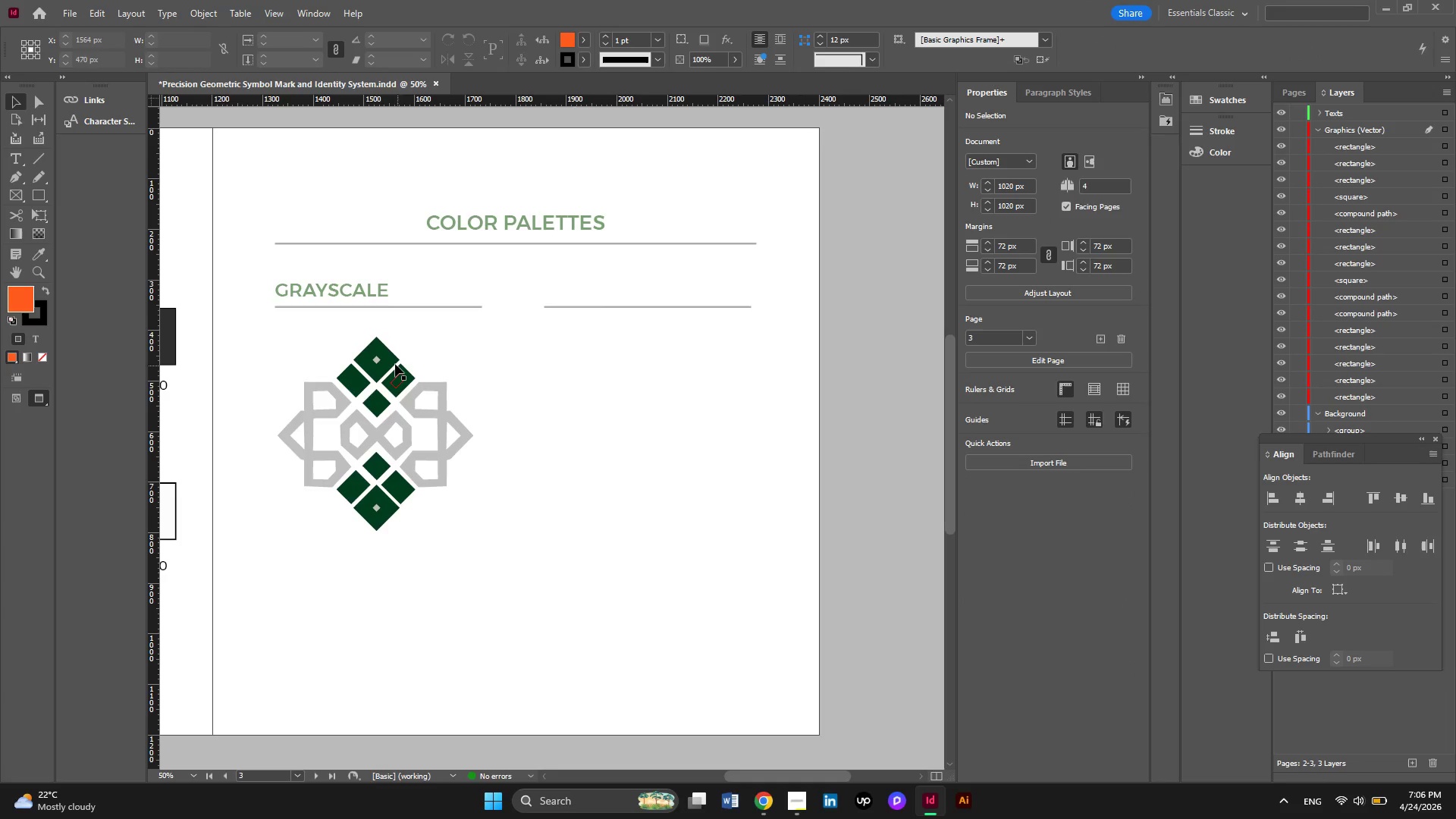 
left_click([395, 364])
 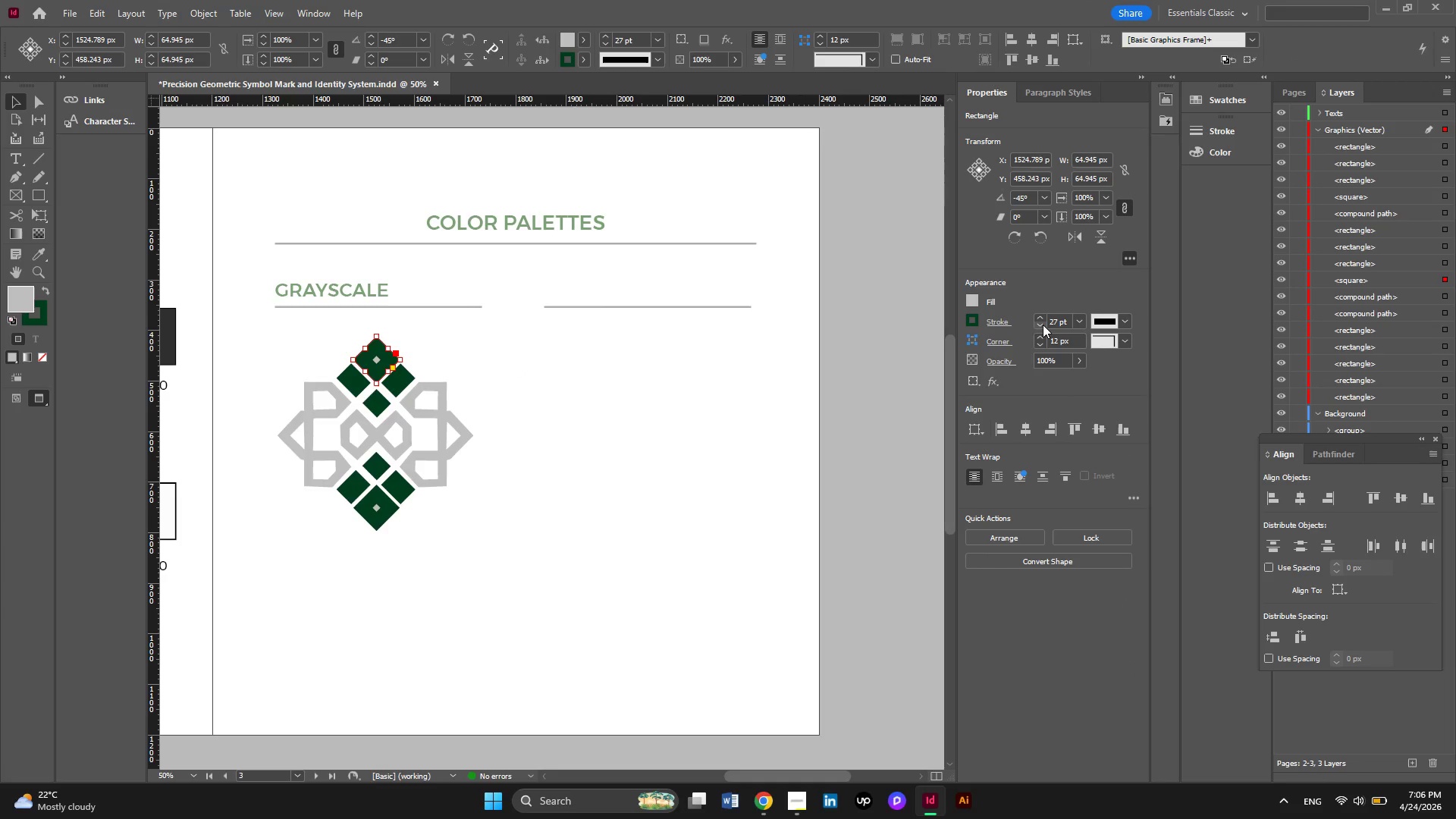 
left_click([1043, 325])
 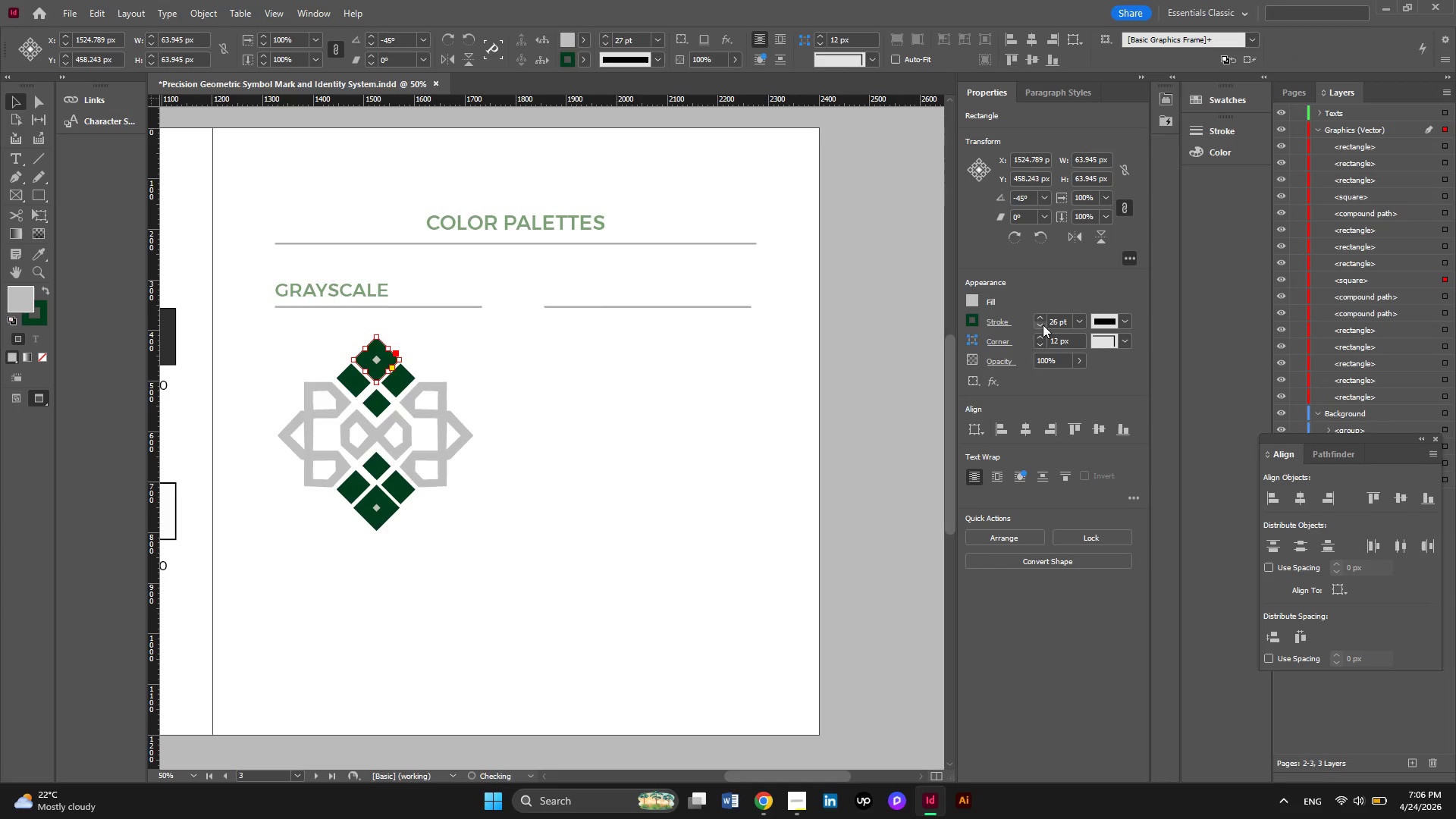 
left_click([1043, 325])
 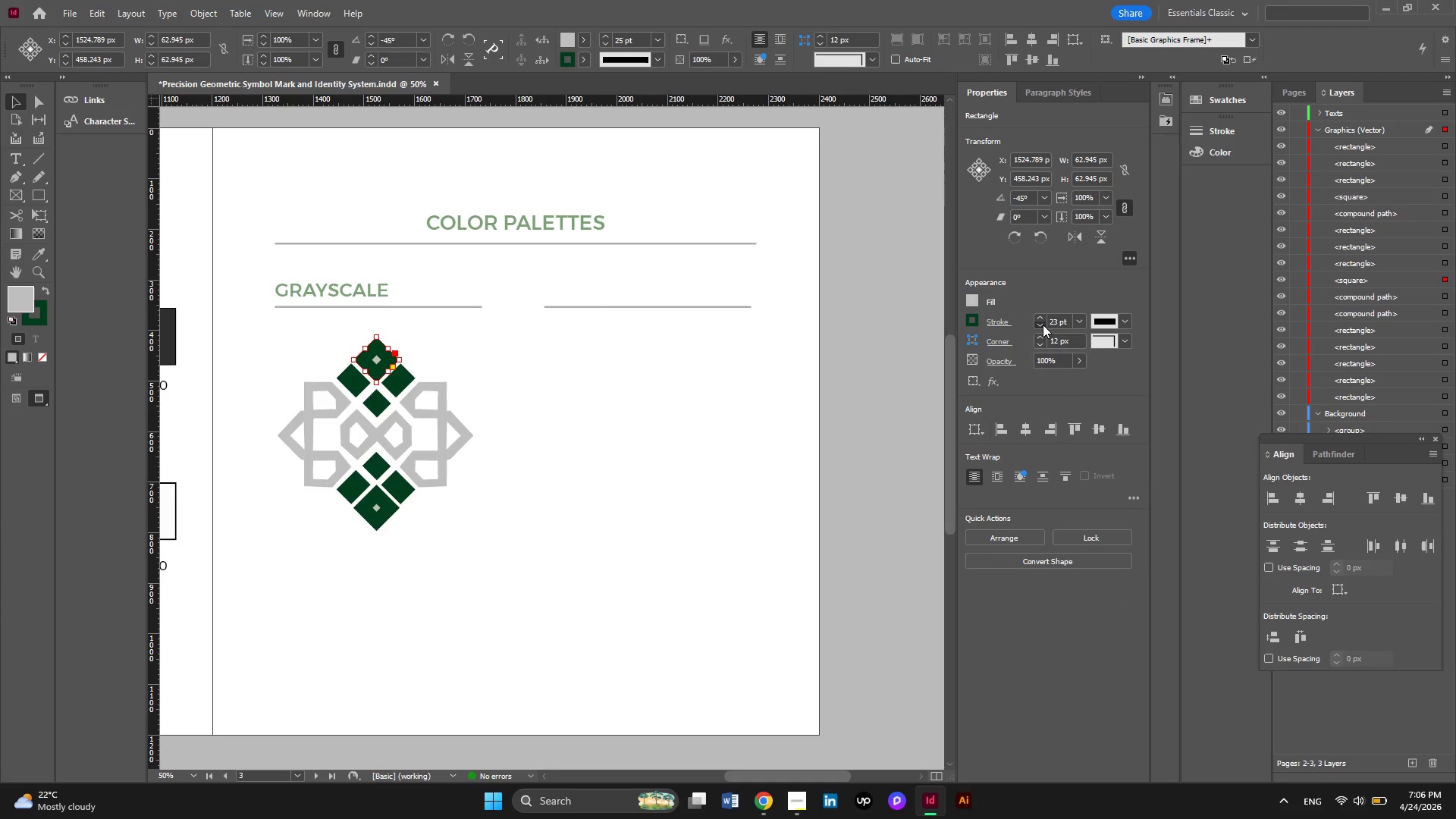 
left_click([1043, 325])
 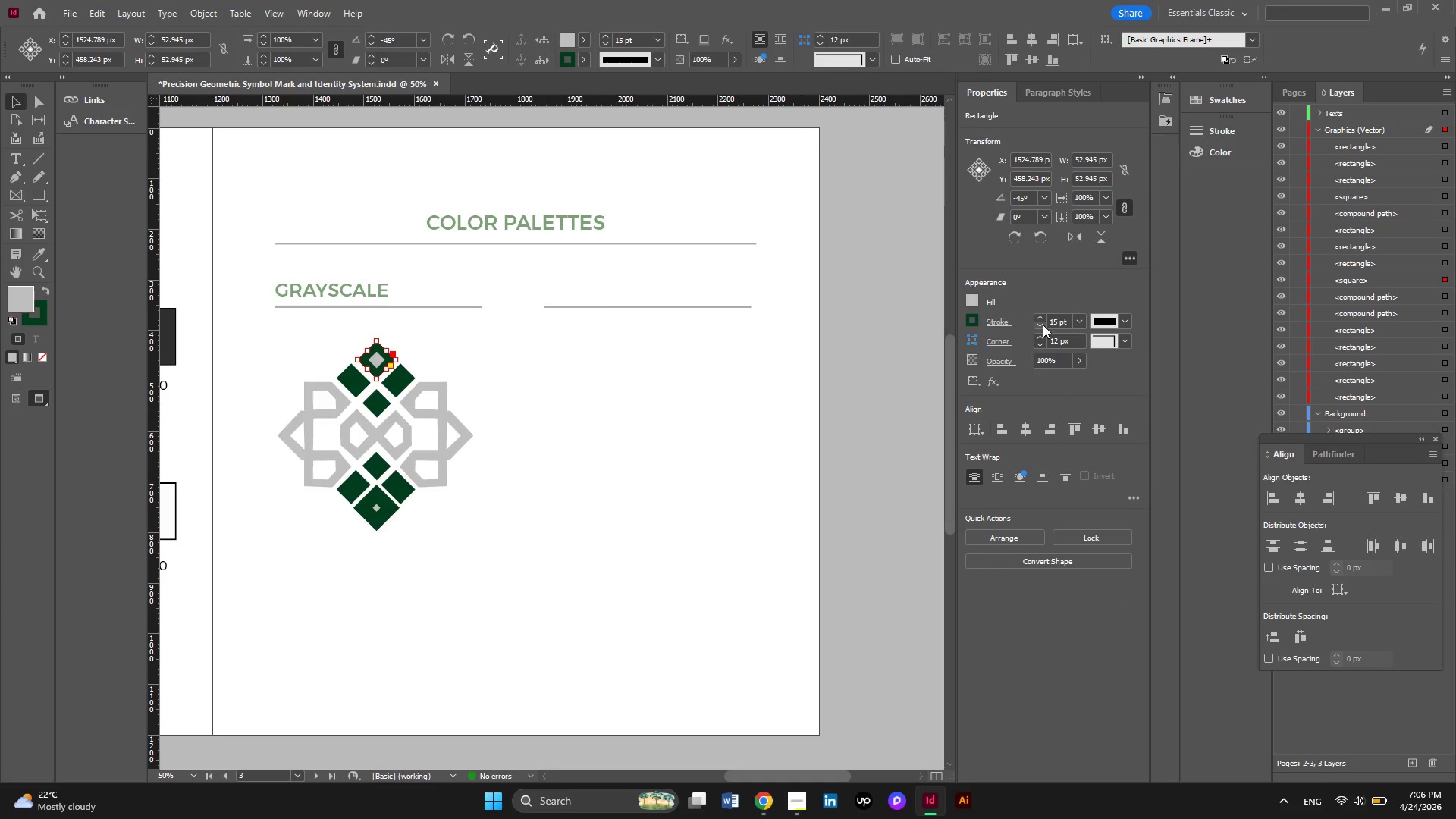 
key(Control+Z)
 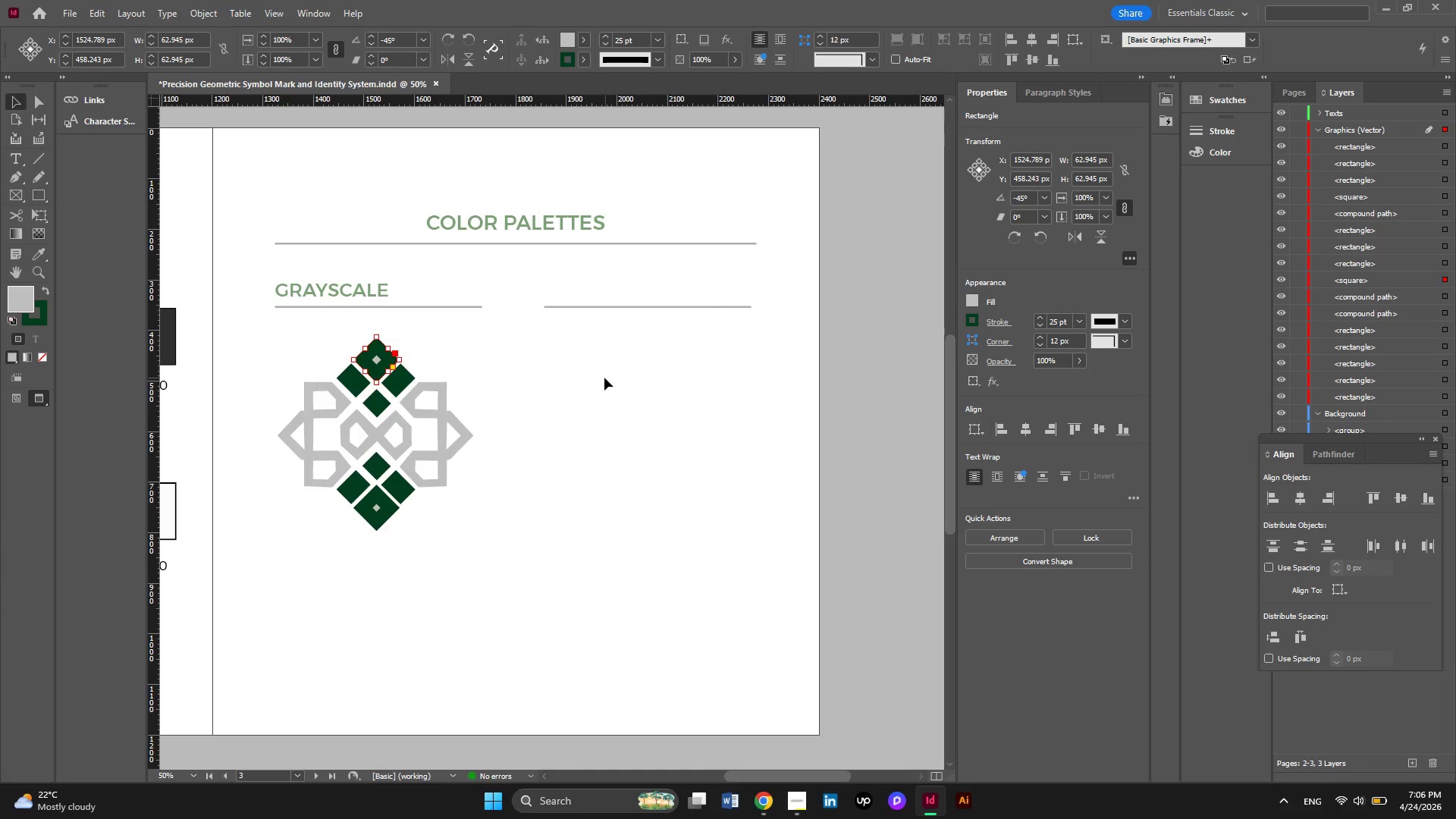 
left_click([601, 377])
 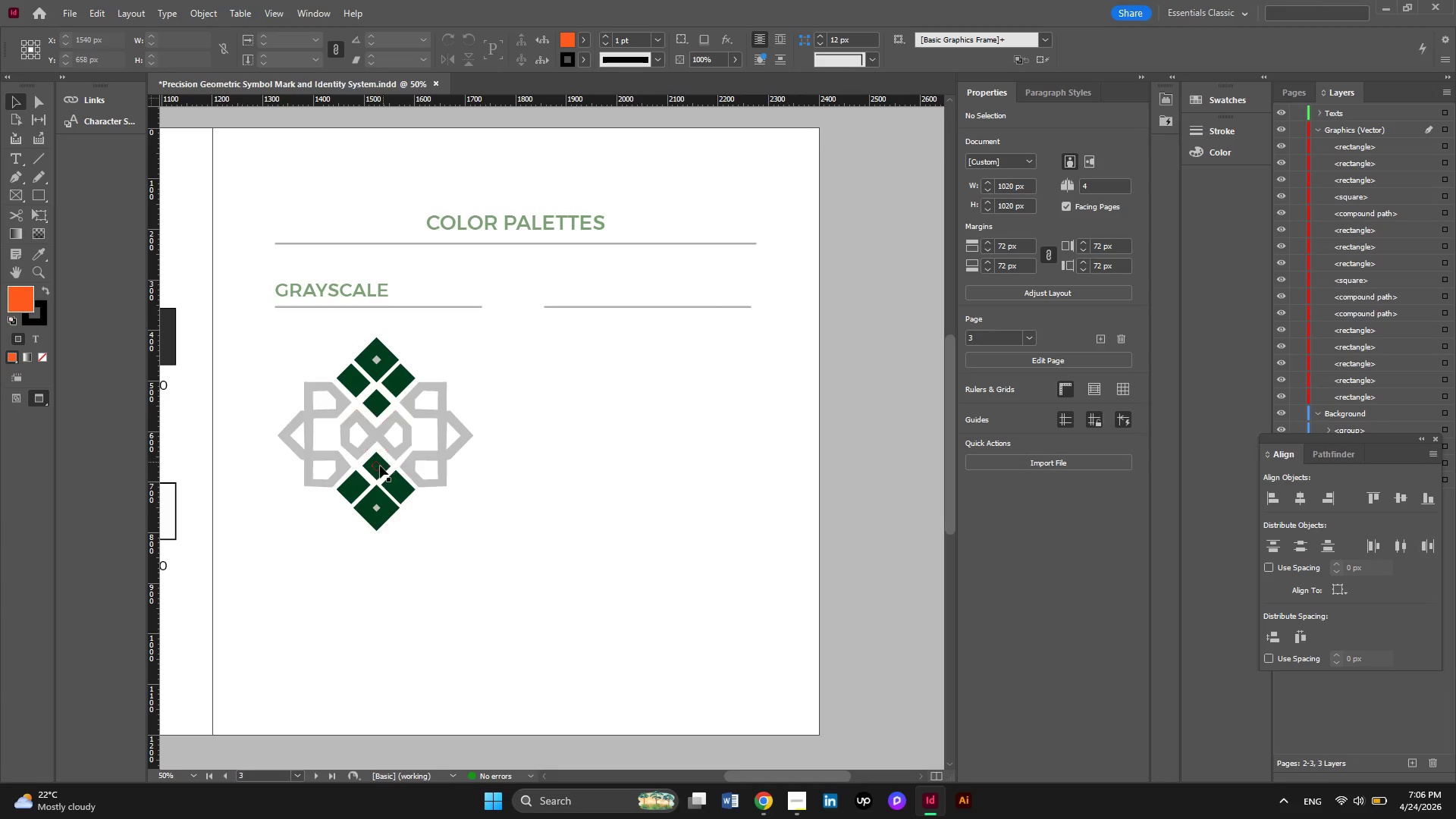 
left_click([376, 469])
 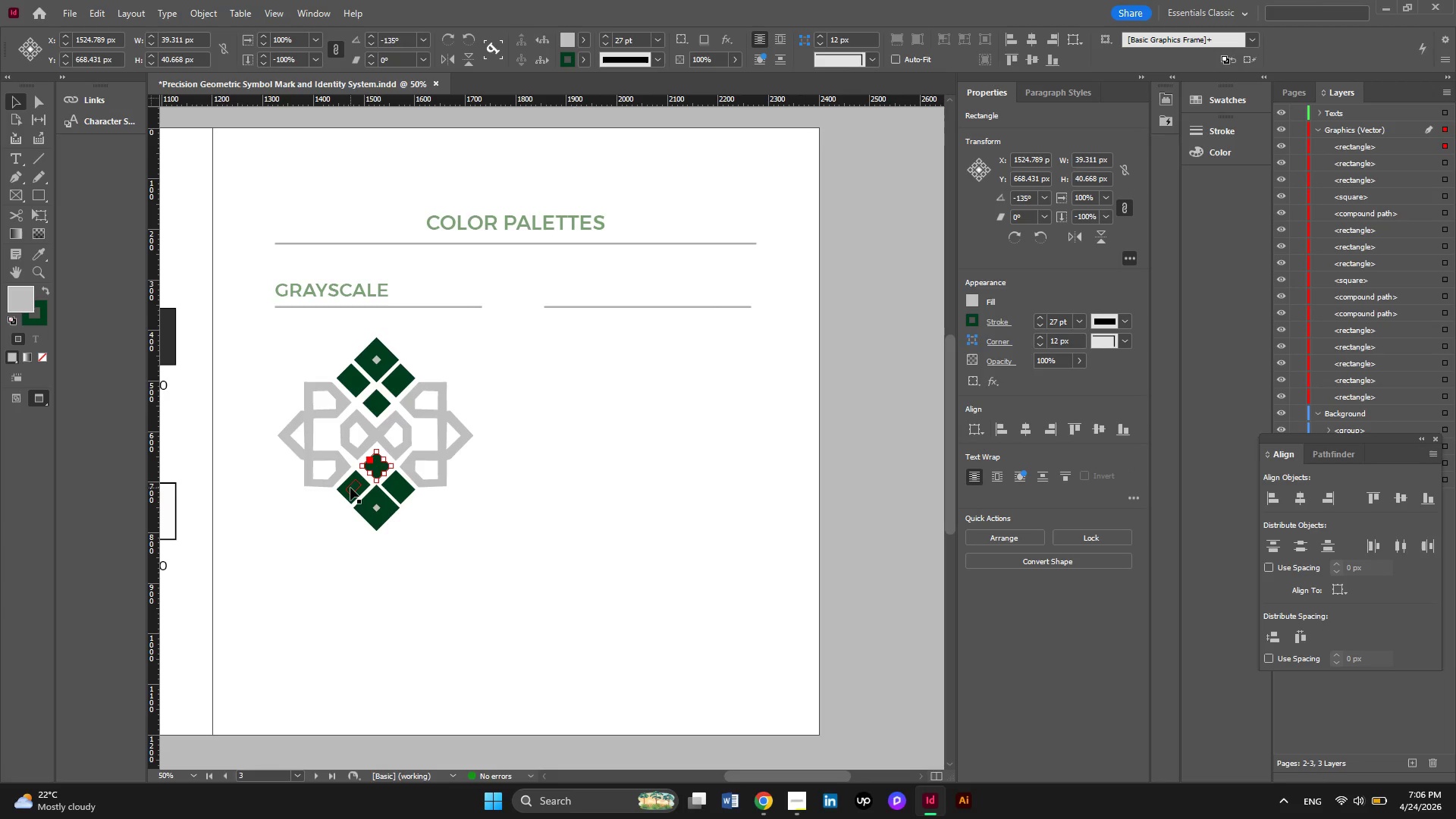 
hold_key(key=ShiftLeft, duration=5.09)
left_click([350, 488])
 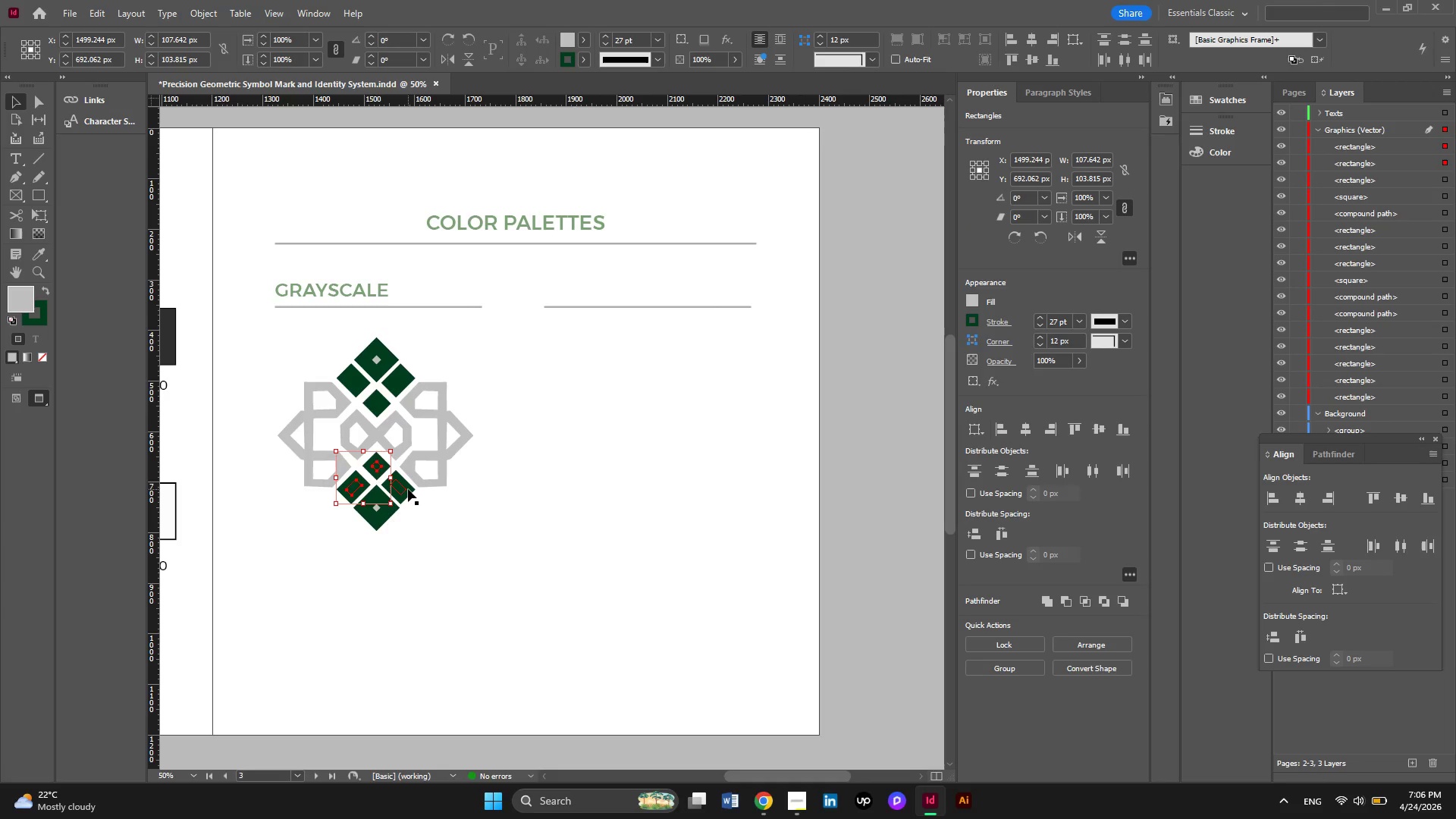 
left_click([408, 489])
 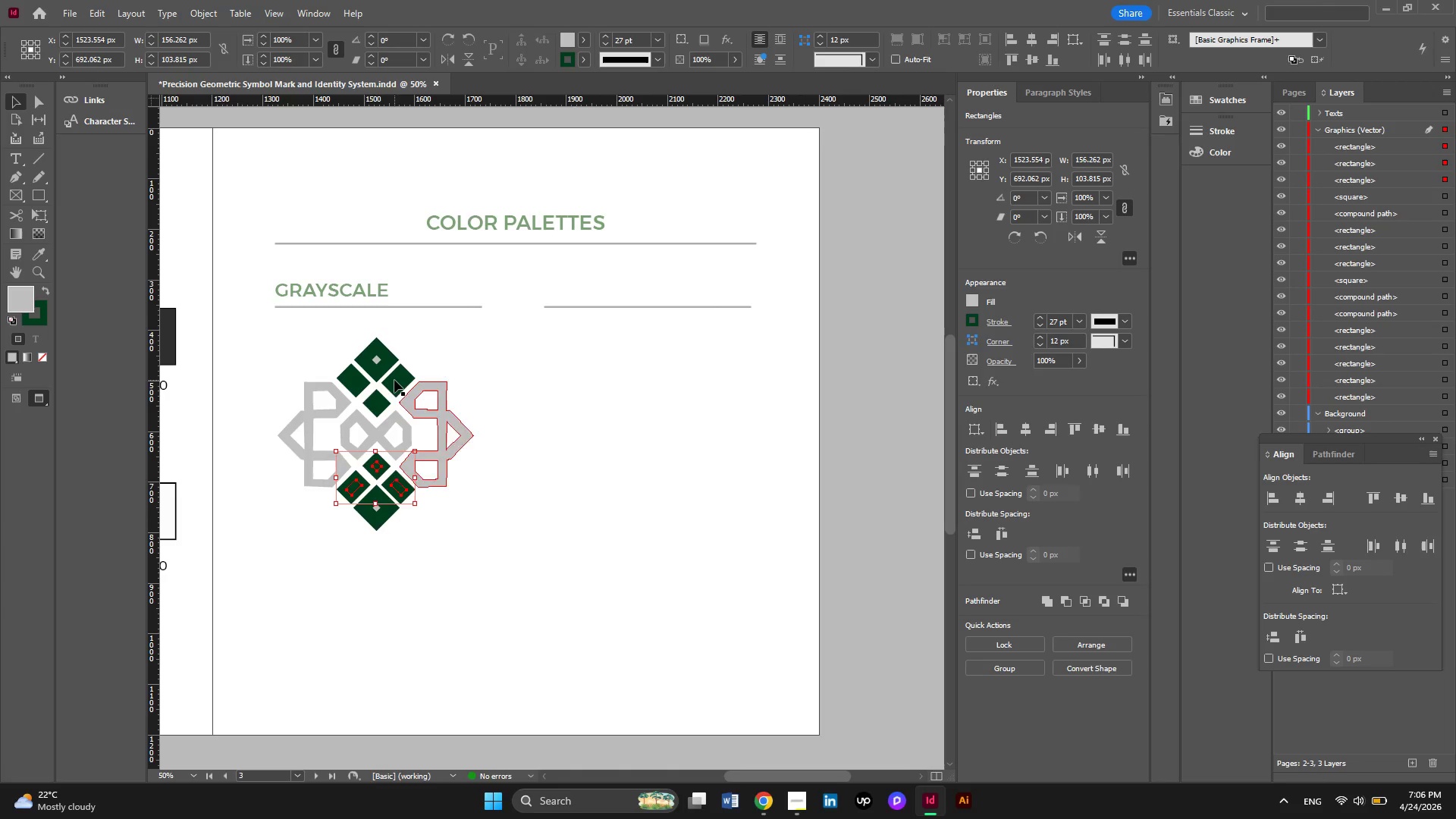 
left_click([394, 380])
 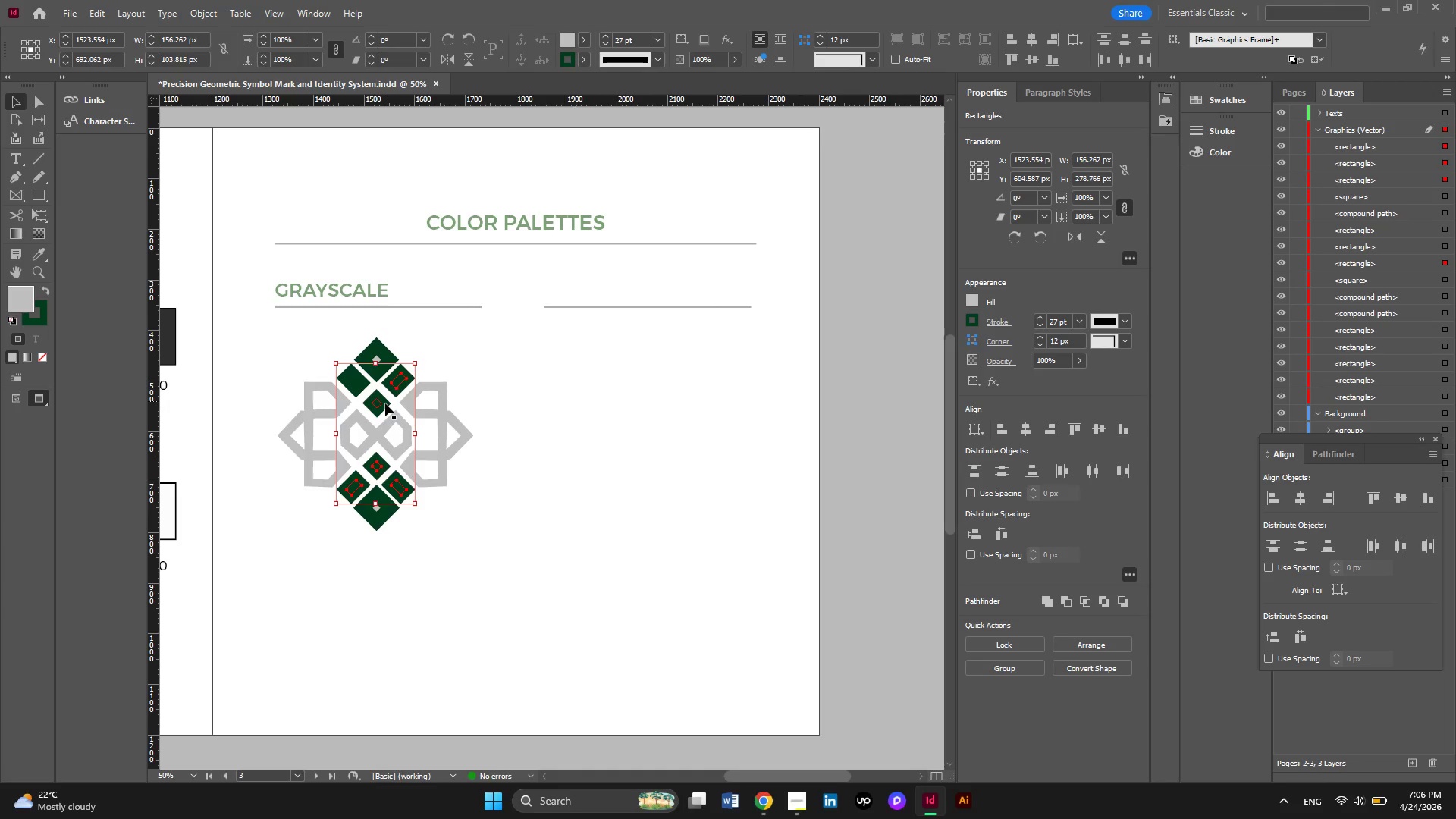 
left_click([385, 403])
 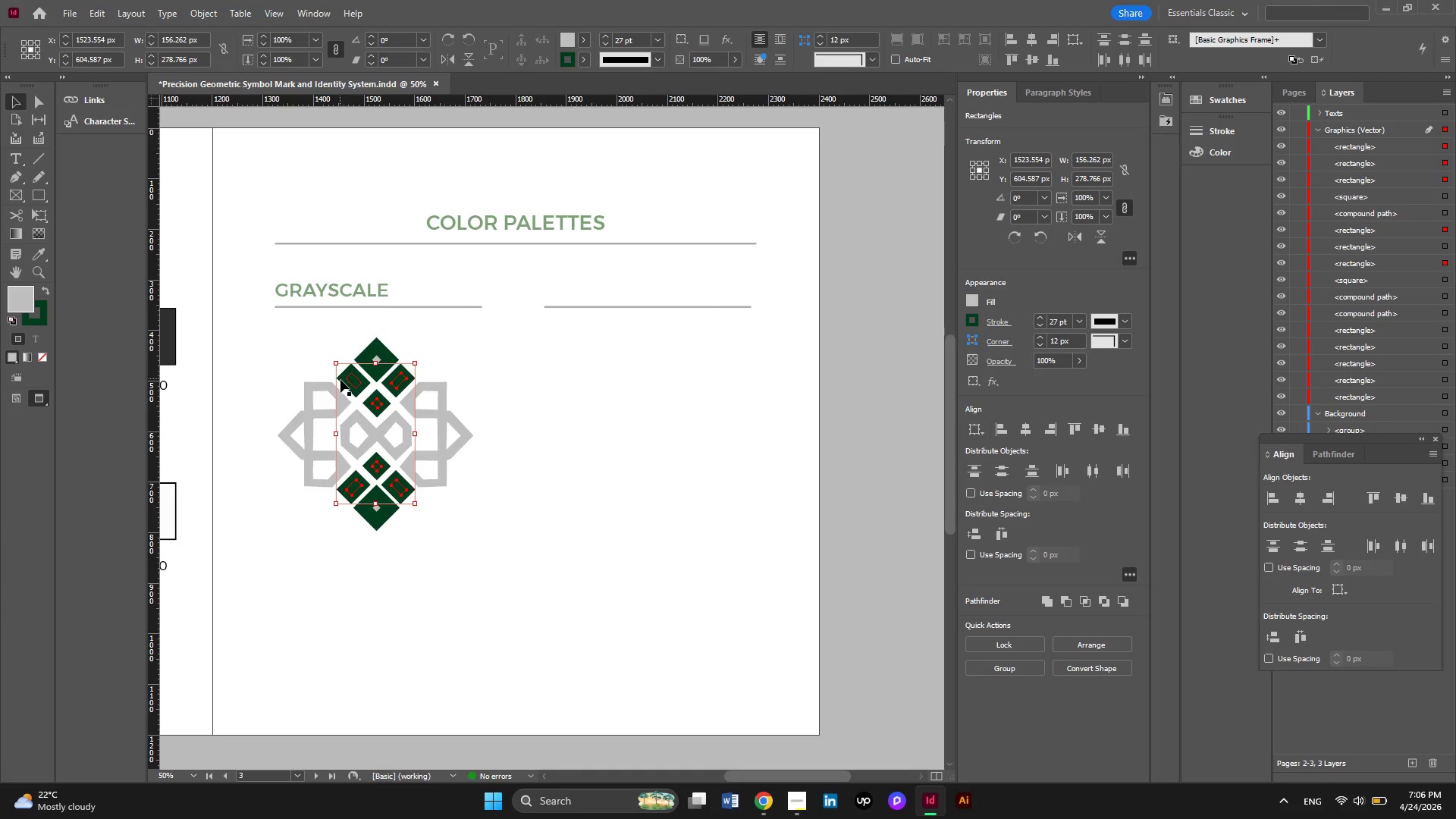 
left_click([340, 380])
 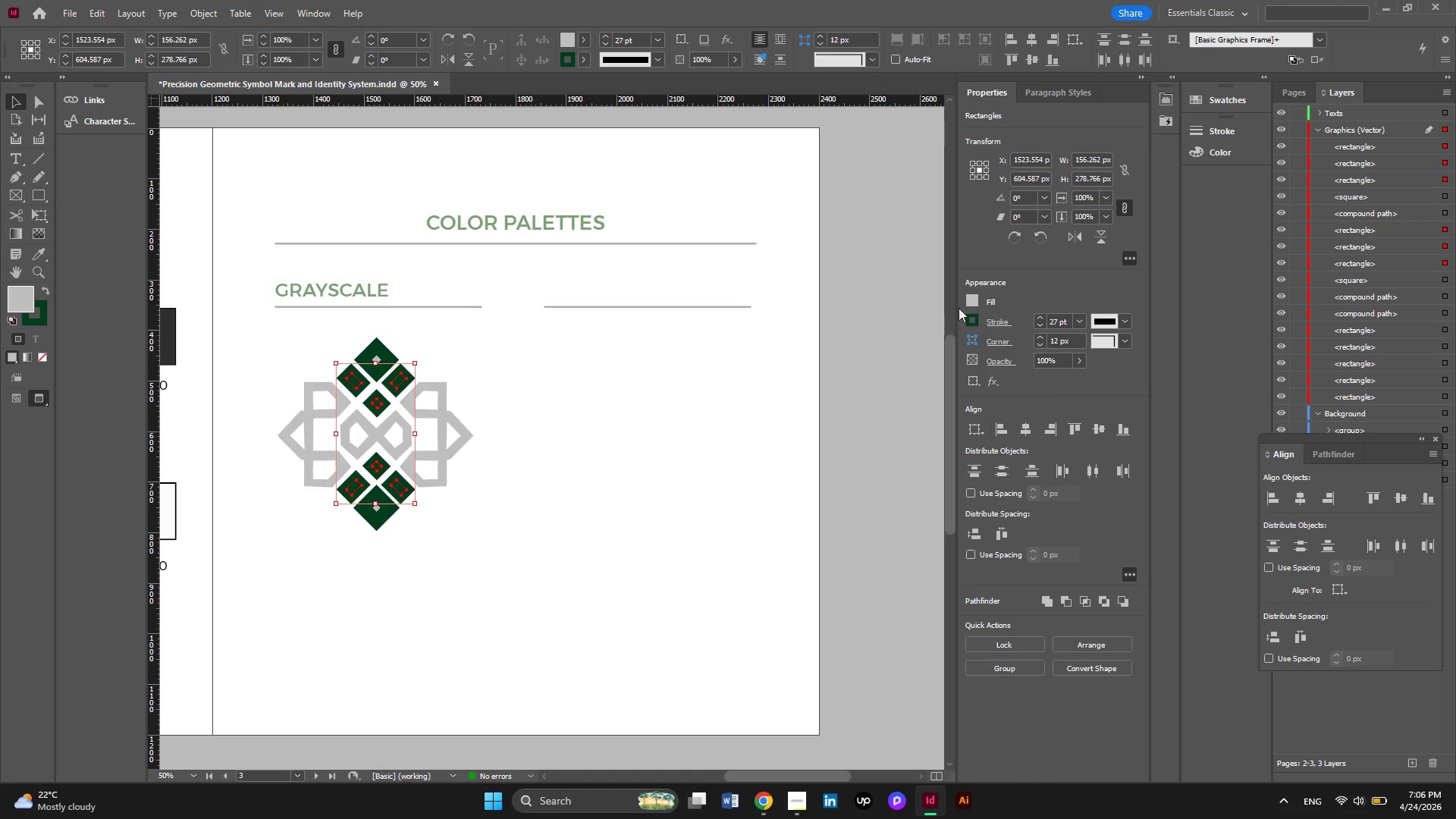 
left_click([970, 302])
 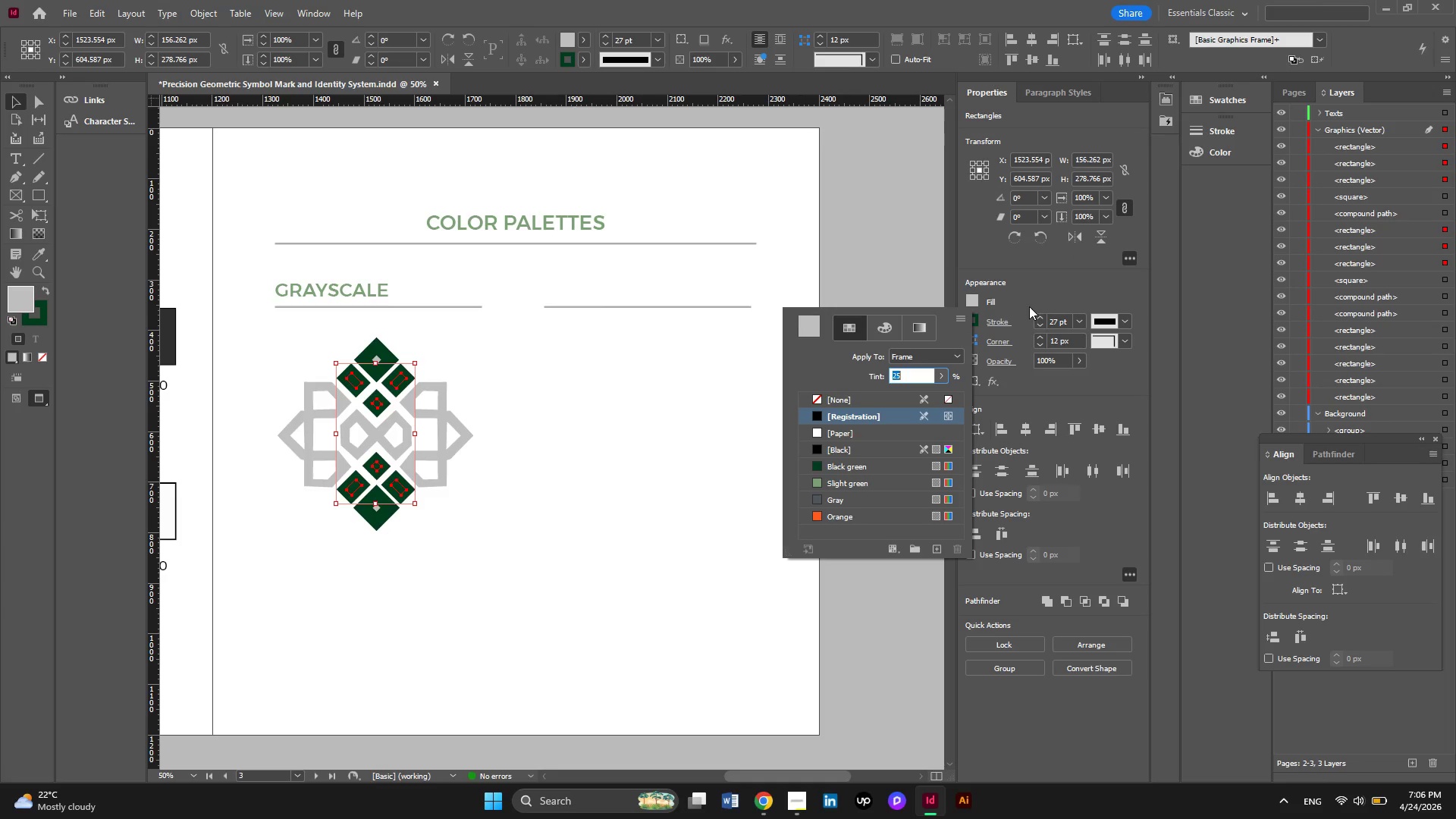 
wait(5.67)
 